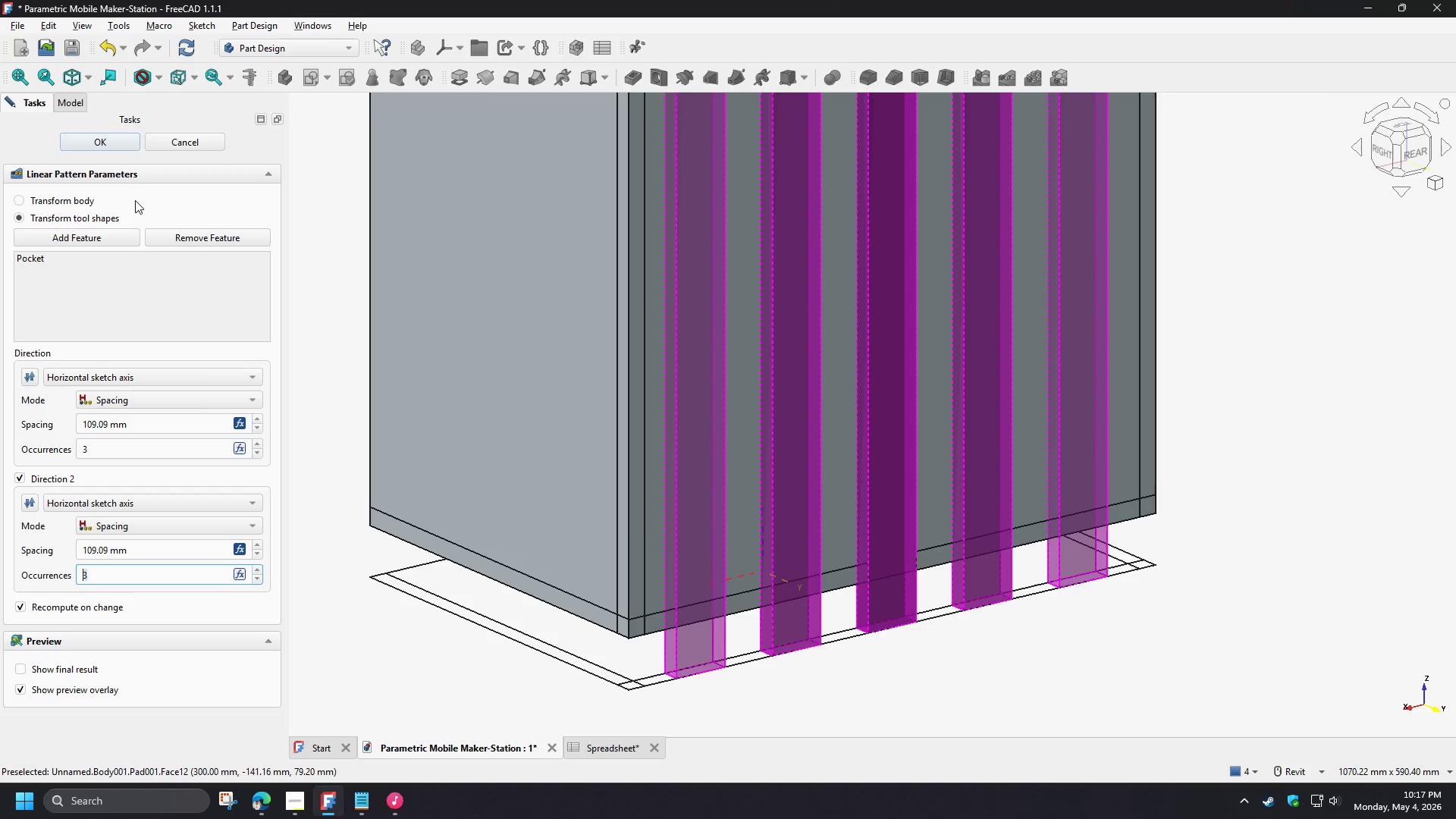 
wait(5.78)
 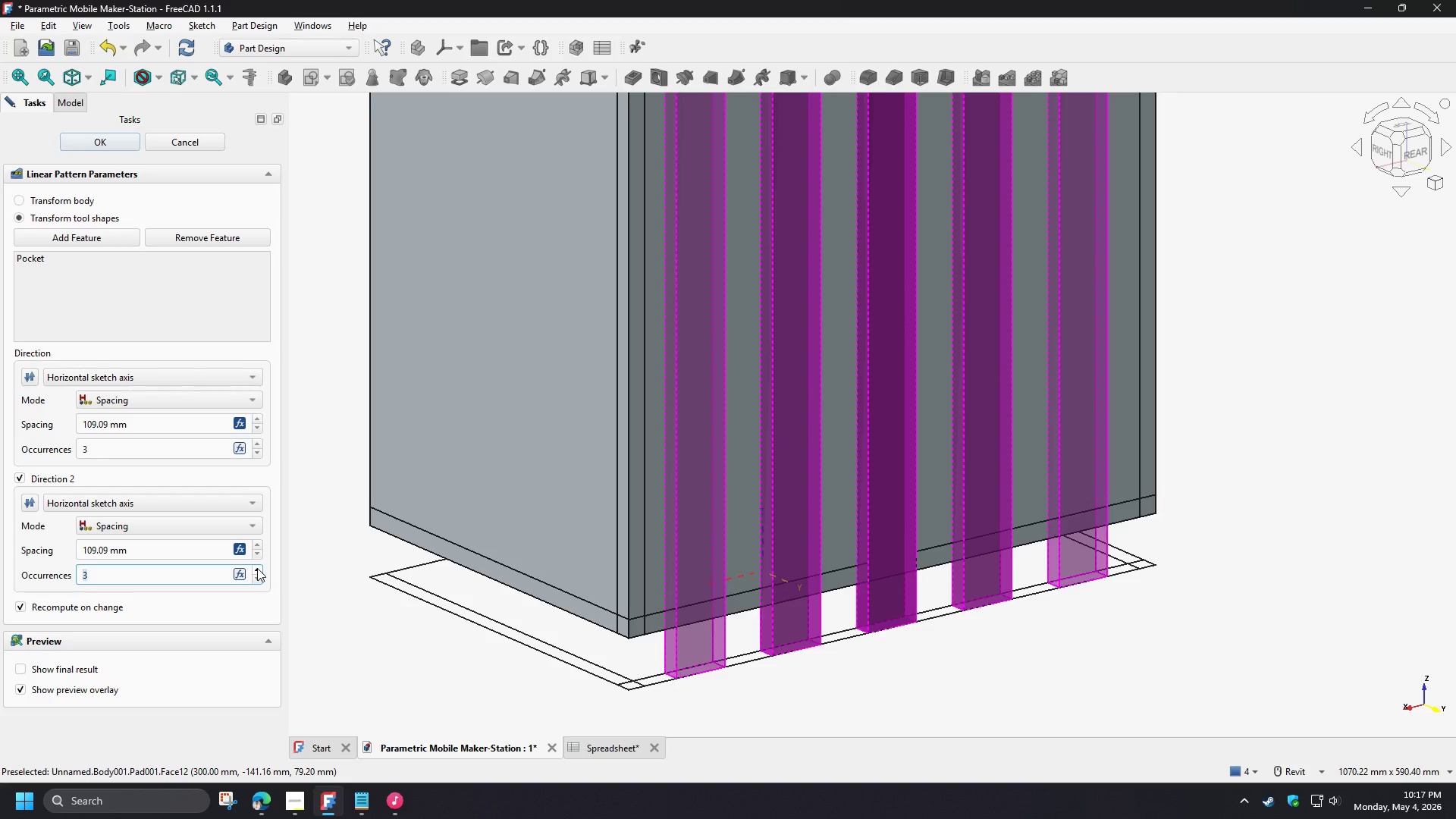 
left_click([111, 142])
 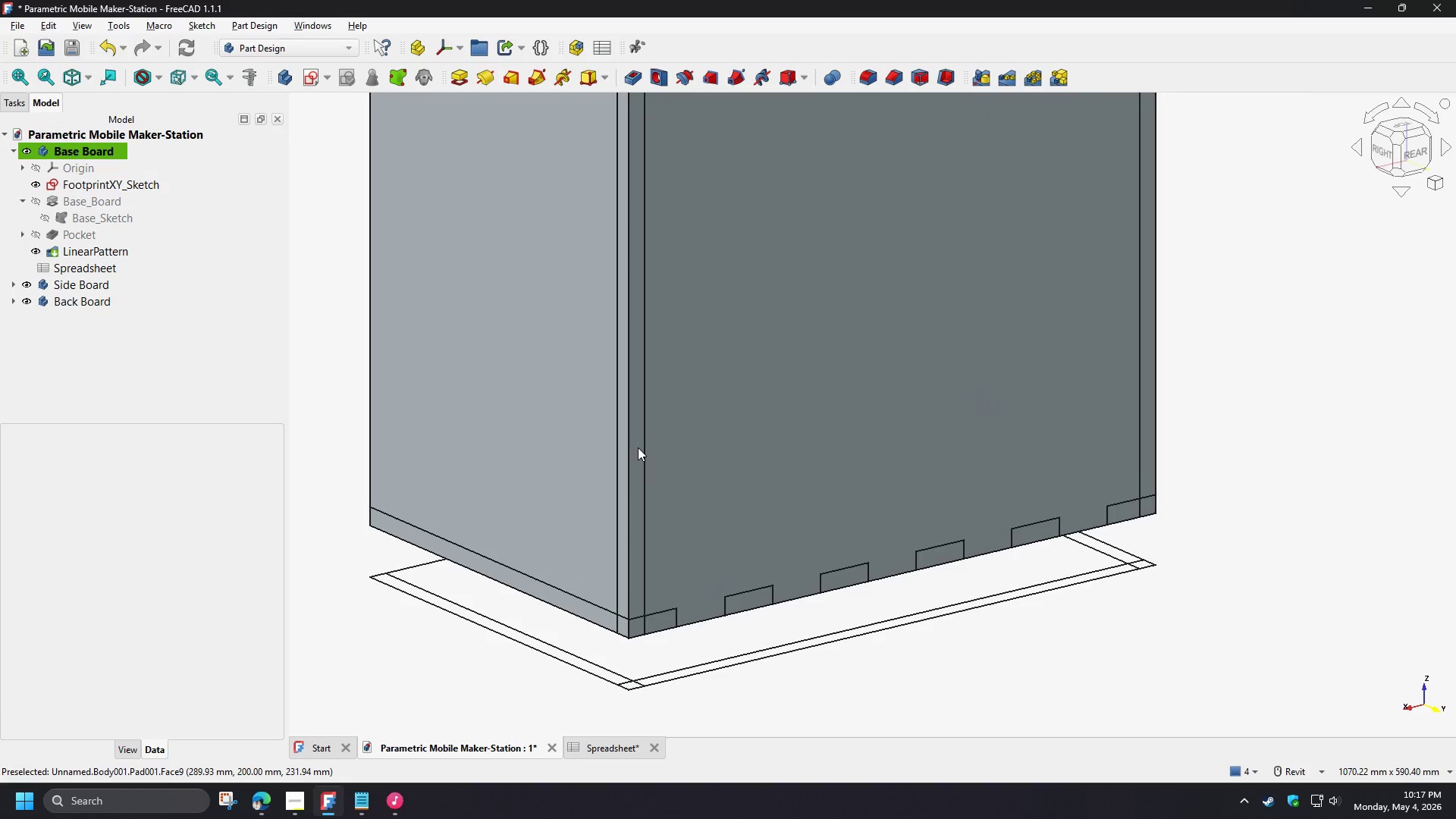 
hold_key(key=ShiftLeft, duration=1.51)
 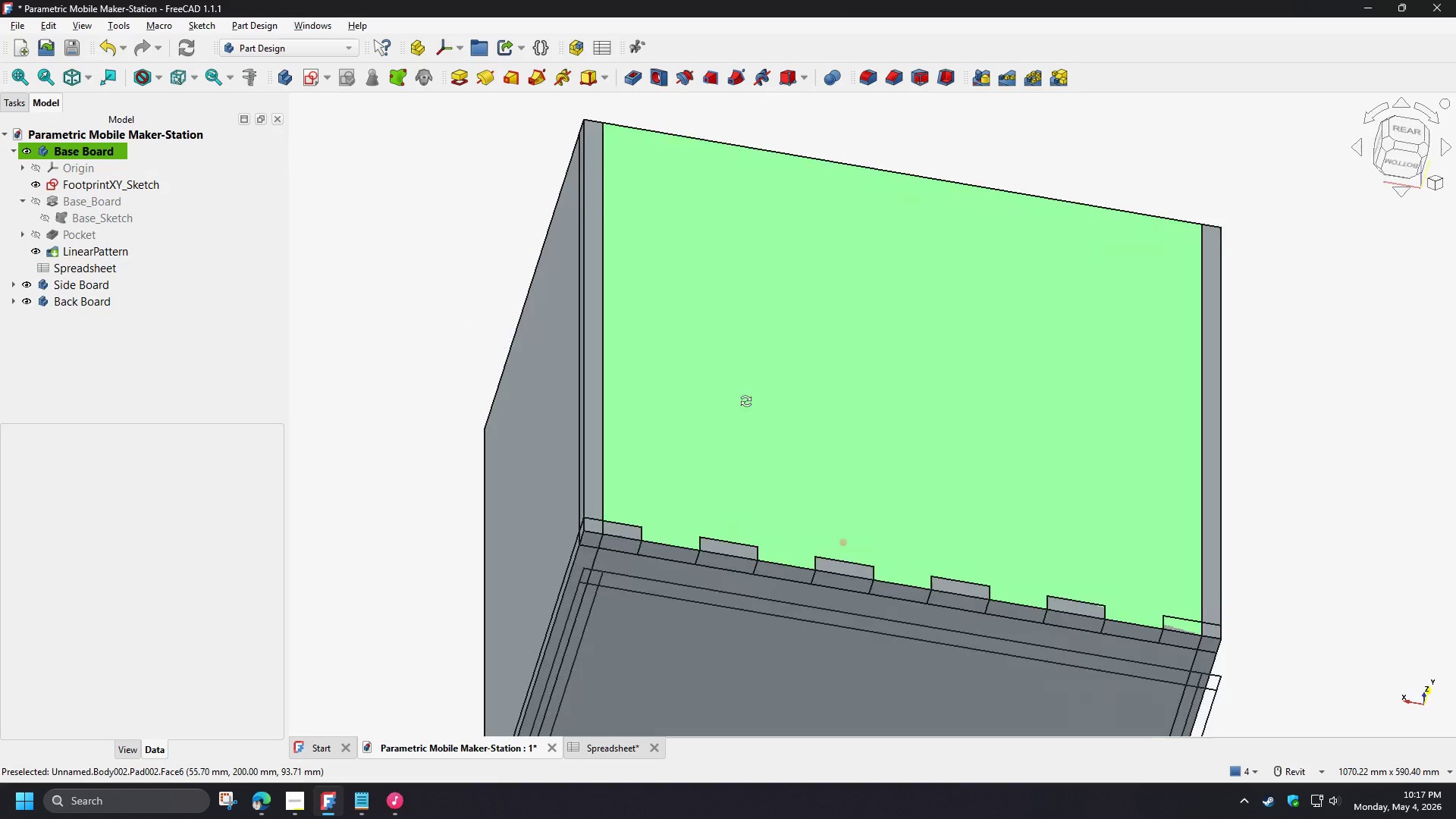 
hold_key(key=ShiftLeft, duration=1.53)
 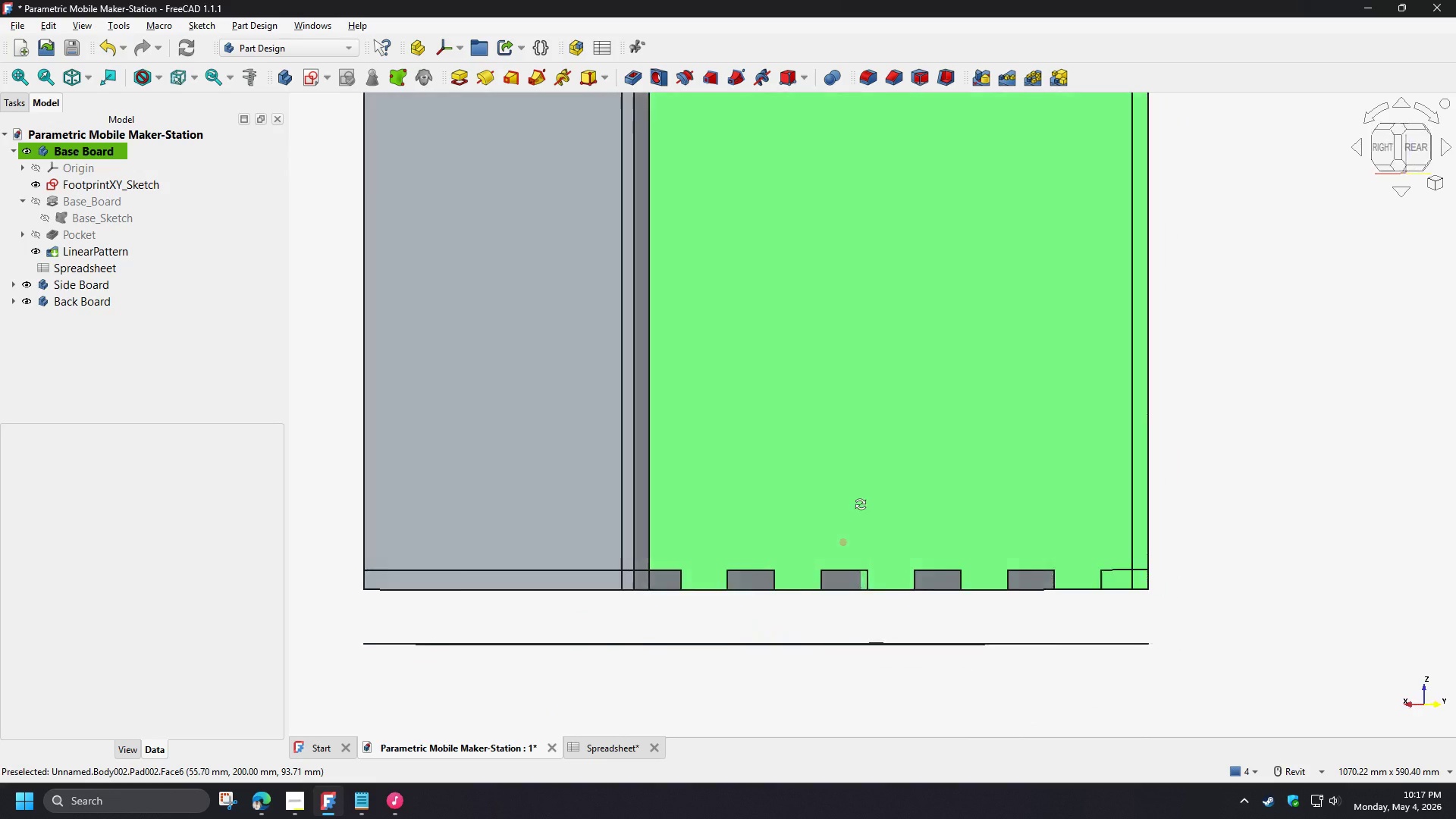 
hold_key(key=ShiftLeft, duration=1.5)
 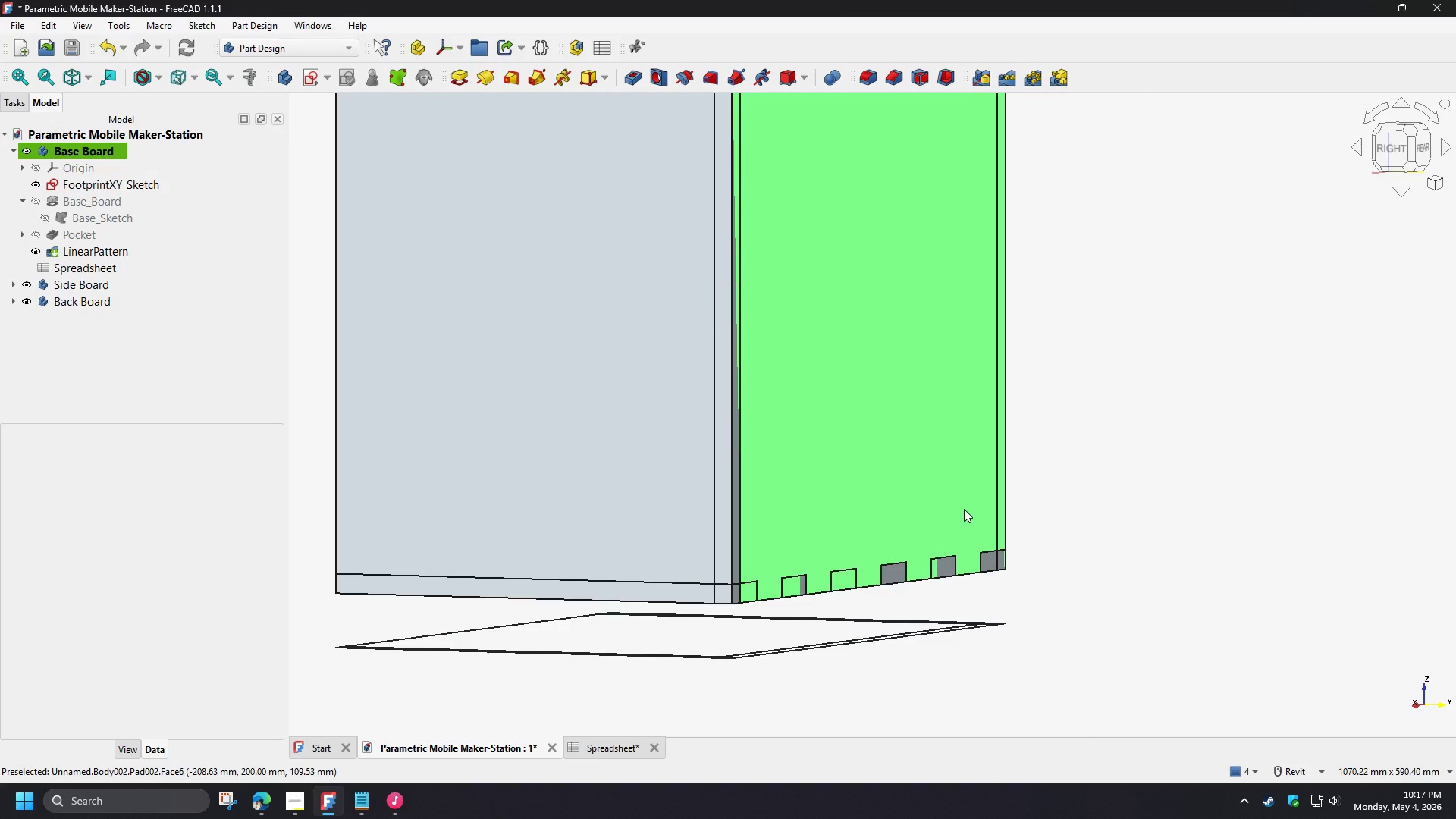 
wait(12.09)
 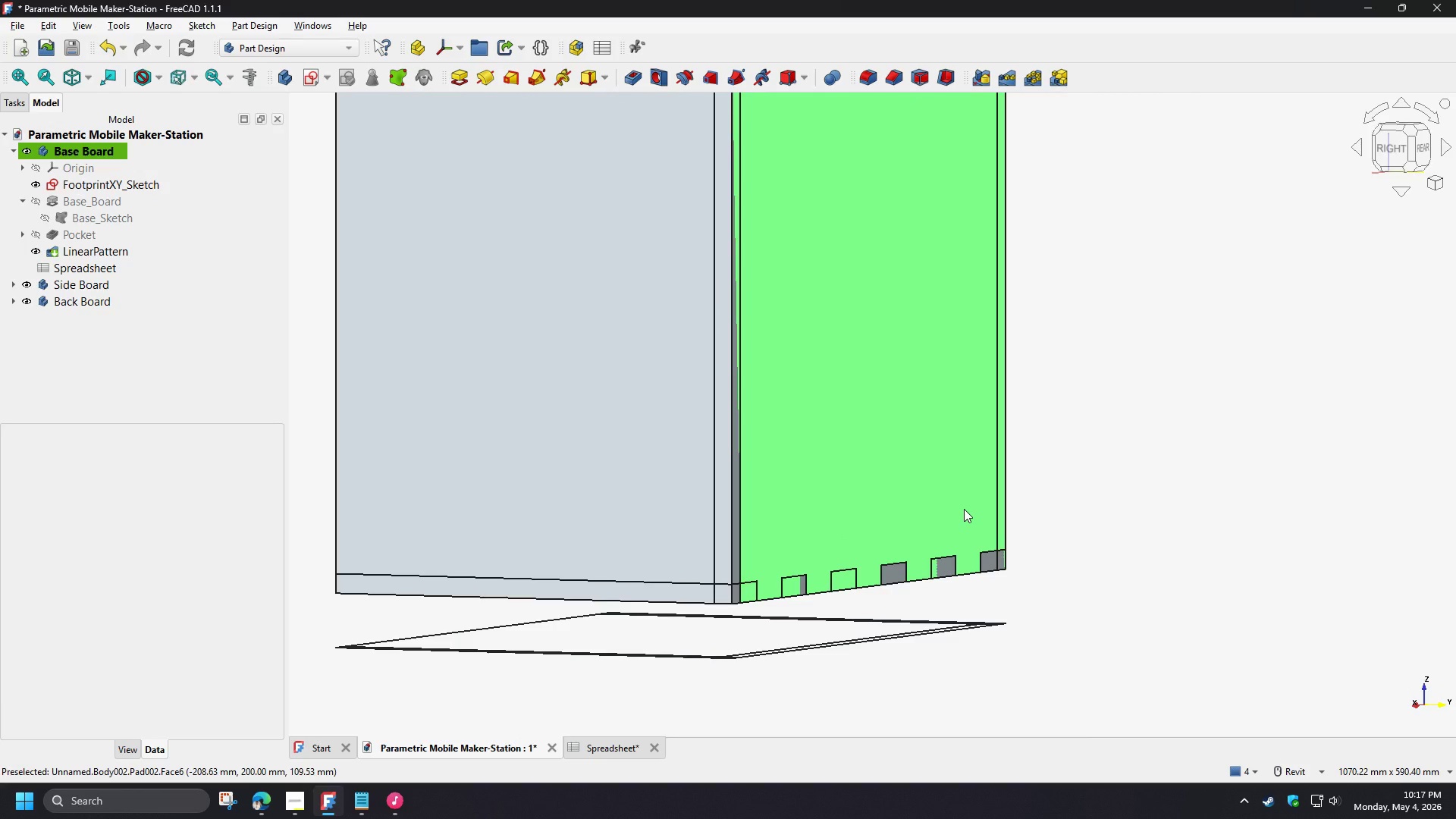 
hold_key(key=ShiftLeft, duration=1.5)
 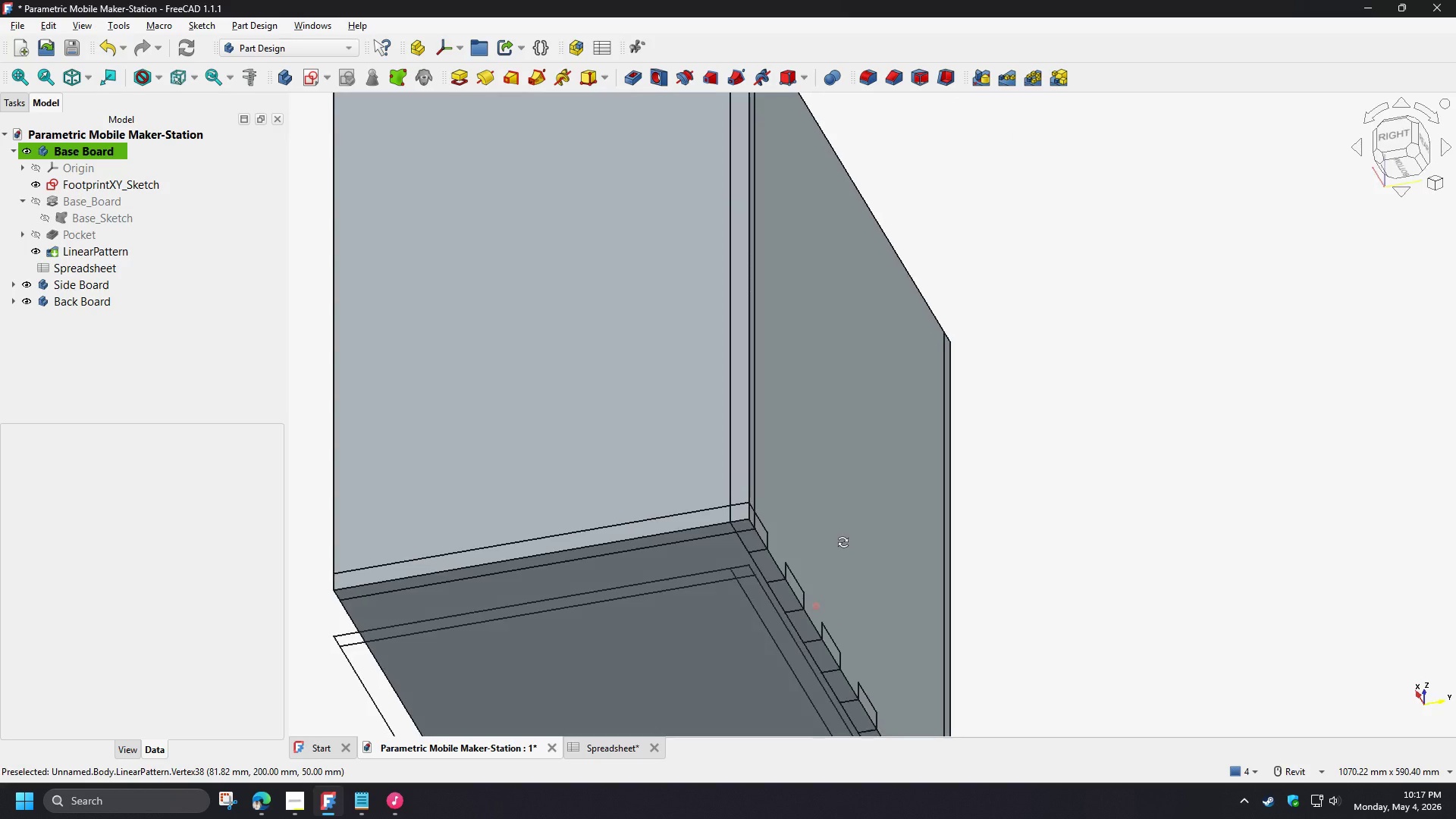 
hold_key(key=ShiftLeft, duration=1.5)
 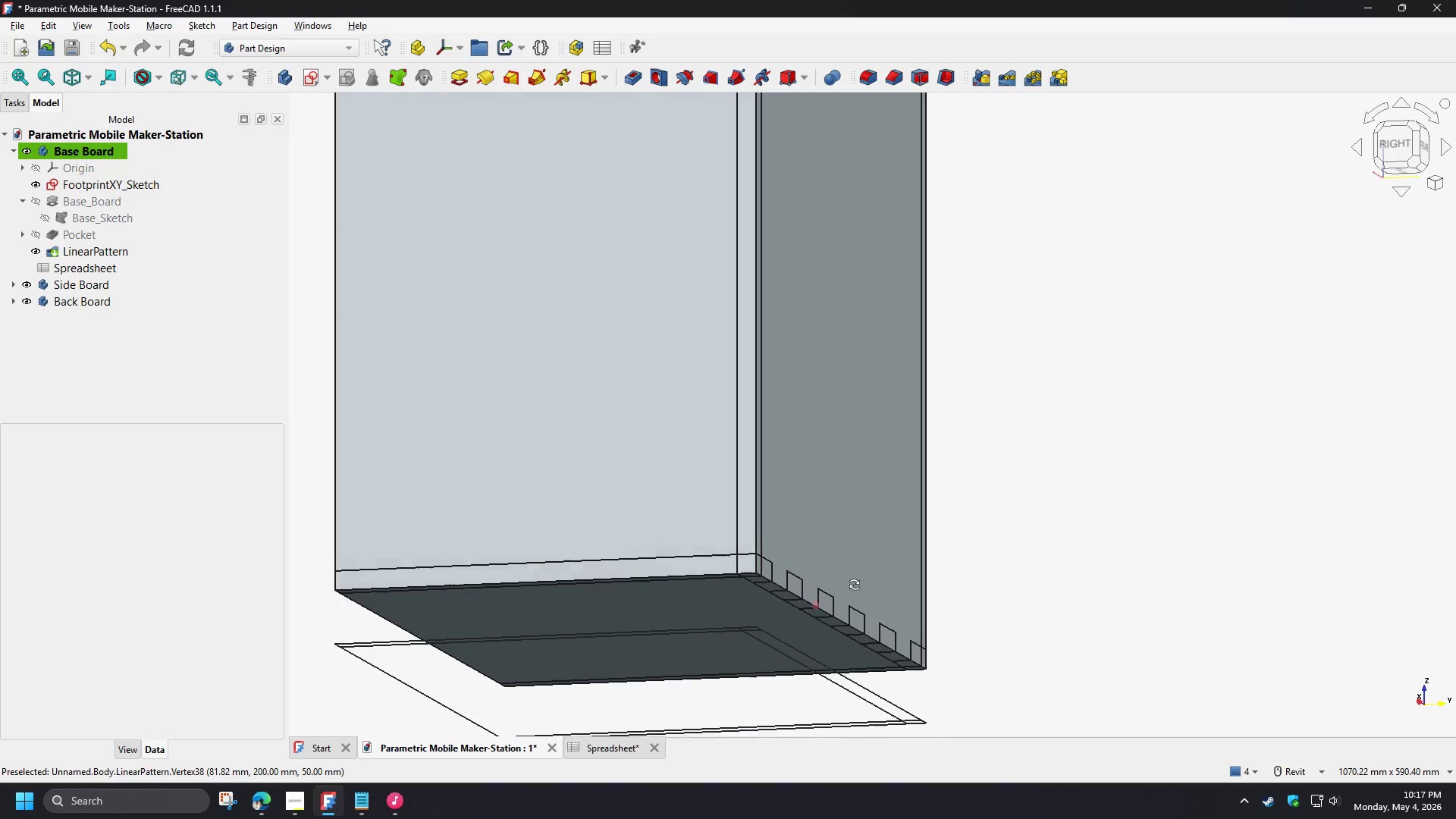 
hold_key(key=ShiftLeft, duration=1.5)
 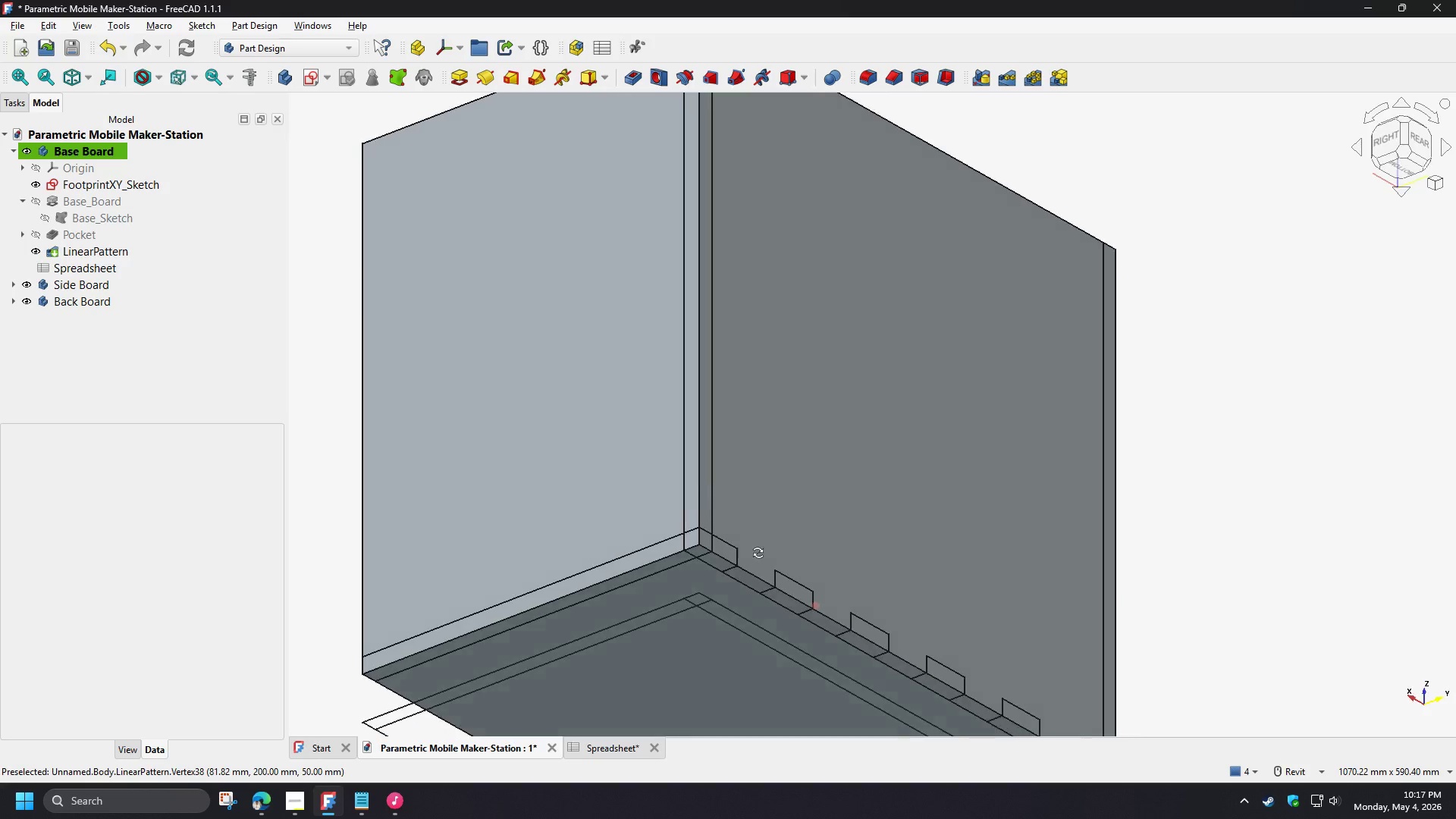 
hold_key(key=ShiftLeft, duration=1.5)
 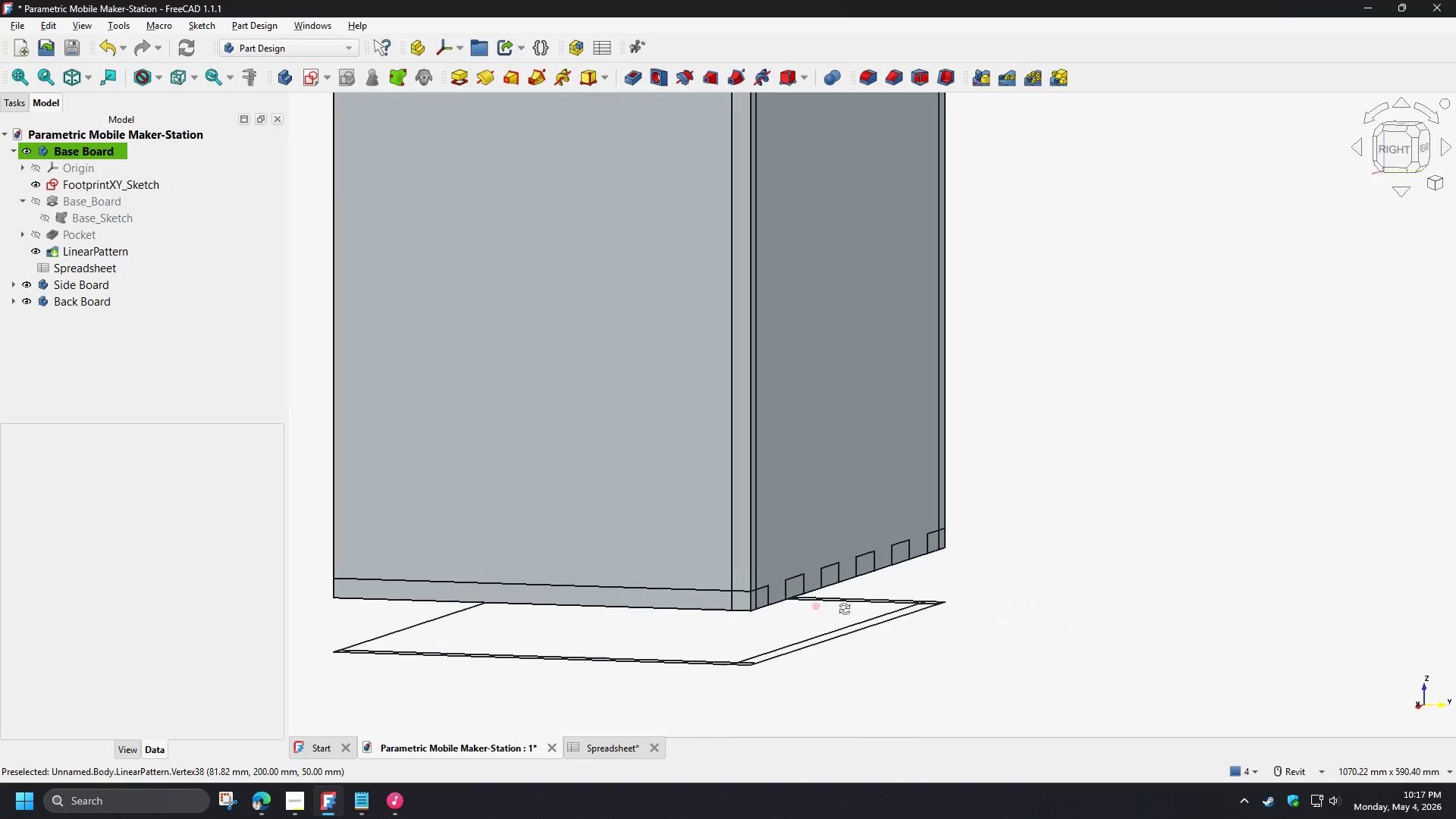 
hold_key(key=ShiftLeft, duration=1.5)
 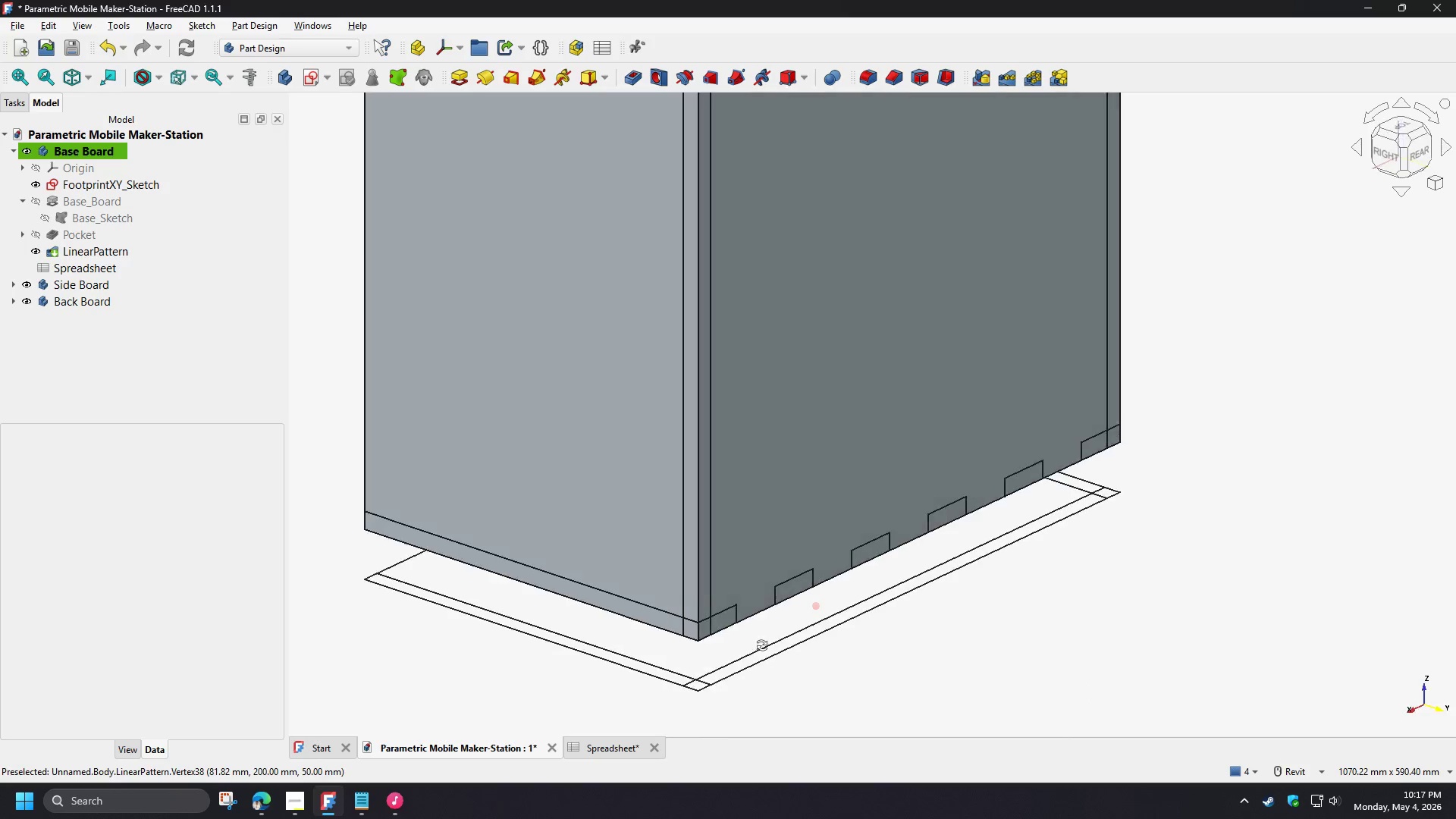 
hold_key(key=ShiftLeft, duration=0.92)
 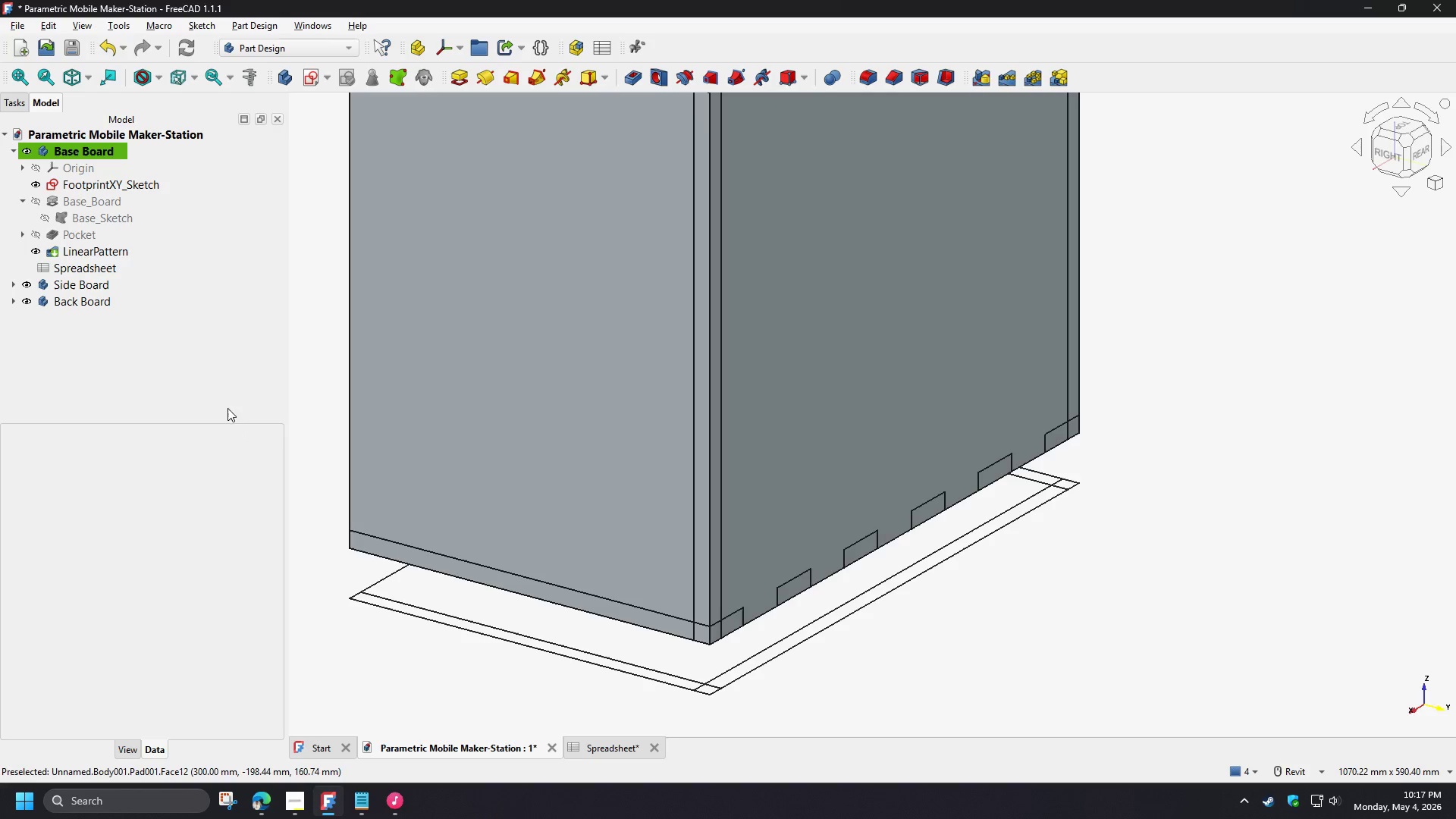 
wait(6.02)
 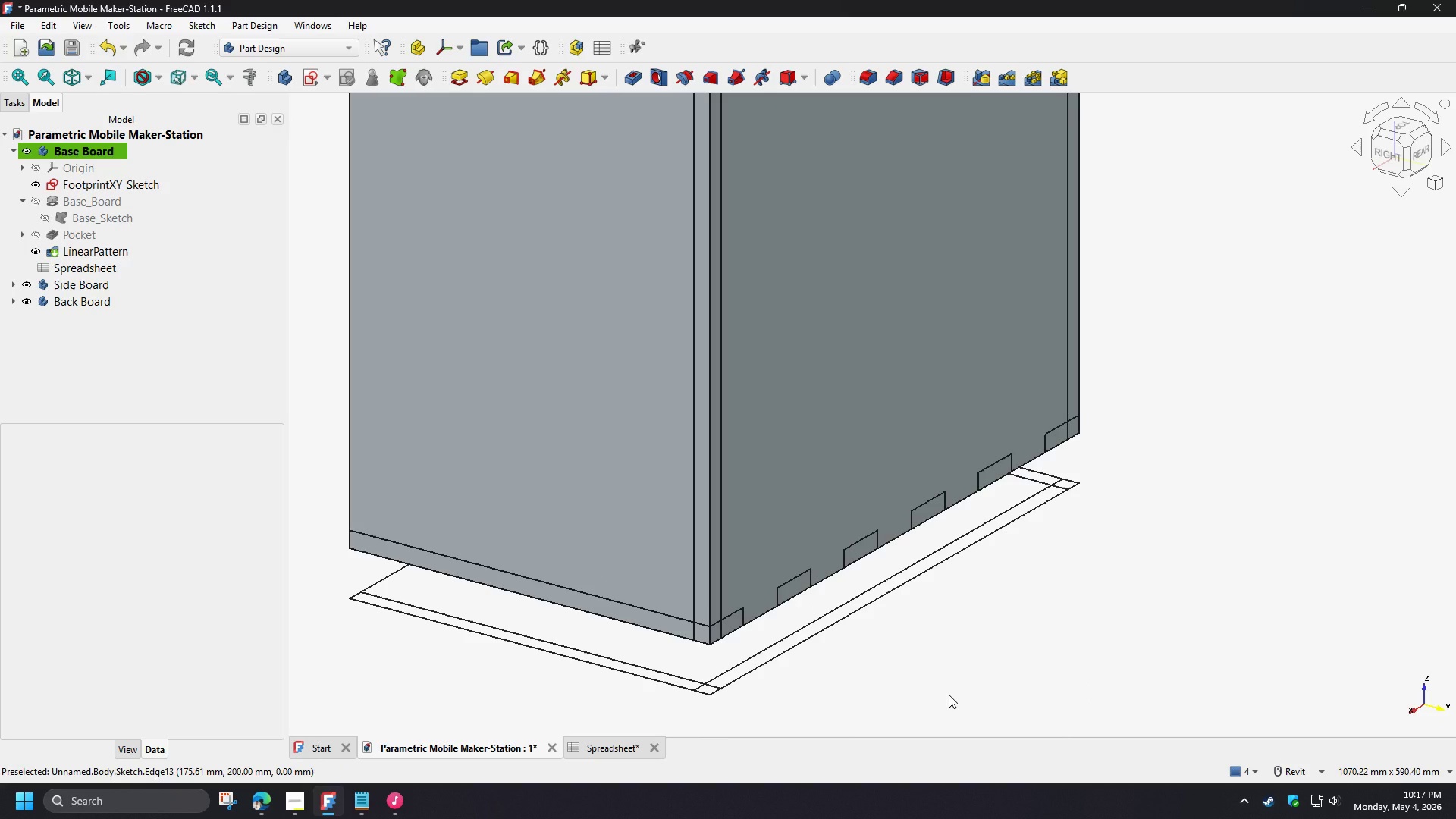 
left_click([22, 234])
 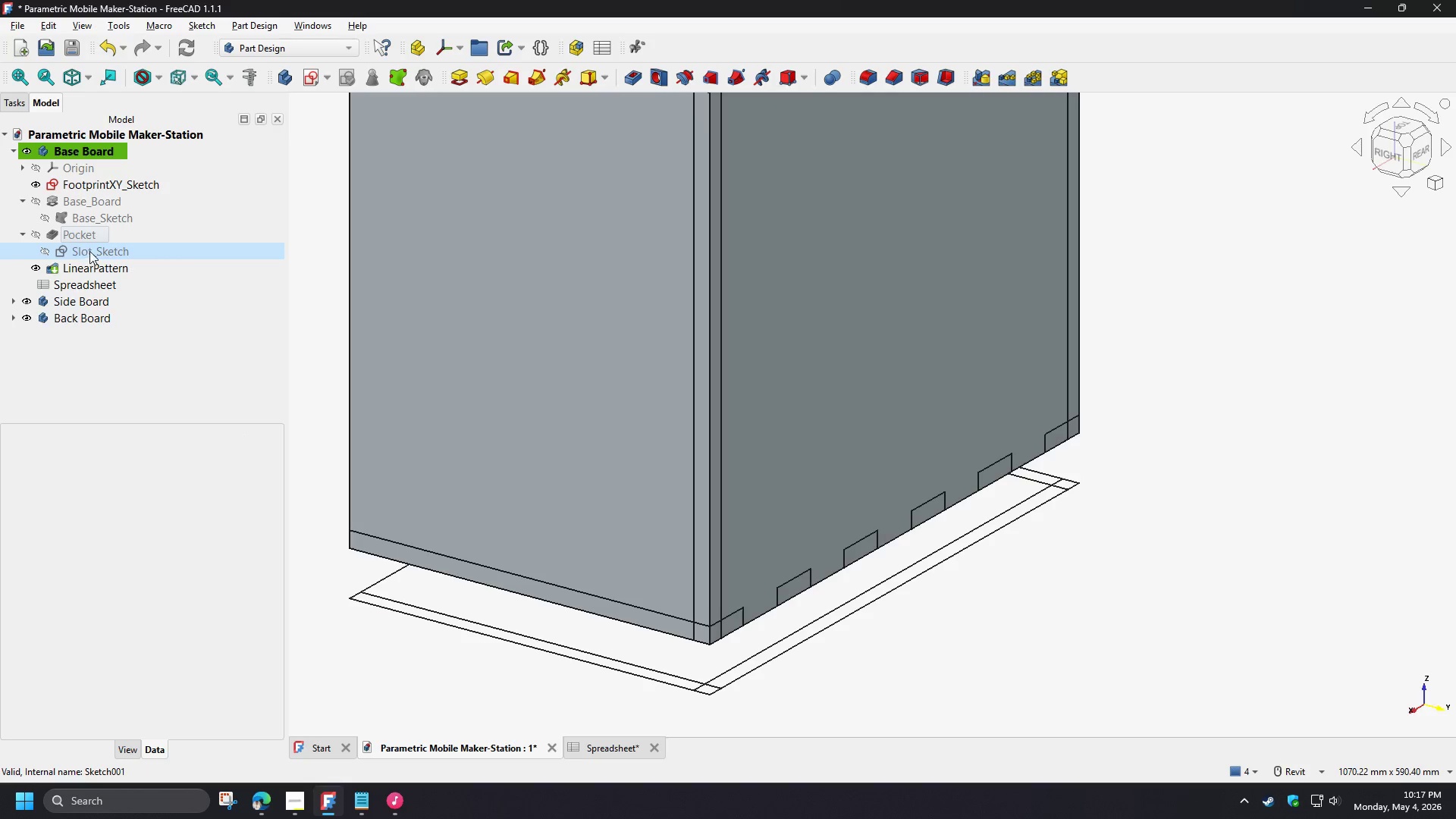 
left_click([98, 251])
 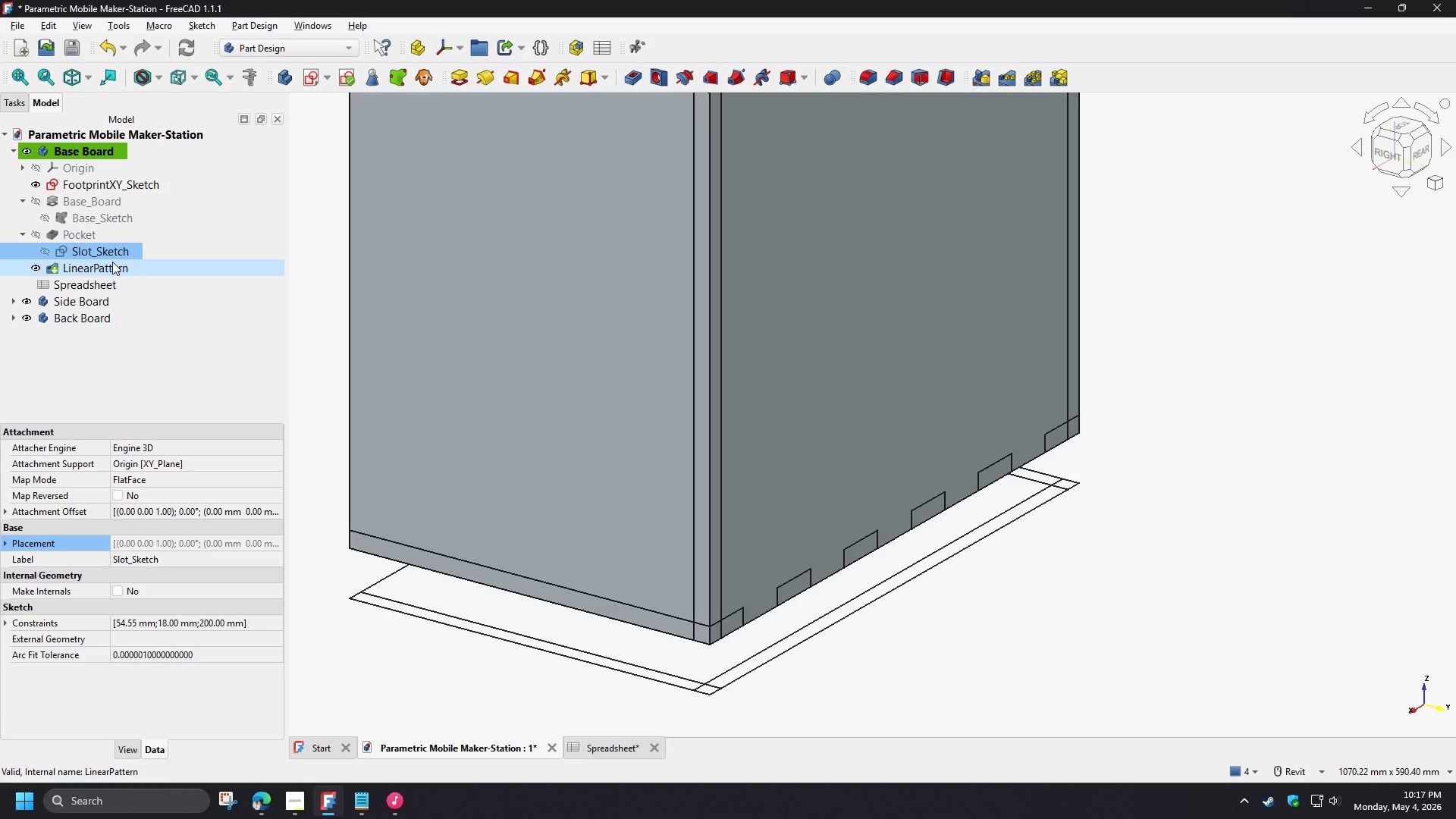 
key(F2)
 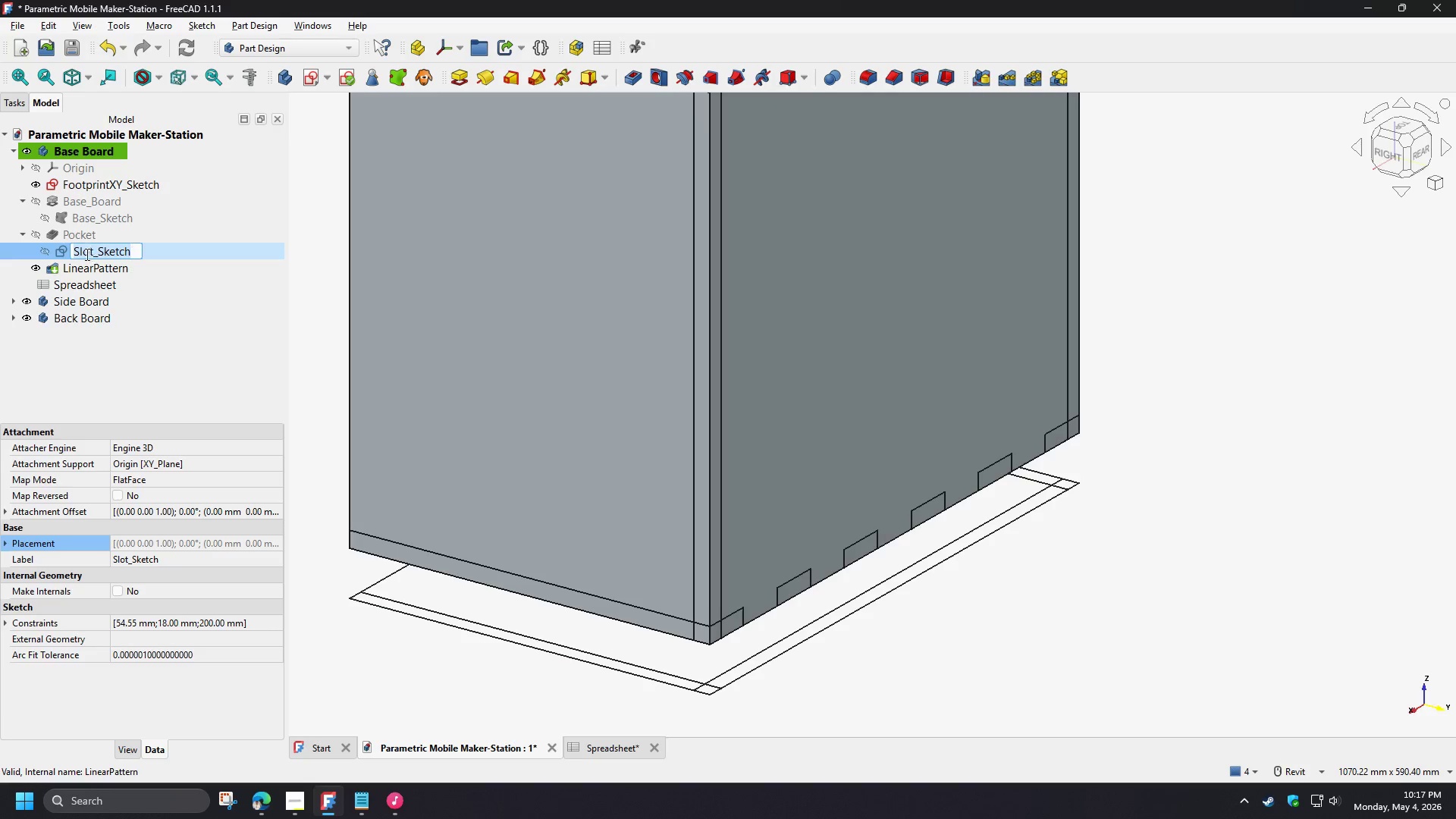 
left_click([74, 253])
 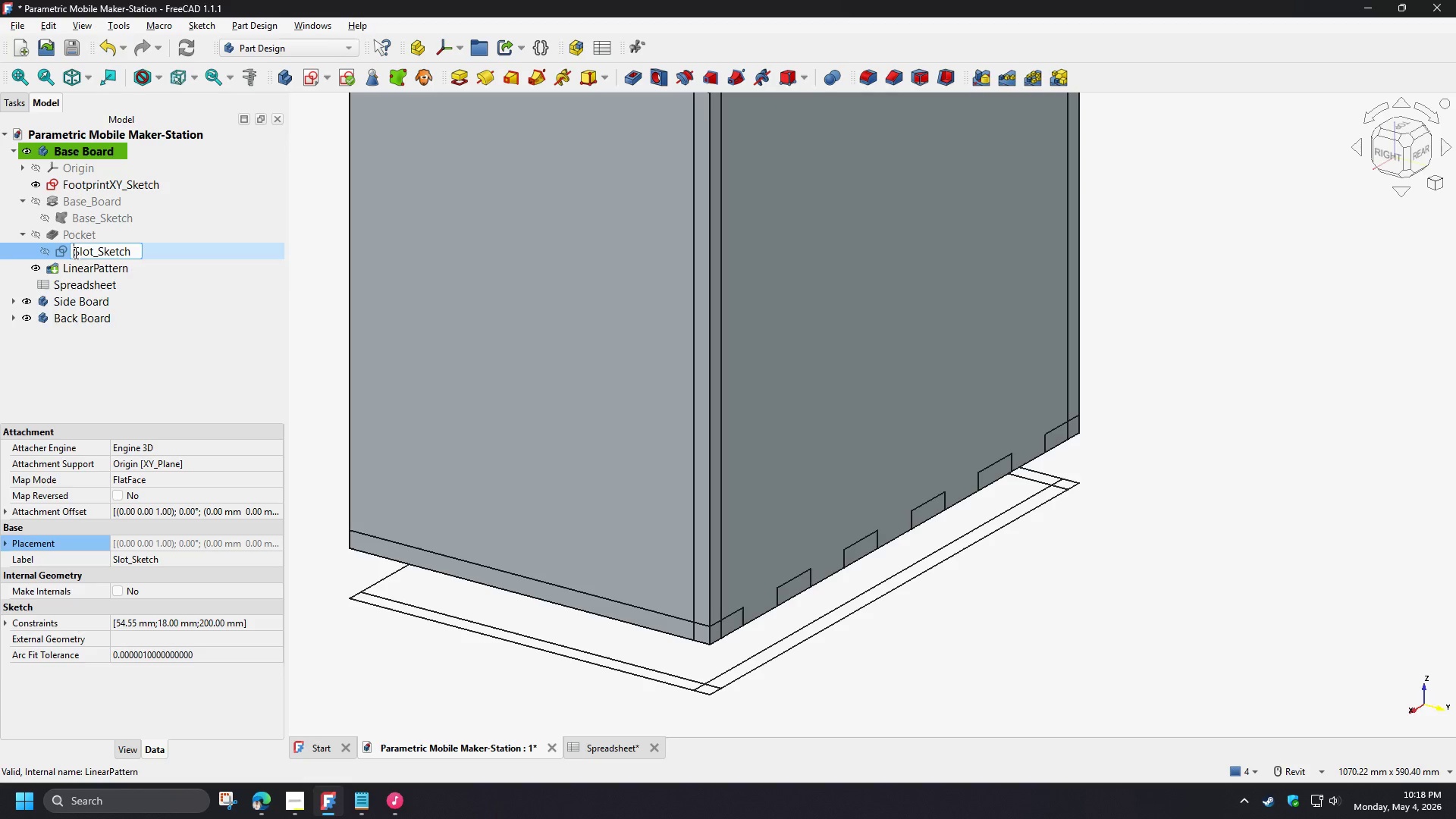 
type(Rear_)
 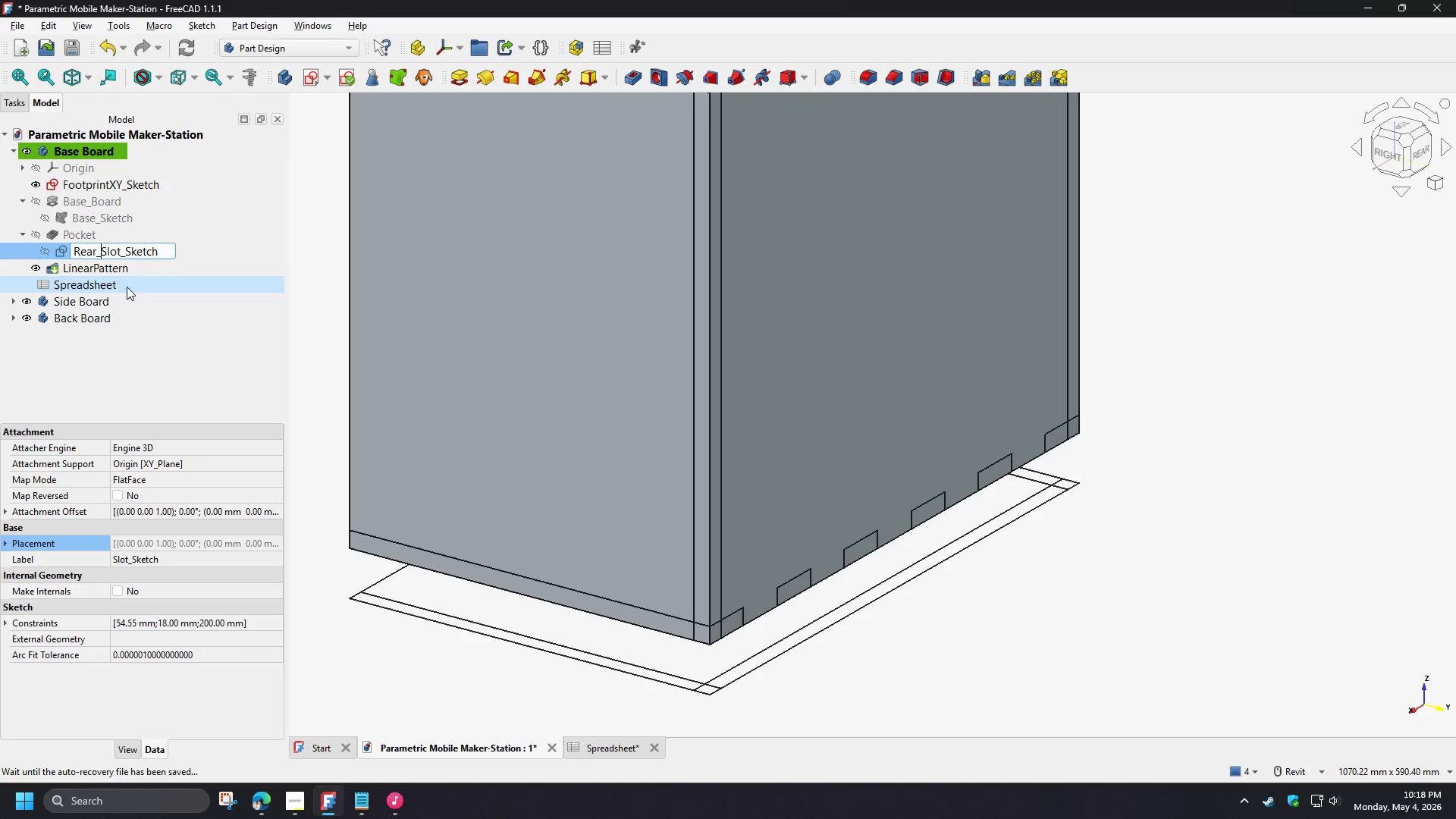 
left_click([109, 266])
 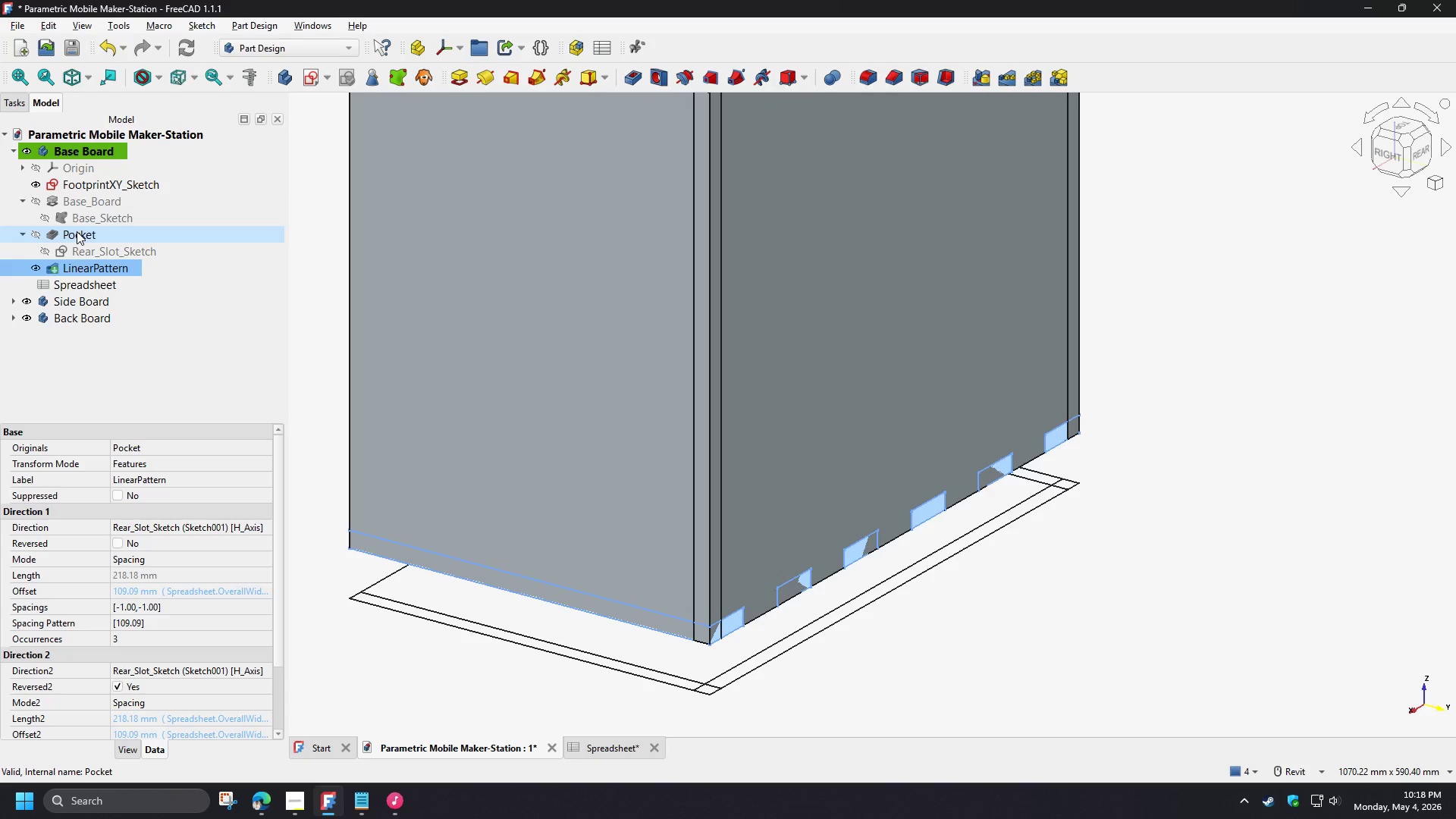 
left_click([77, 234])
 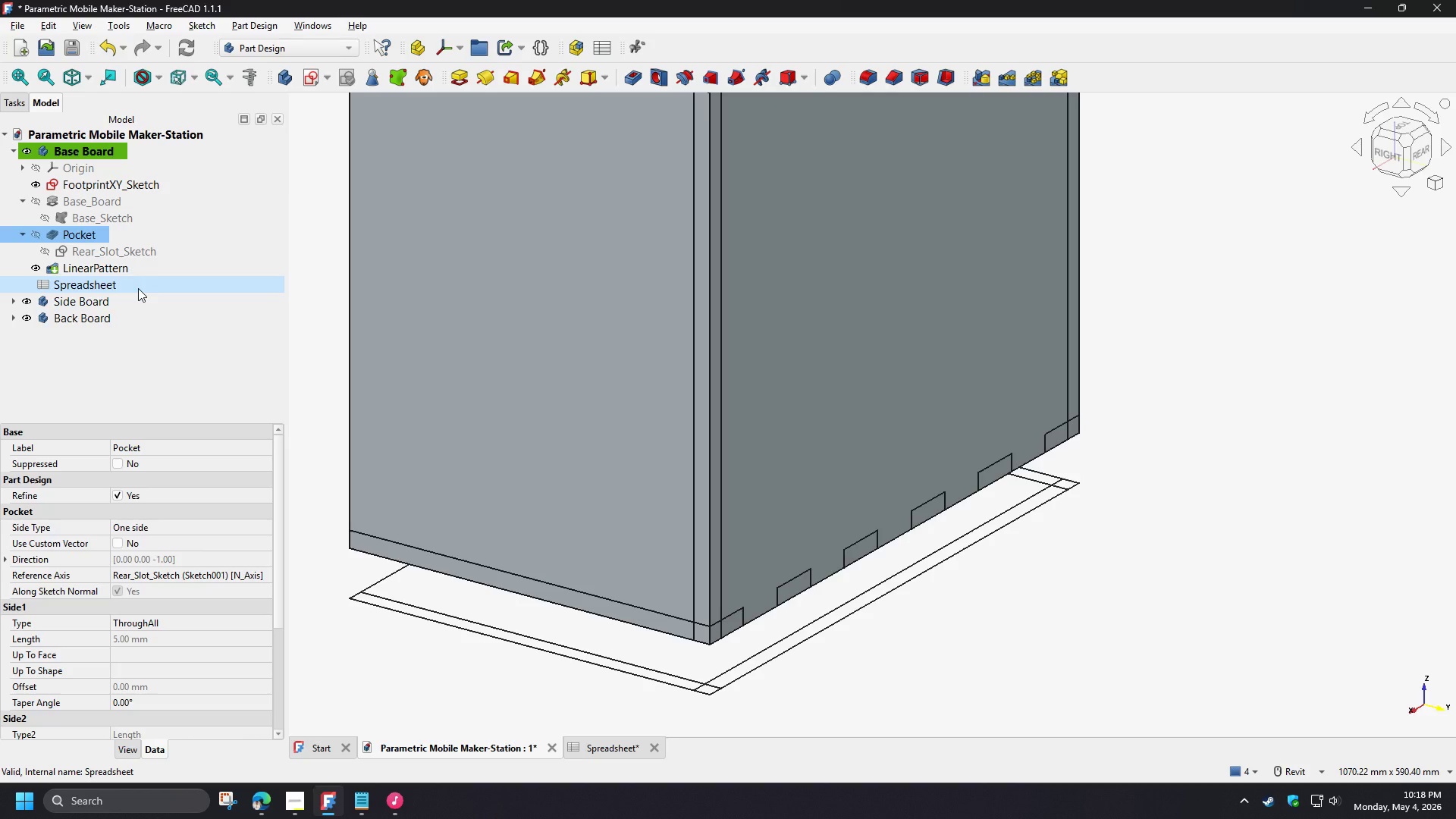 
type([F2]Rear )
key(Backspace)
type(_s)
key(Backspace)
type(Slot)
 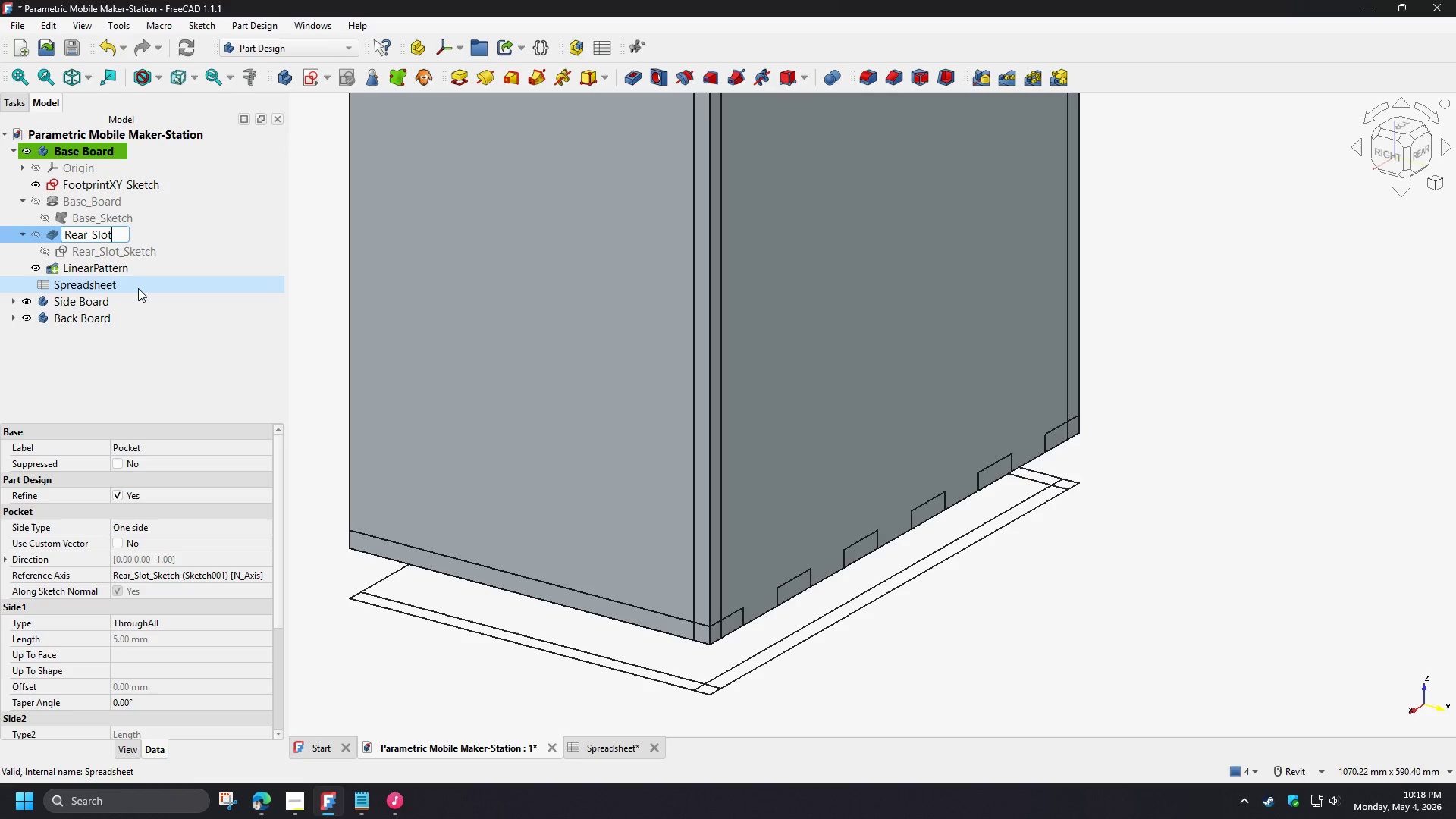 
left_click([130, 352])
 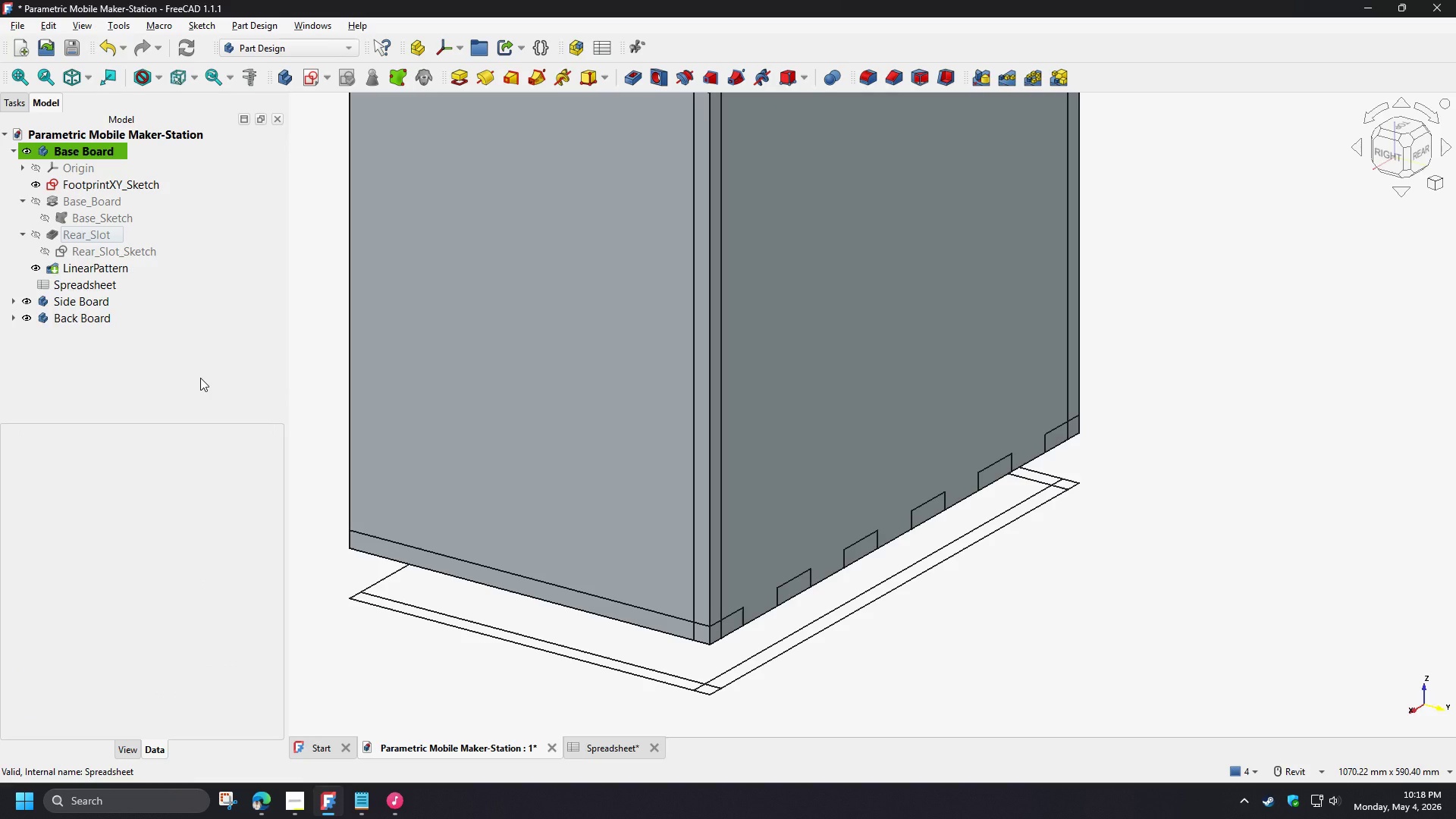 
wait(7.44)
 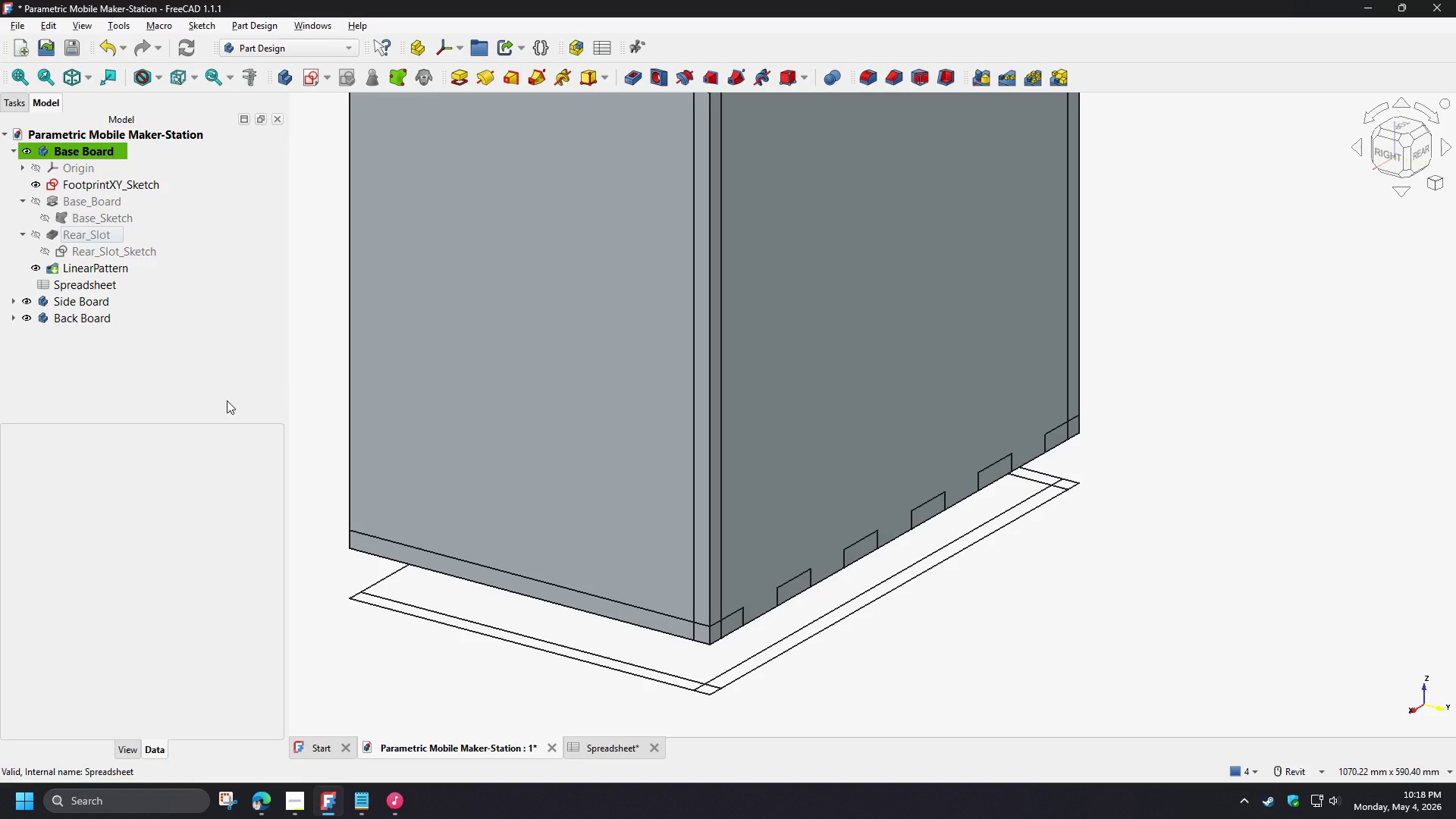 
left_click([200, 378])
 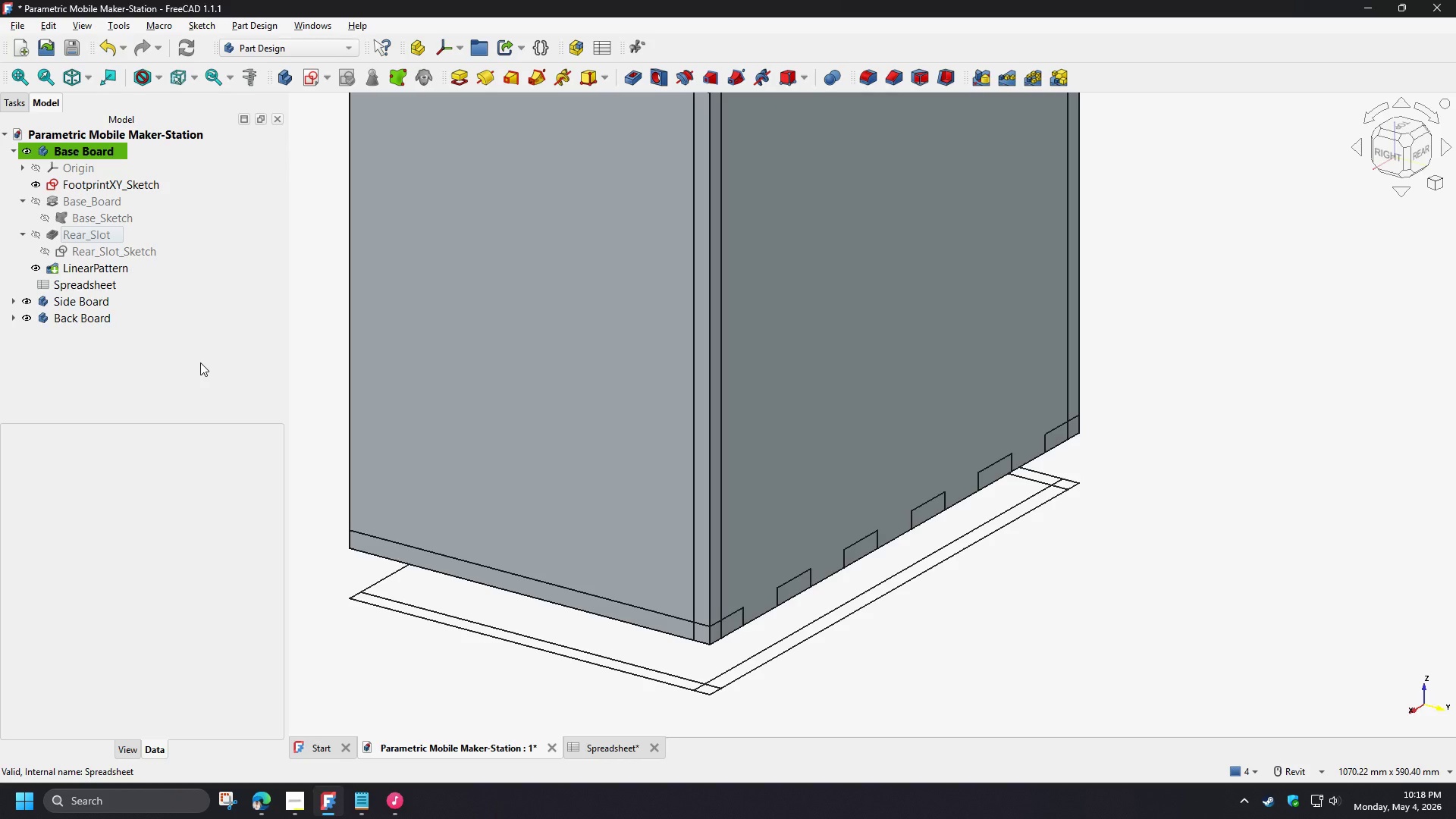 
wait(28.73)
 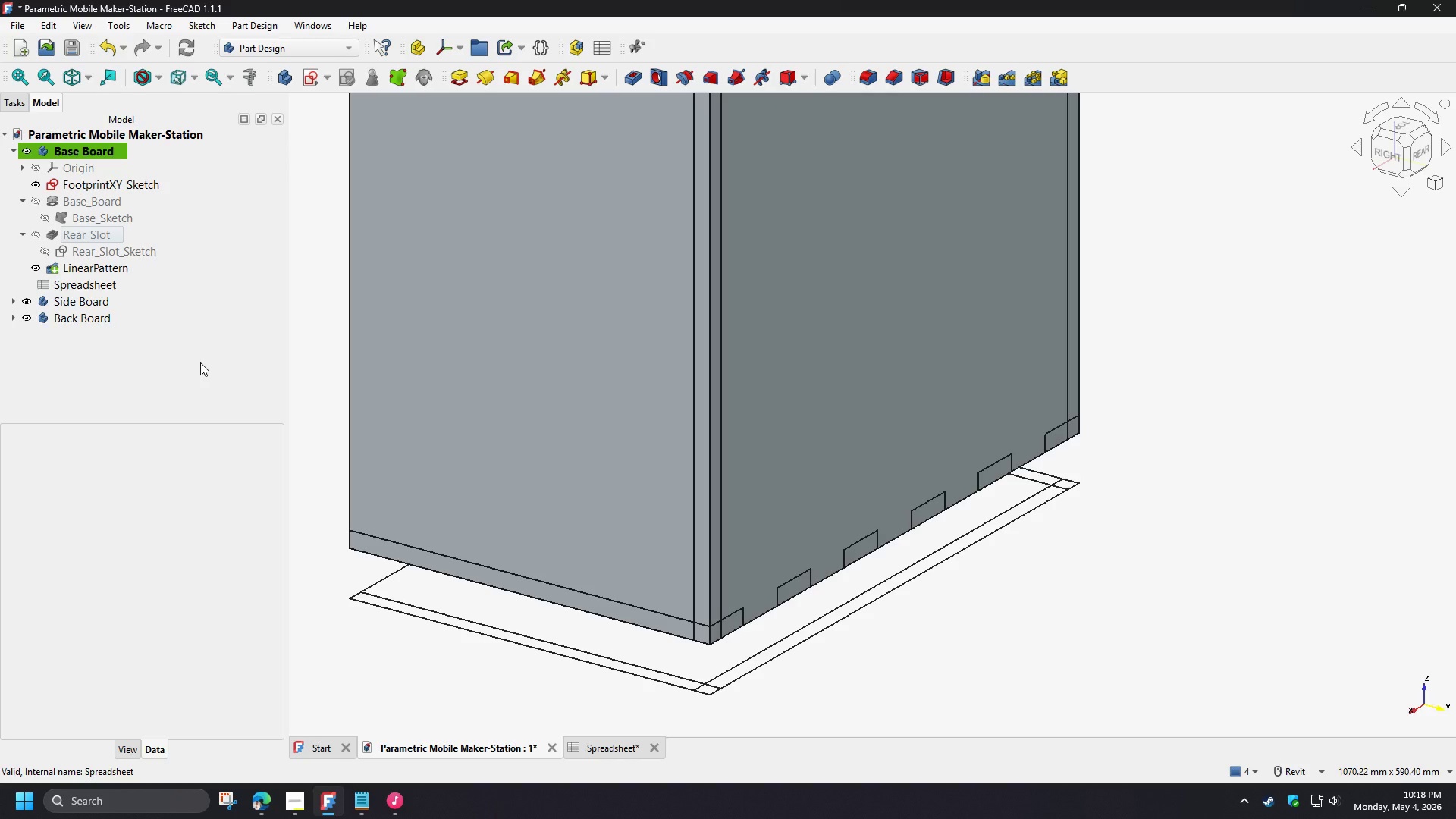 
left_click([130, 356])
 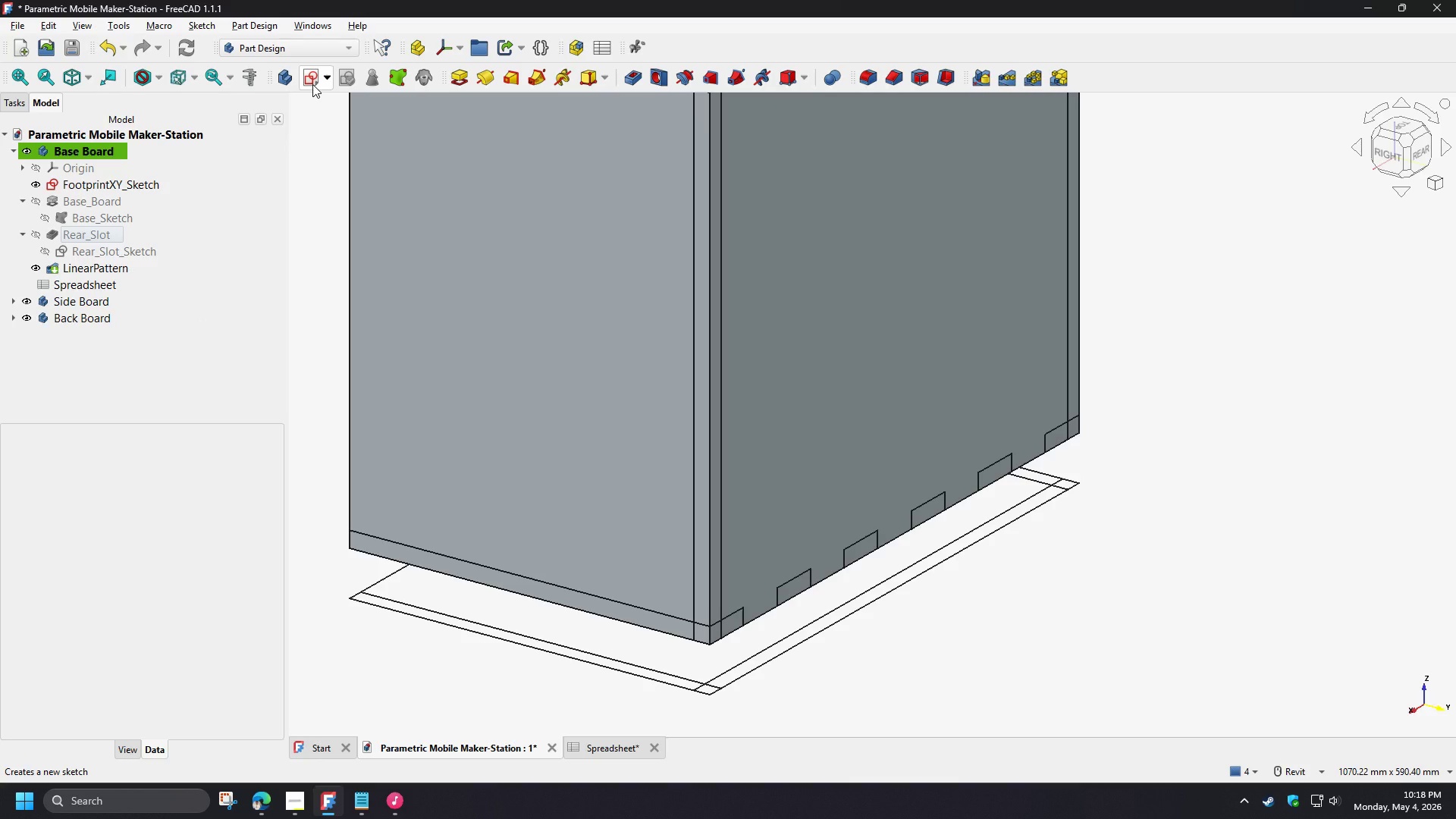 
left_click([312, 84])
 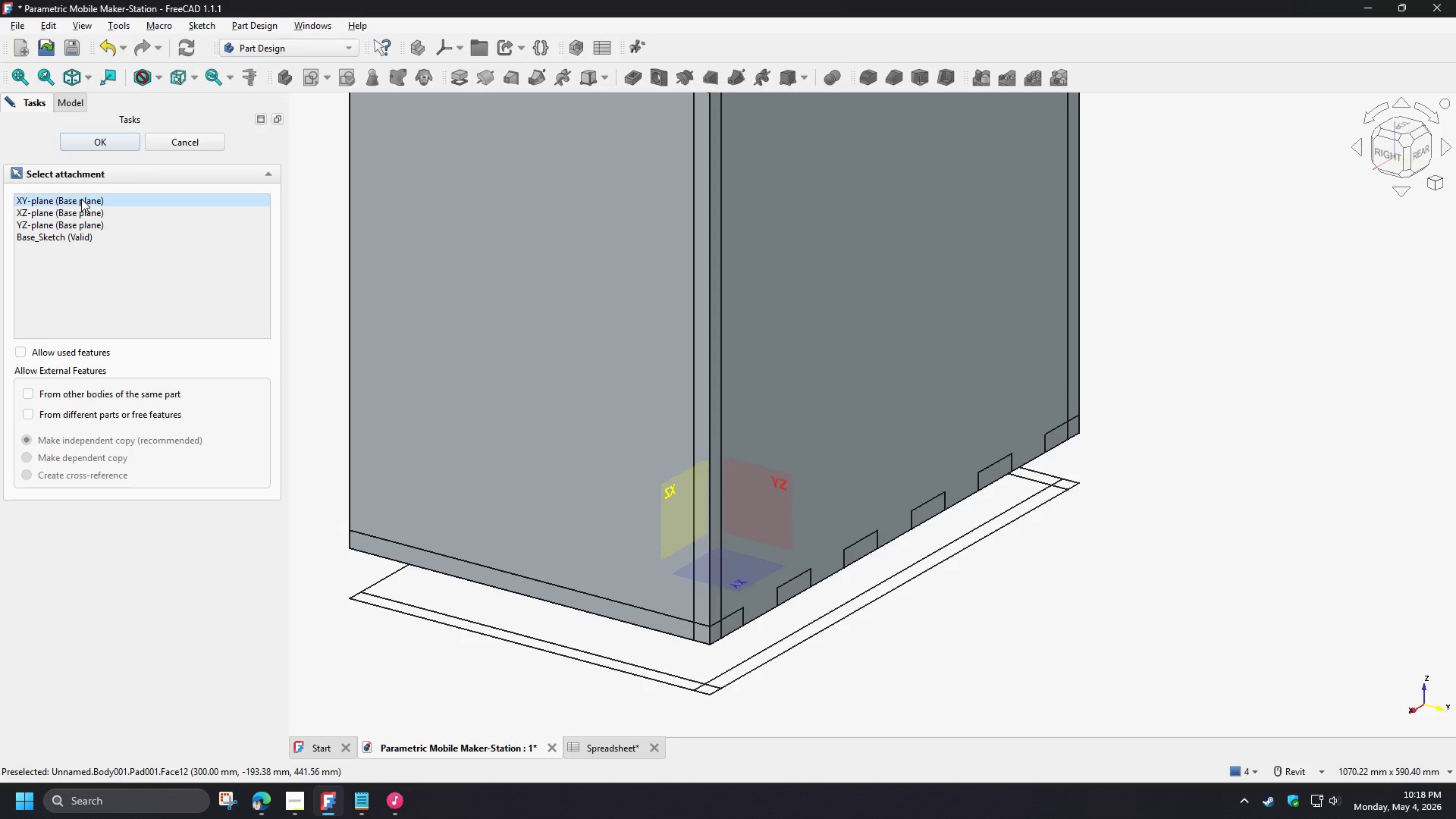 
left_click([81, 199])
 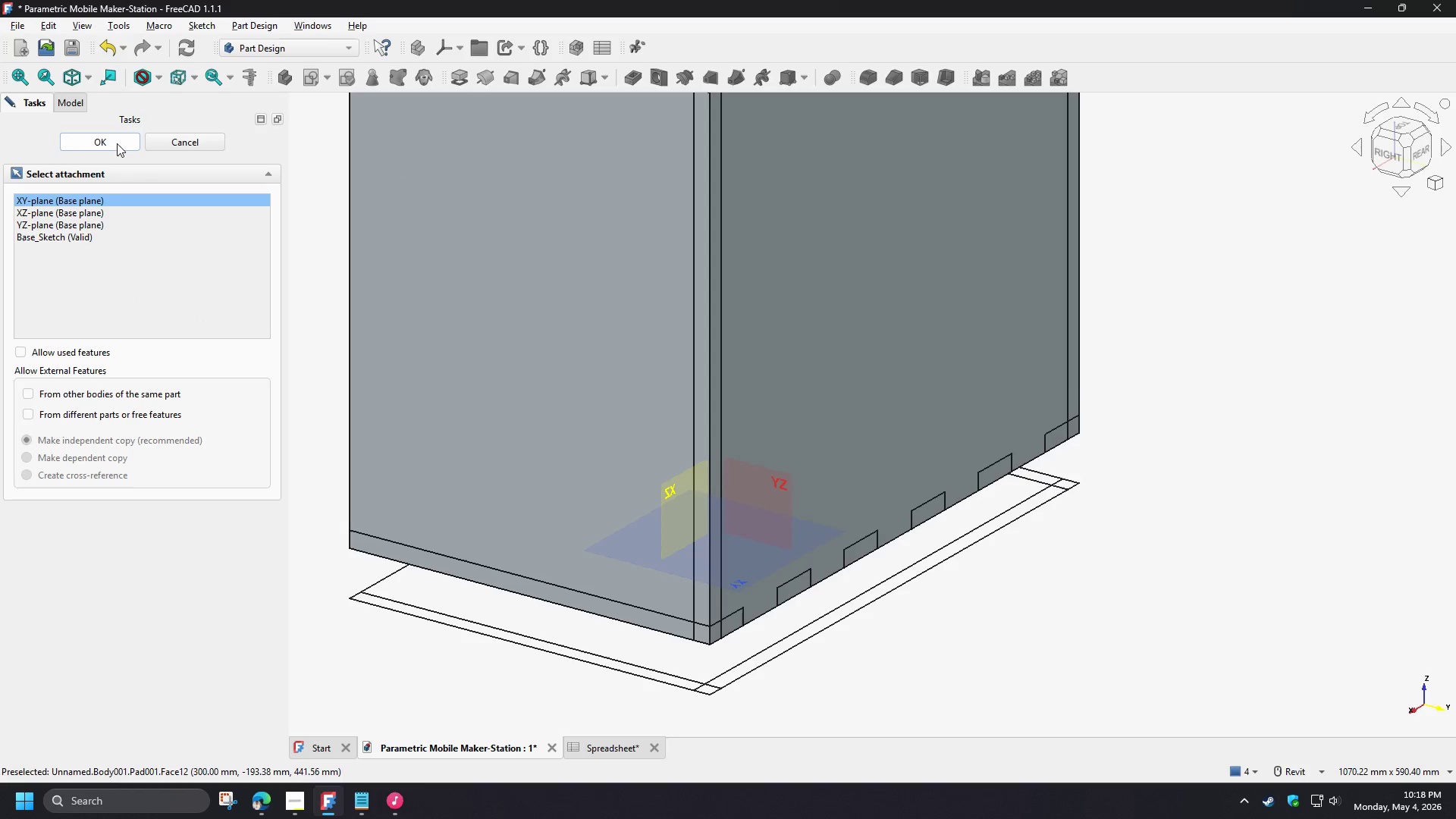 
left_click([118, 137])
 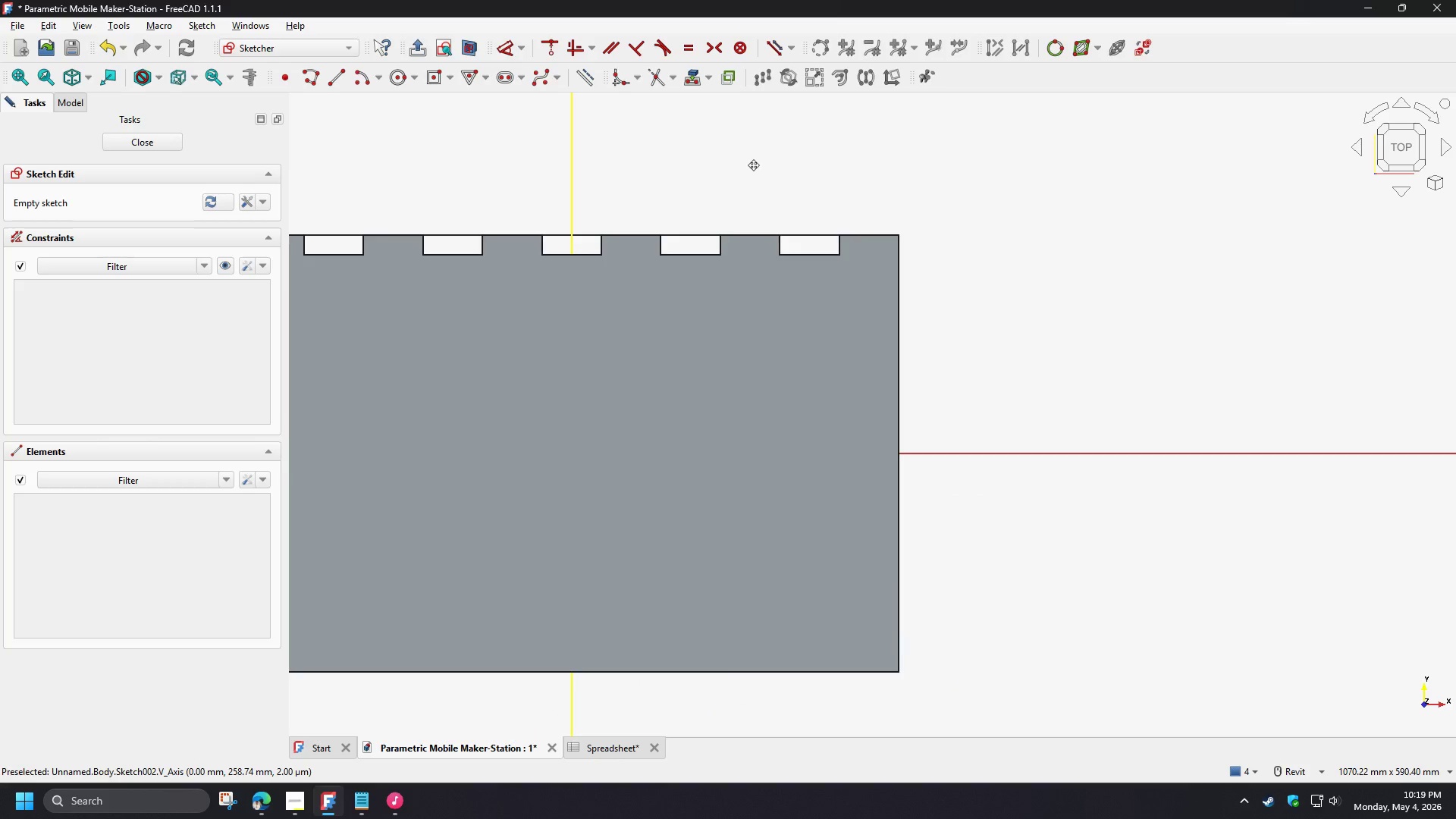 
wait(5.62)
 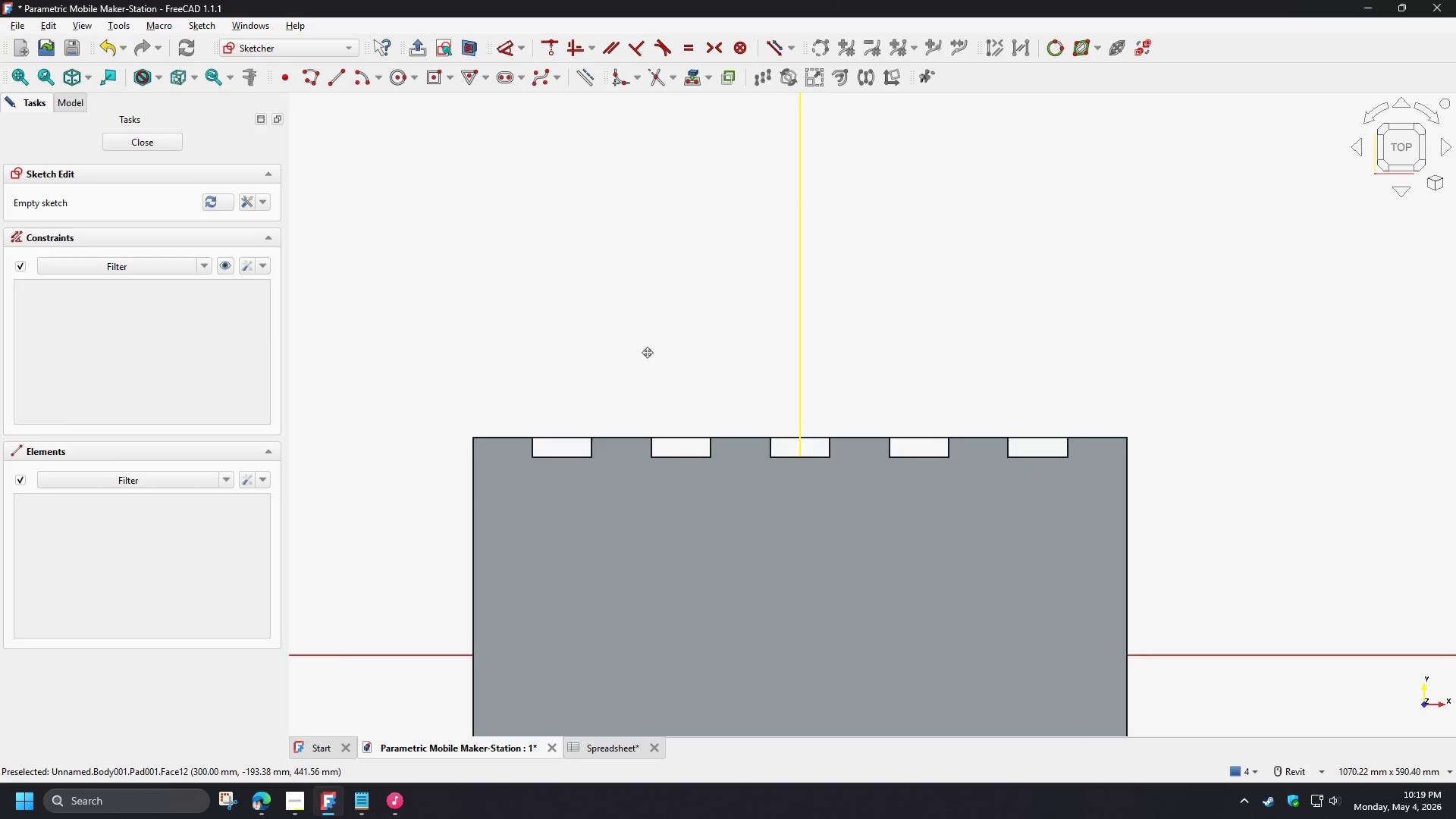 
scroll: coordinate [971, 294], scroll_direction: up, amount: 3.0
 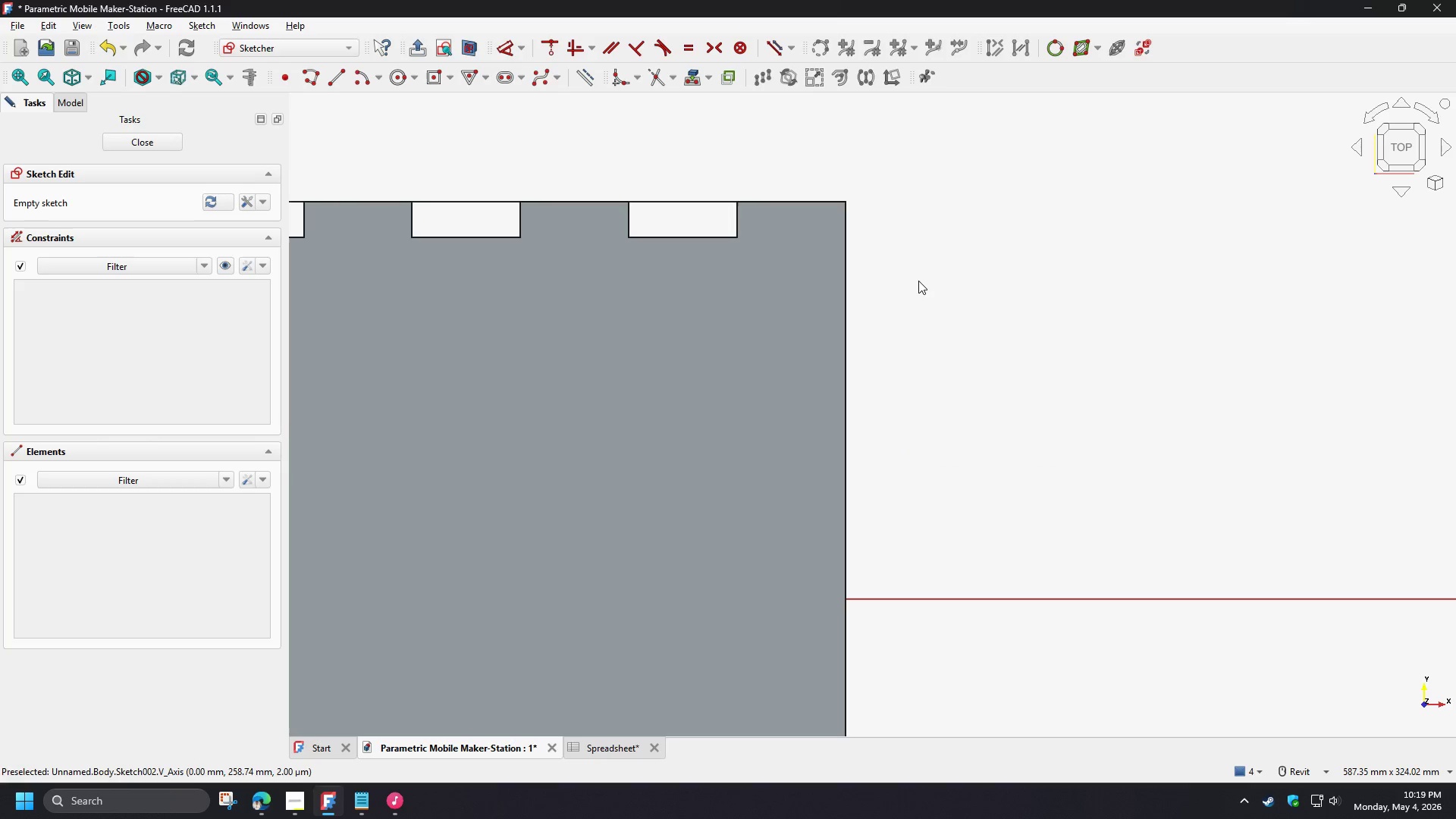 
scroll: coordinate [918, 278], scroll_direction: down, amount: 2.0
 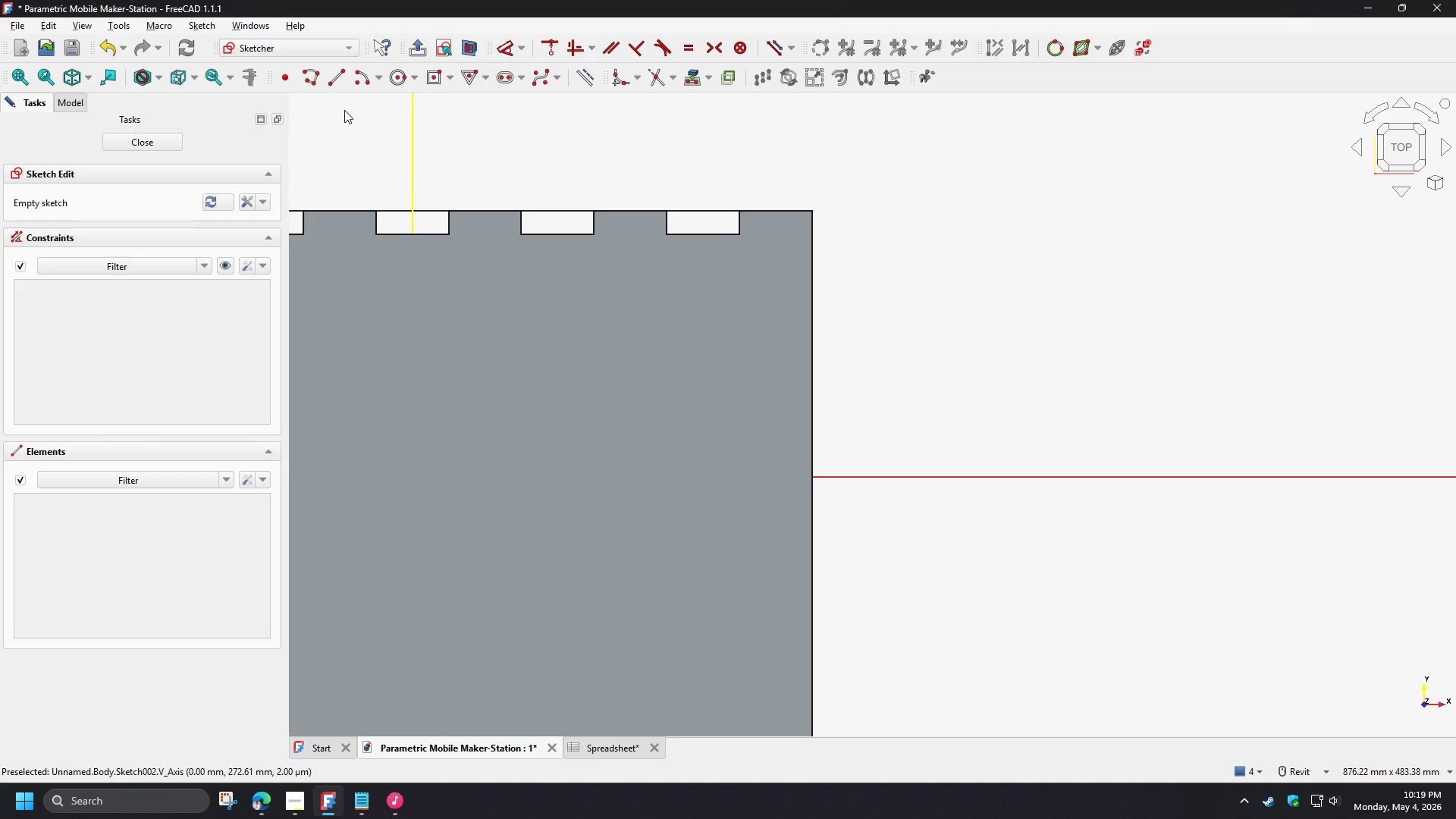 
wait(6.0)
 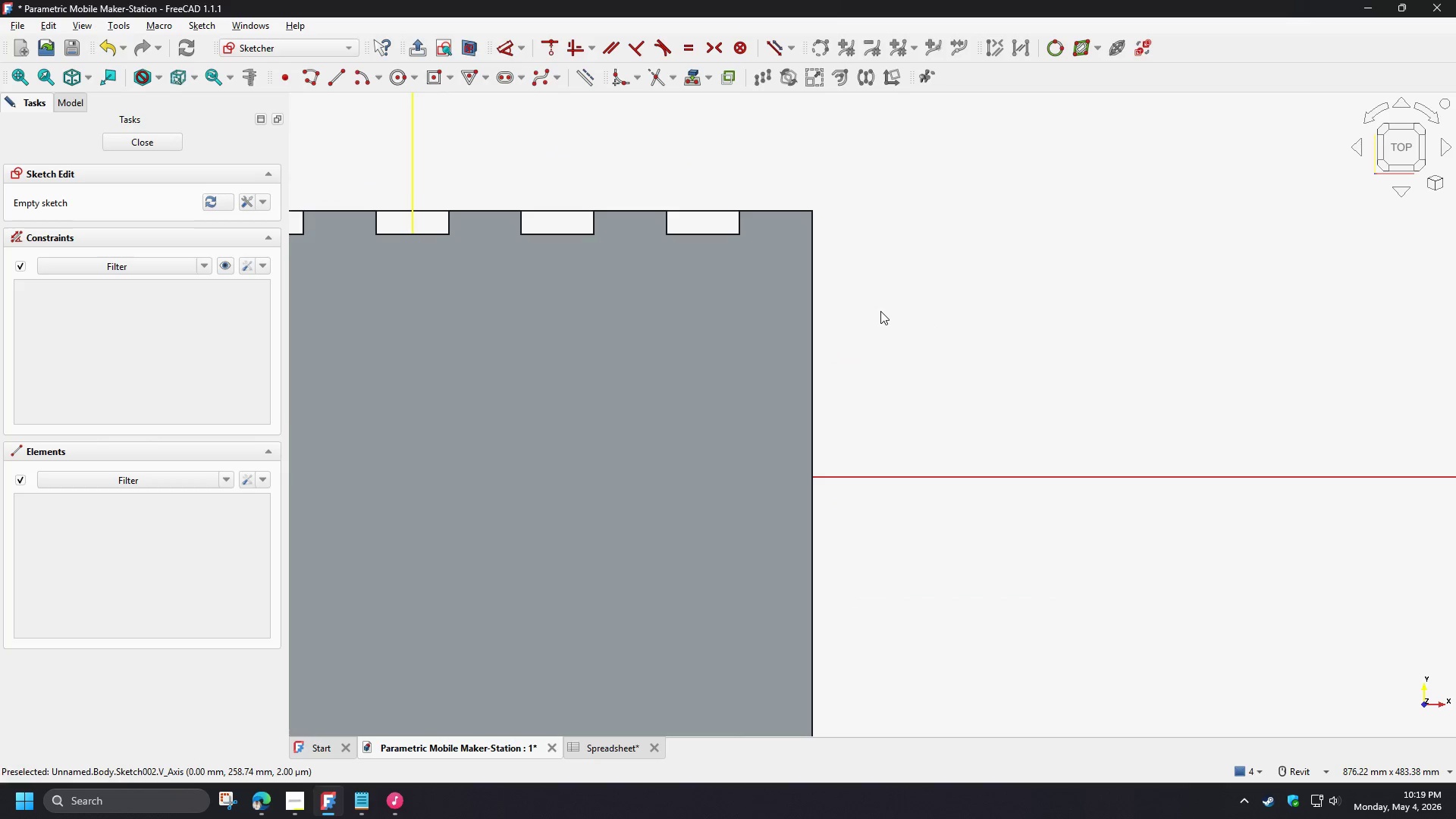 
left_click([466, 49])
 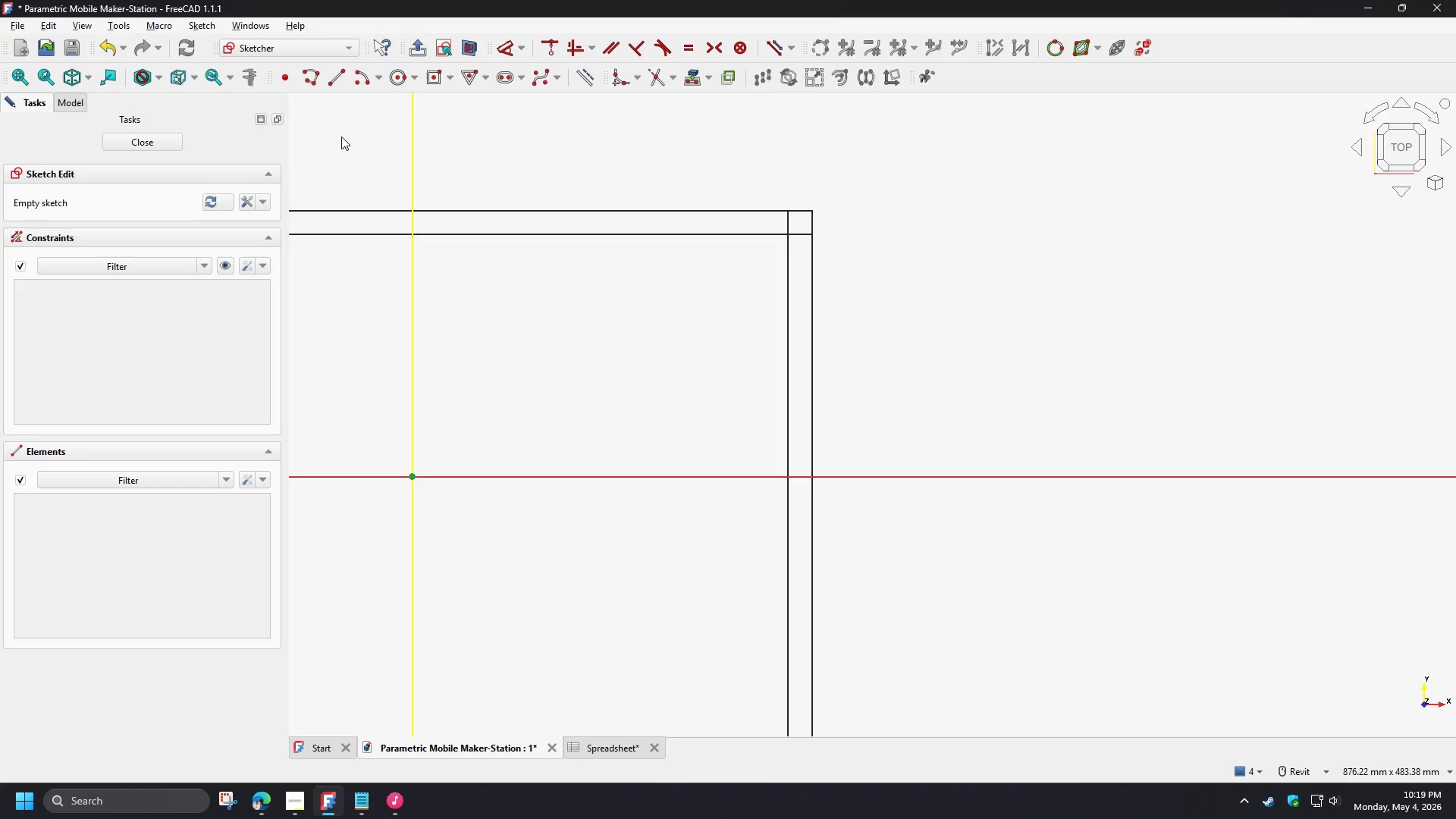 
wait(21.05)
 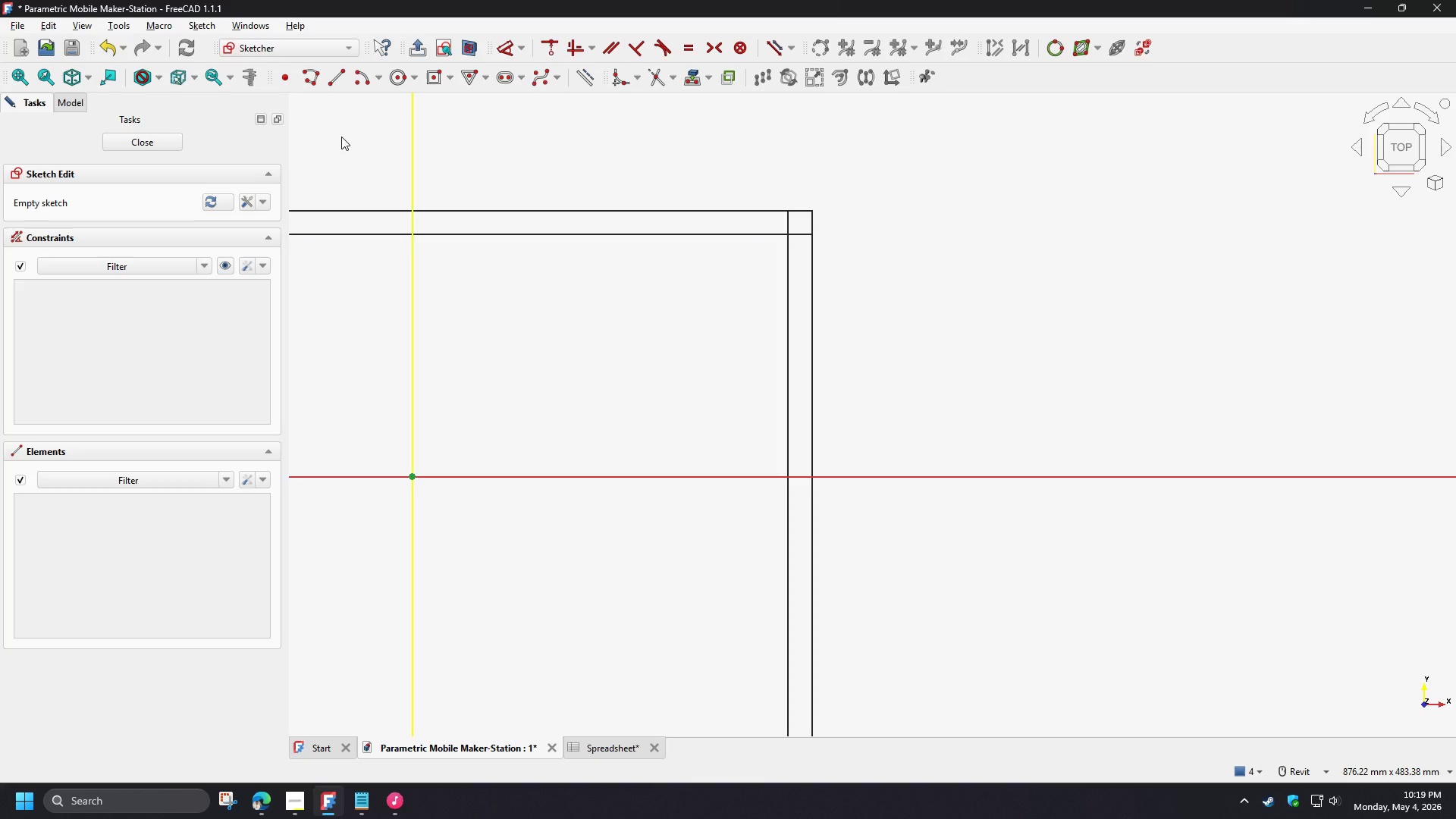 
left_click([449, 83])
 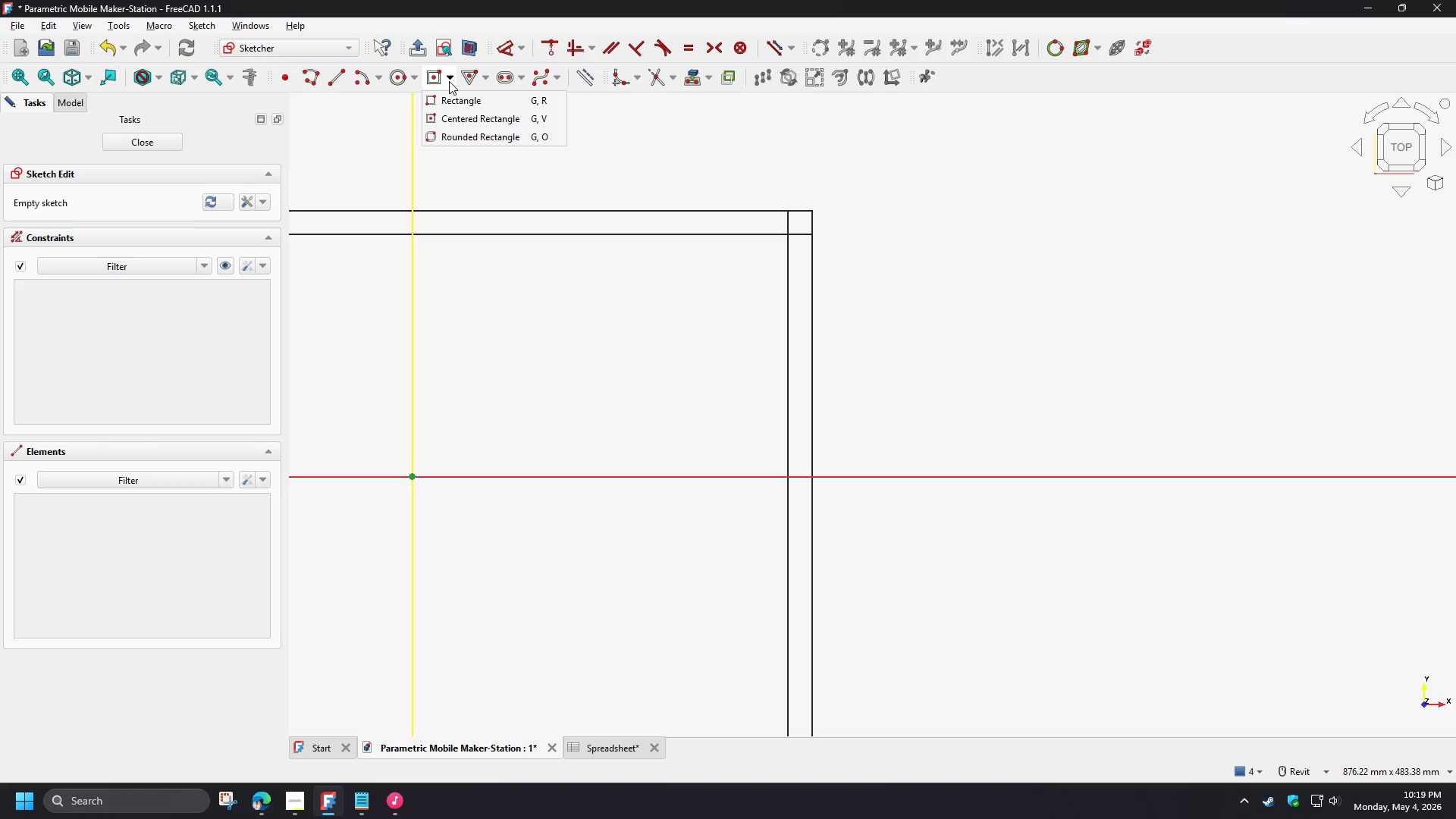 
wait(6.52)
 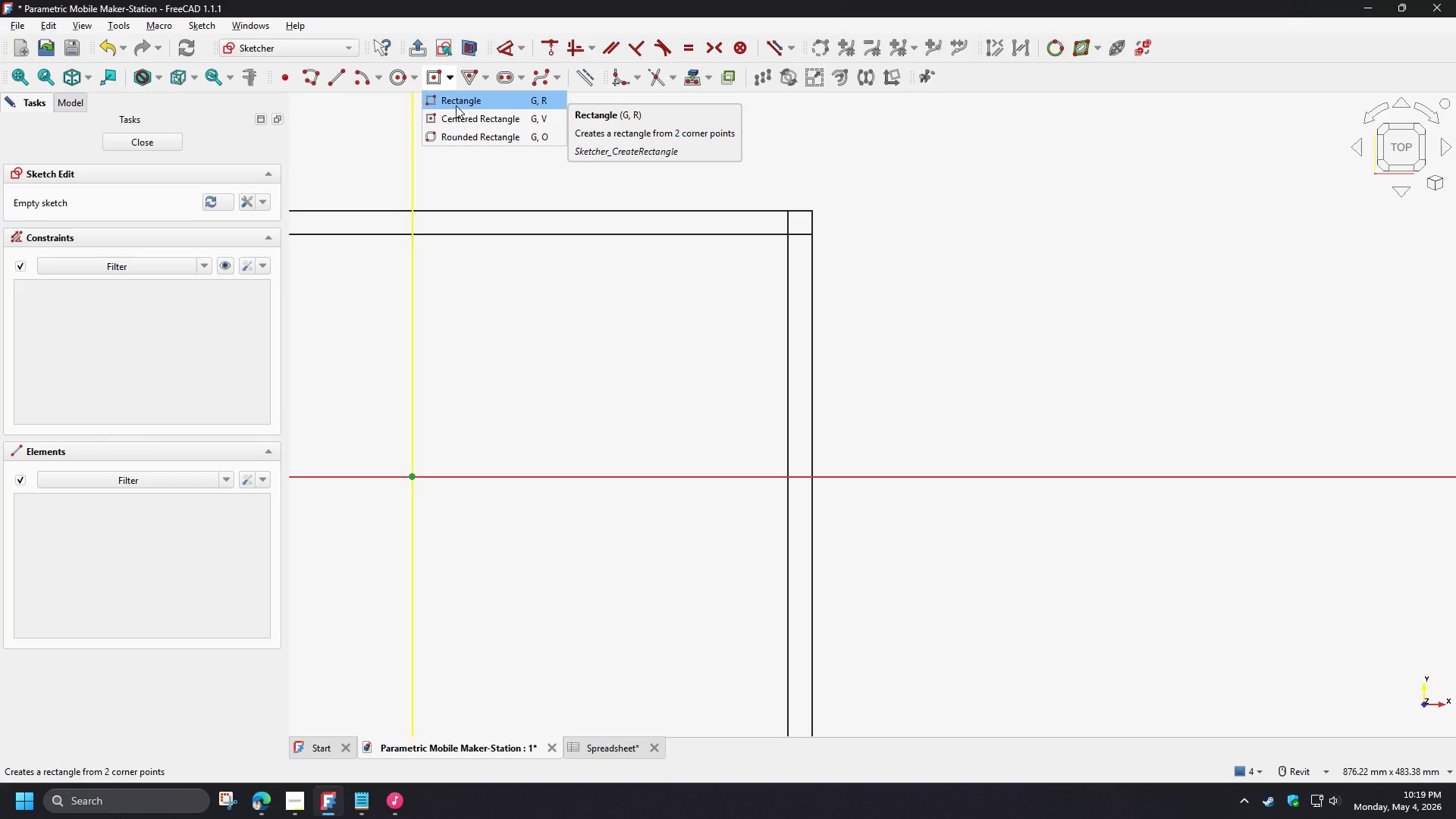 
double_click([449, 81])
 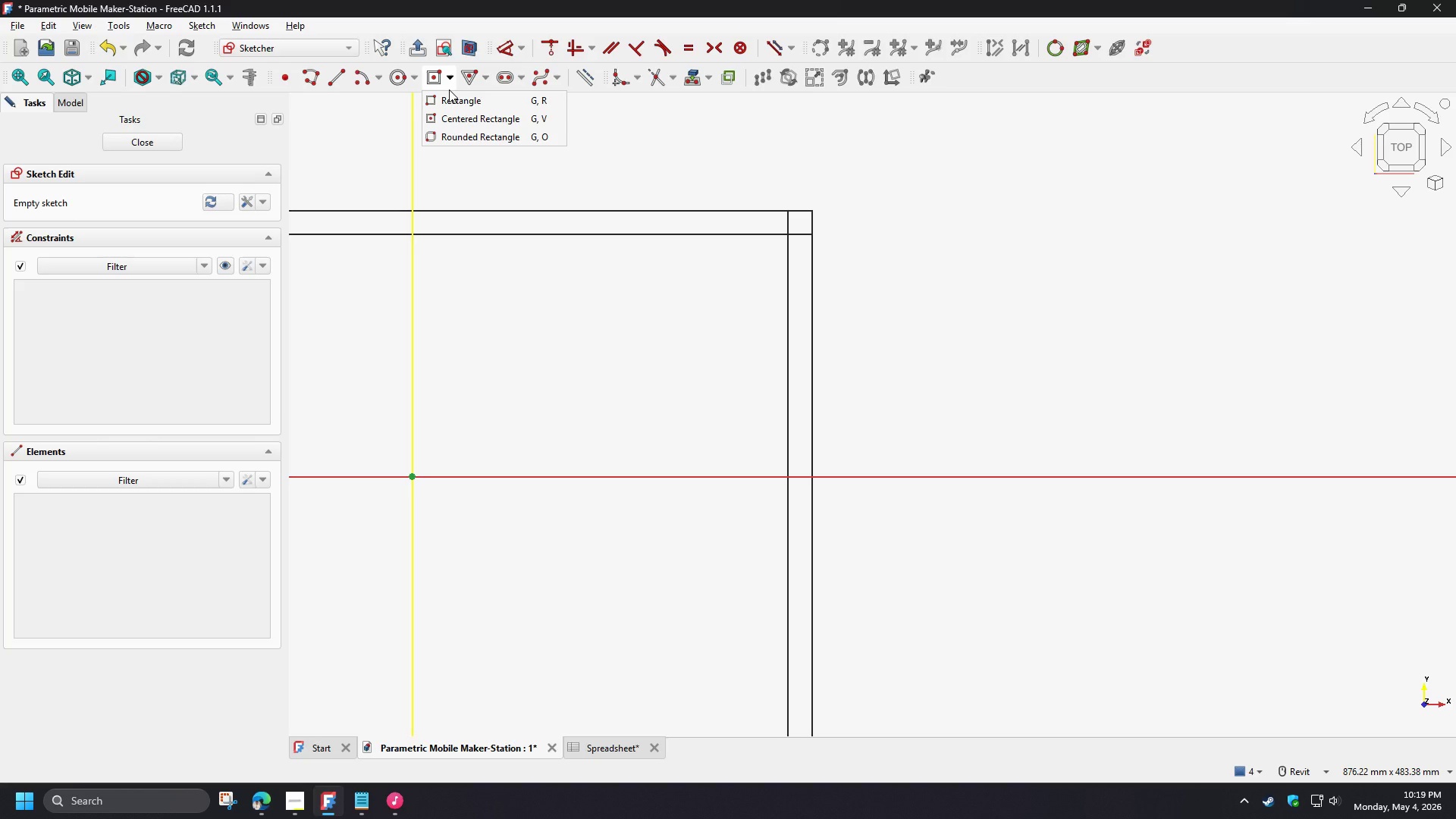 
left_click([451, 99])
 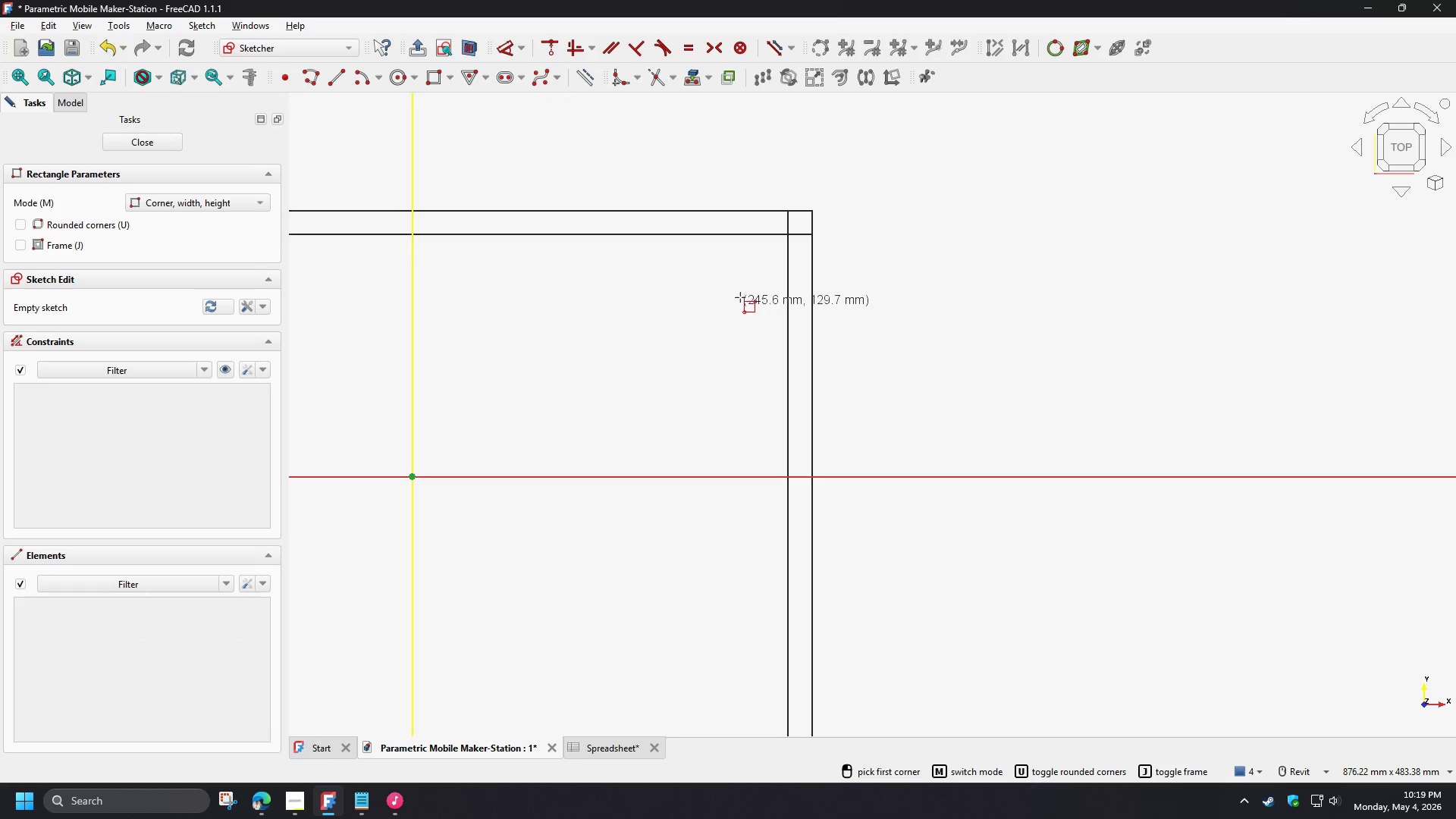 
left_click([746, 284])
 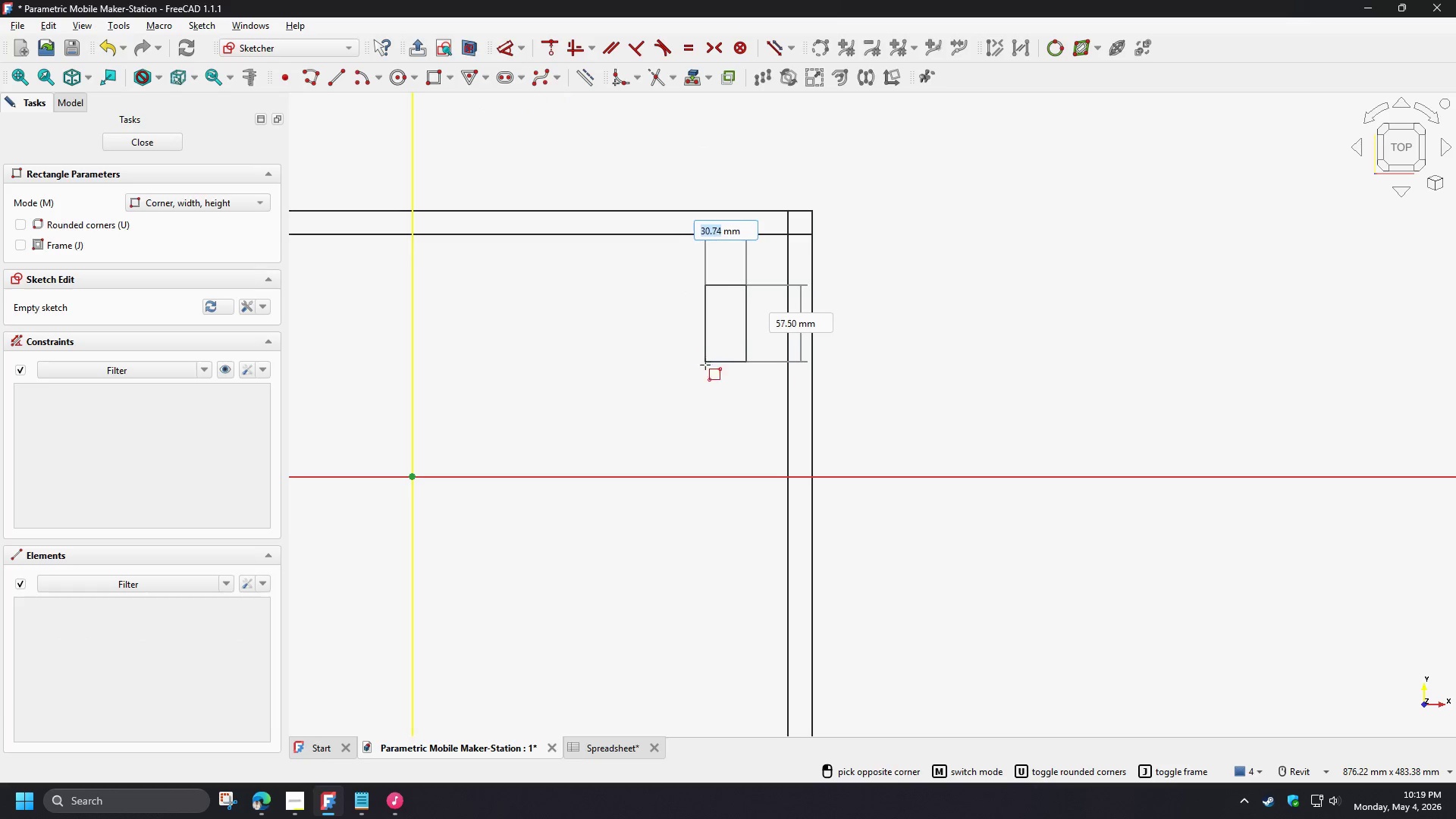 
left_click([711, 379])
 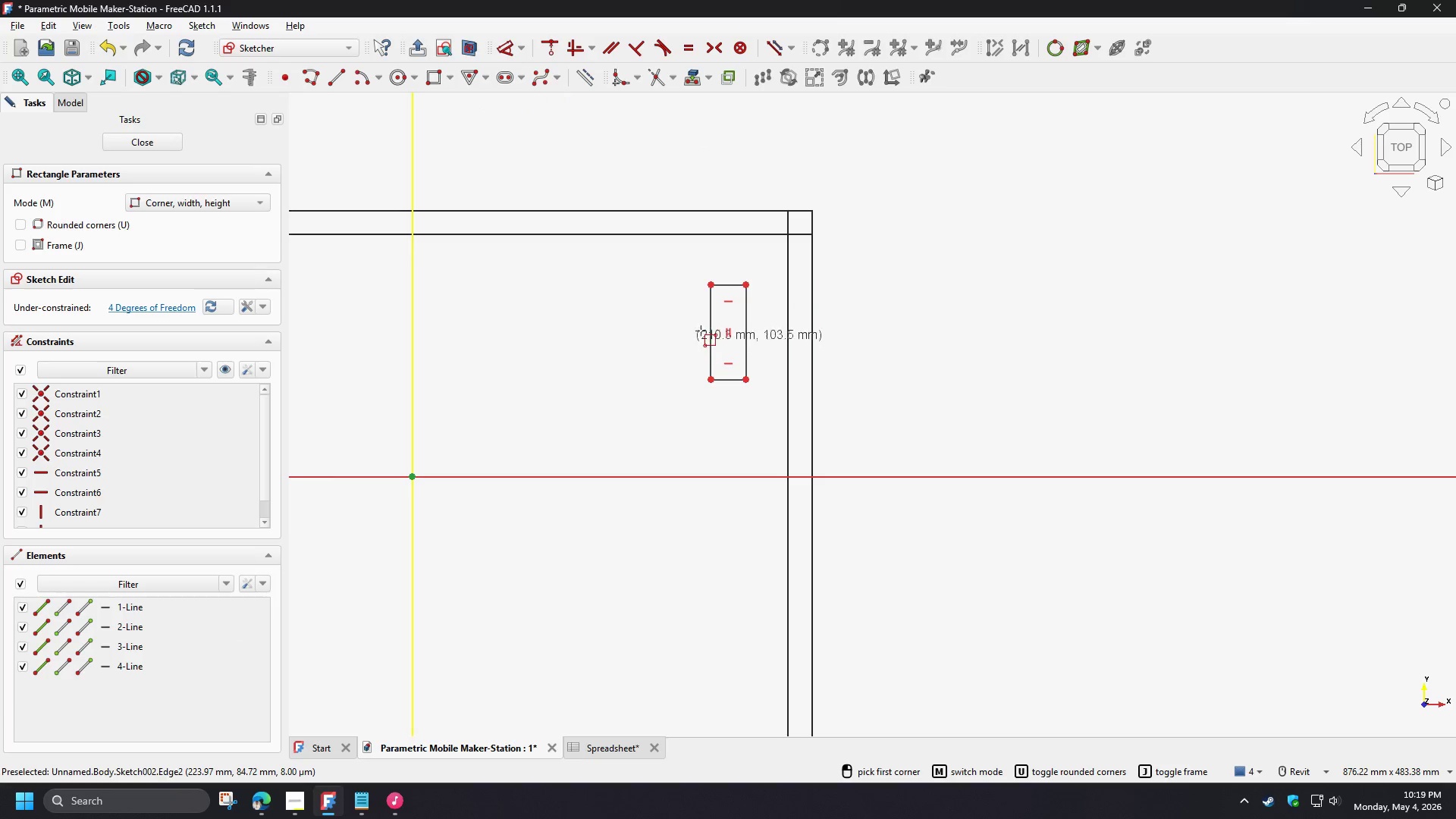 
right_click([703, 303])
 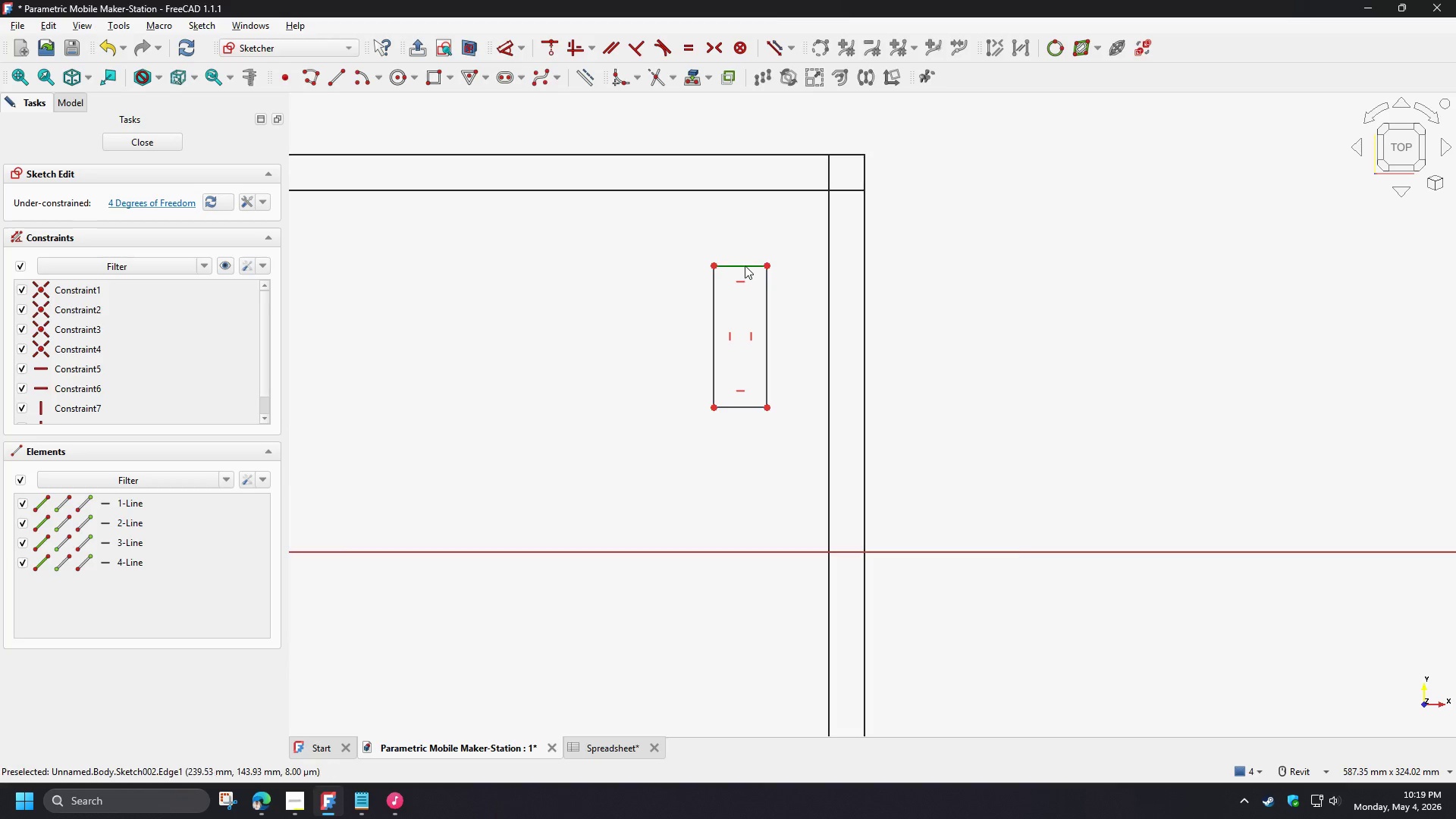 
scroll: coordinate [704, 324], scroll_direction: up, amount: 2.0
 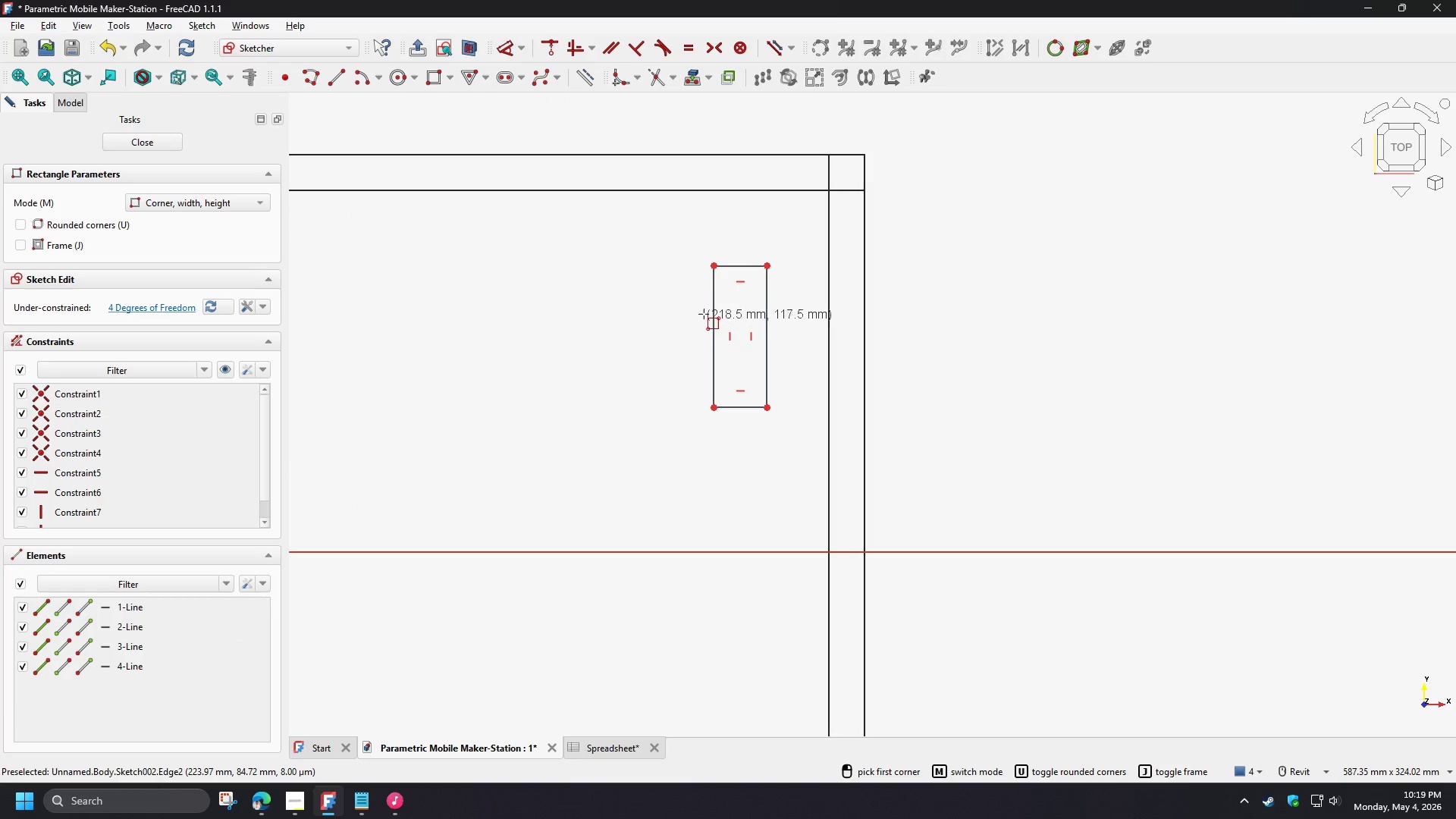 
left_click([743, 262])
 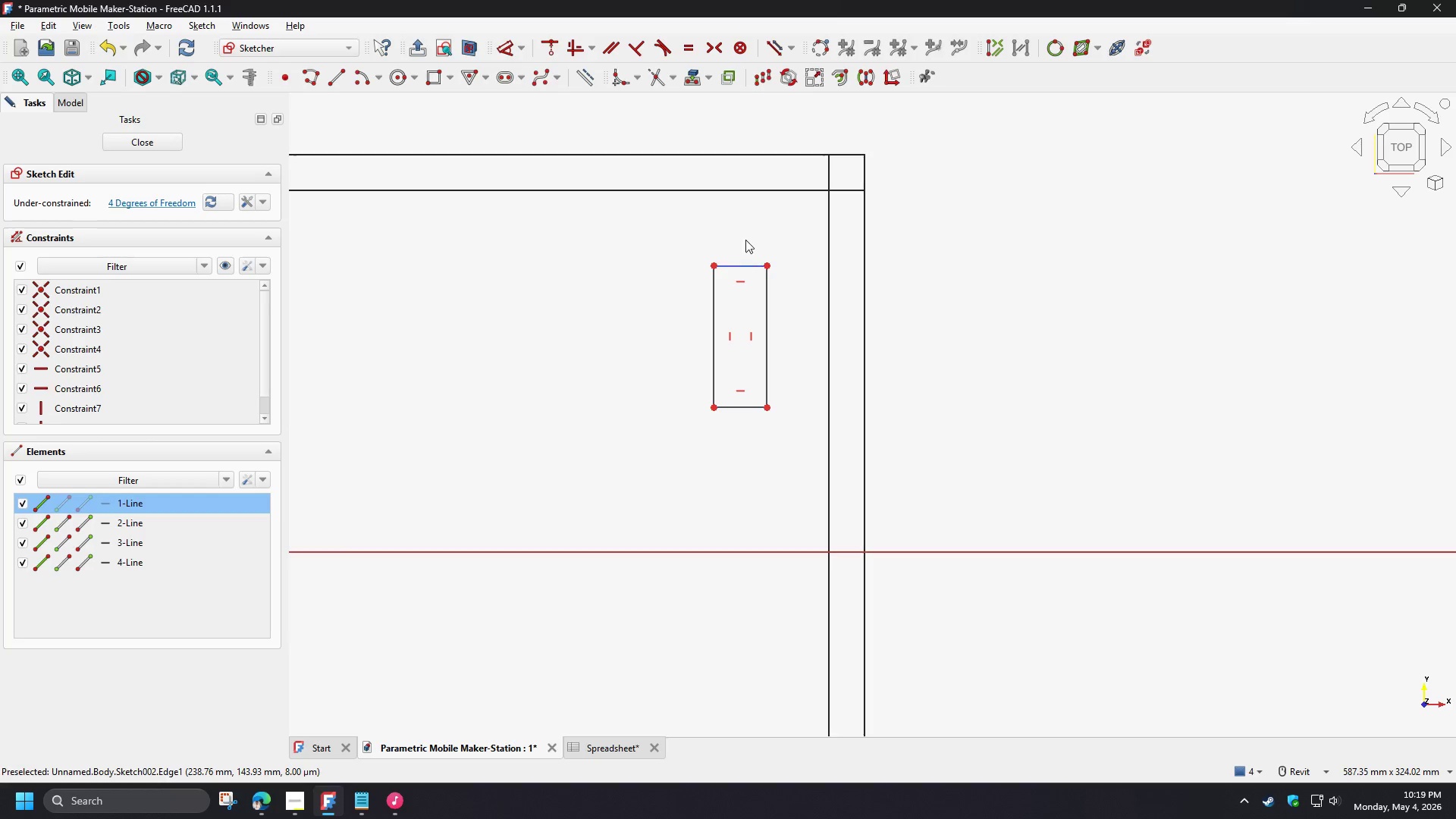 
key(D)
 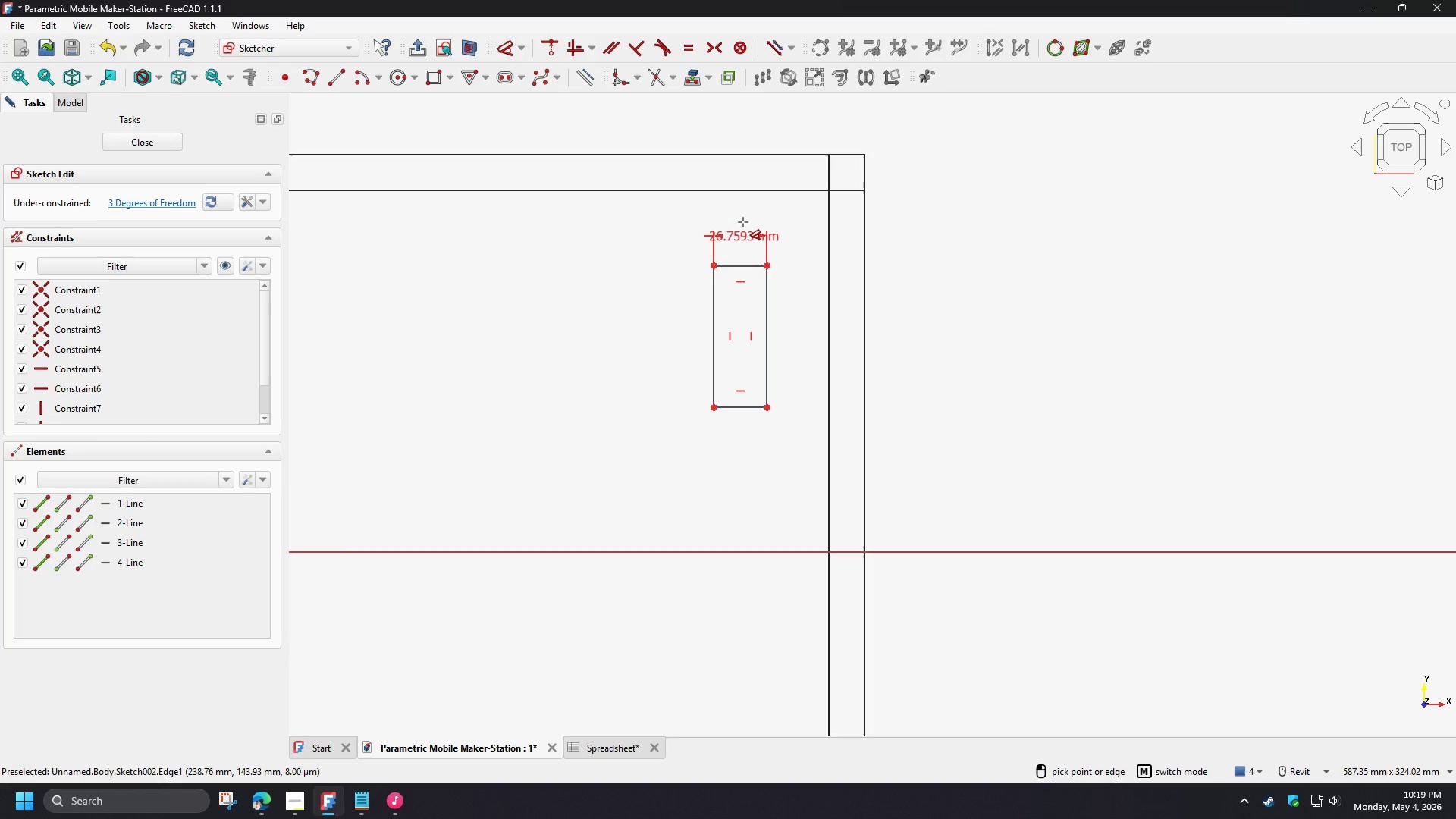 
left_click([743, 222])
 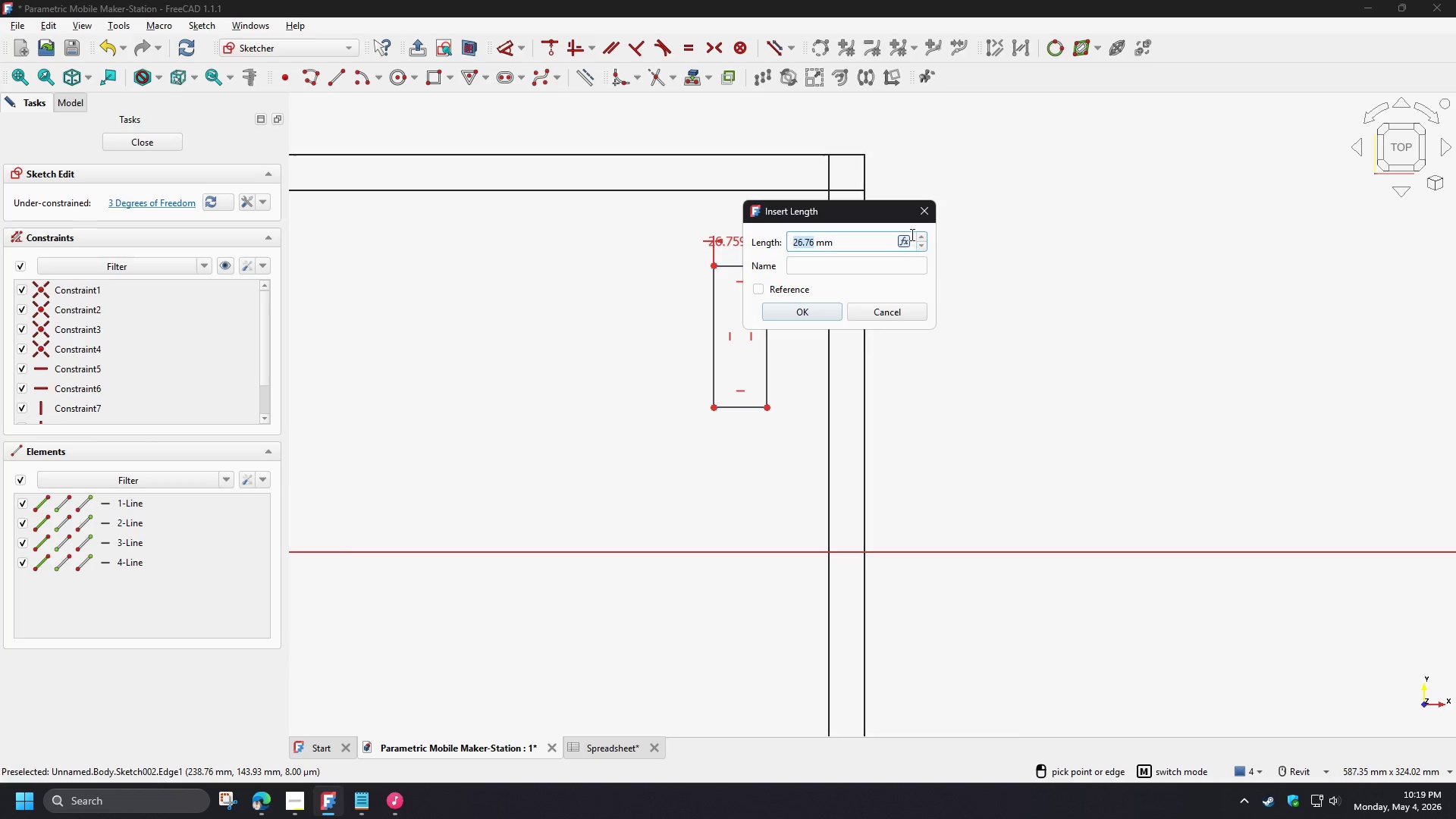 
left_click([905, 242])
 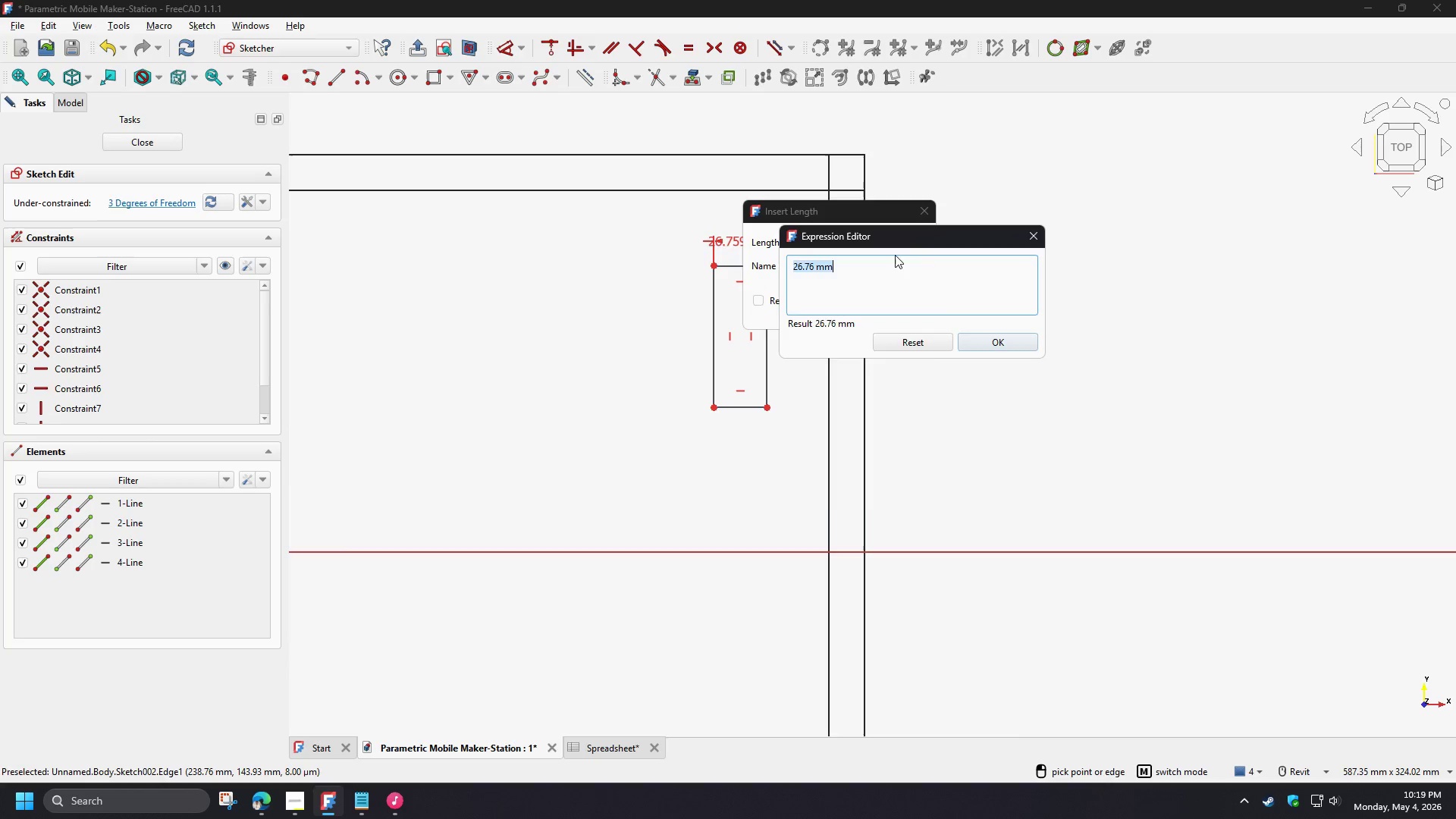 
type(sp)
 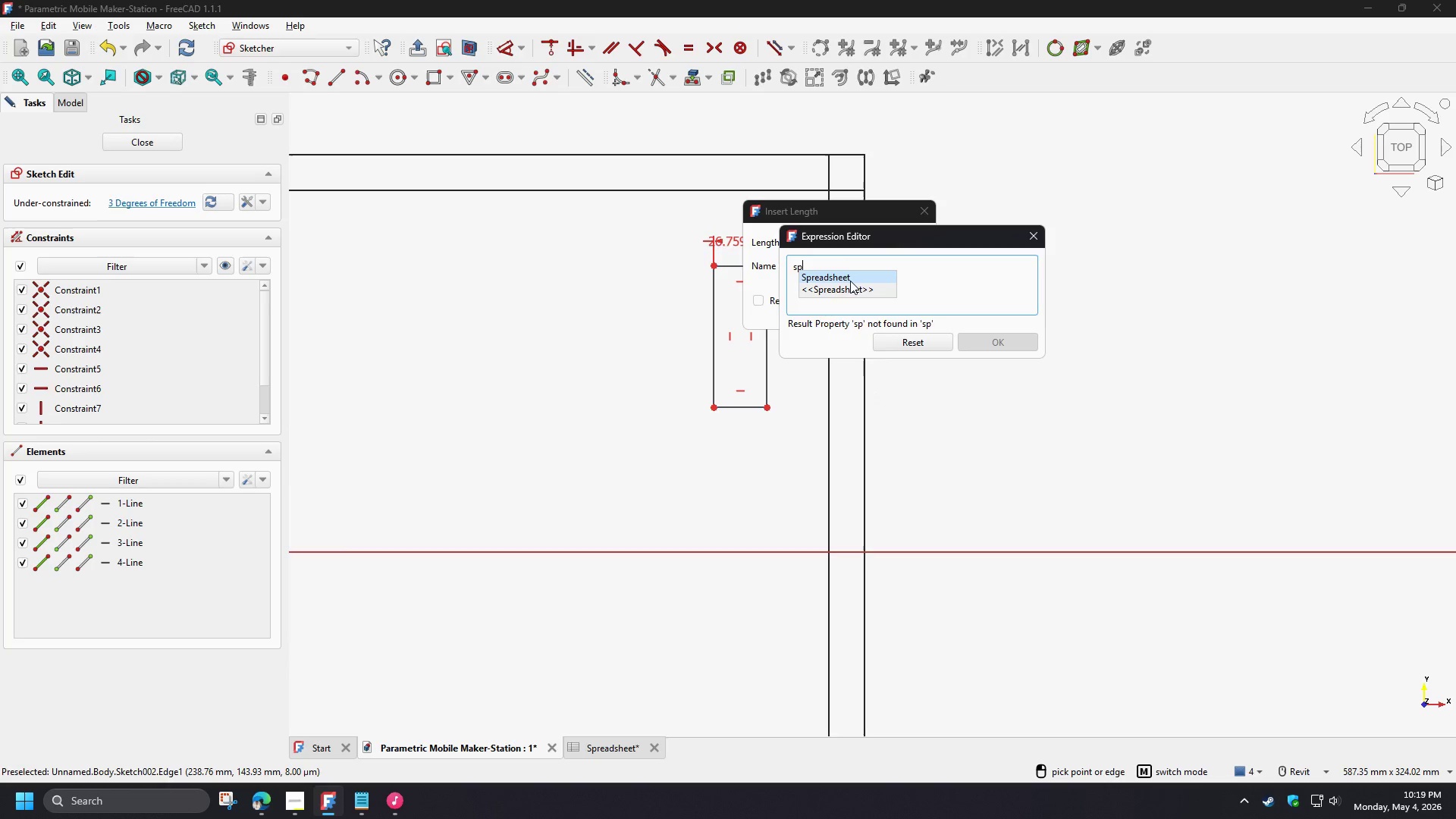 
left_click([850, 281])
 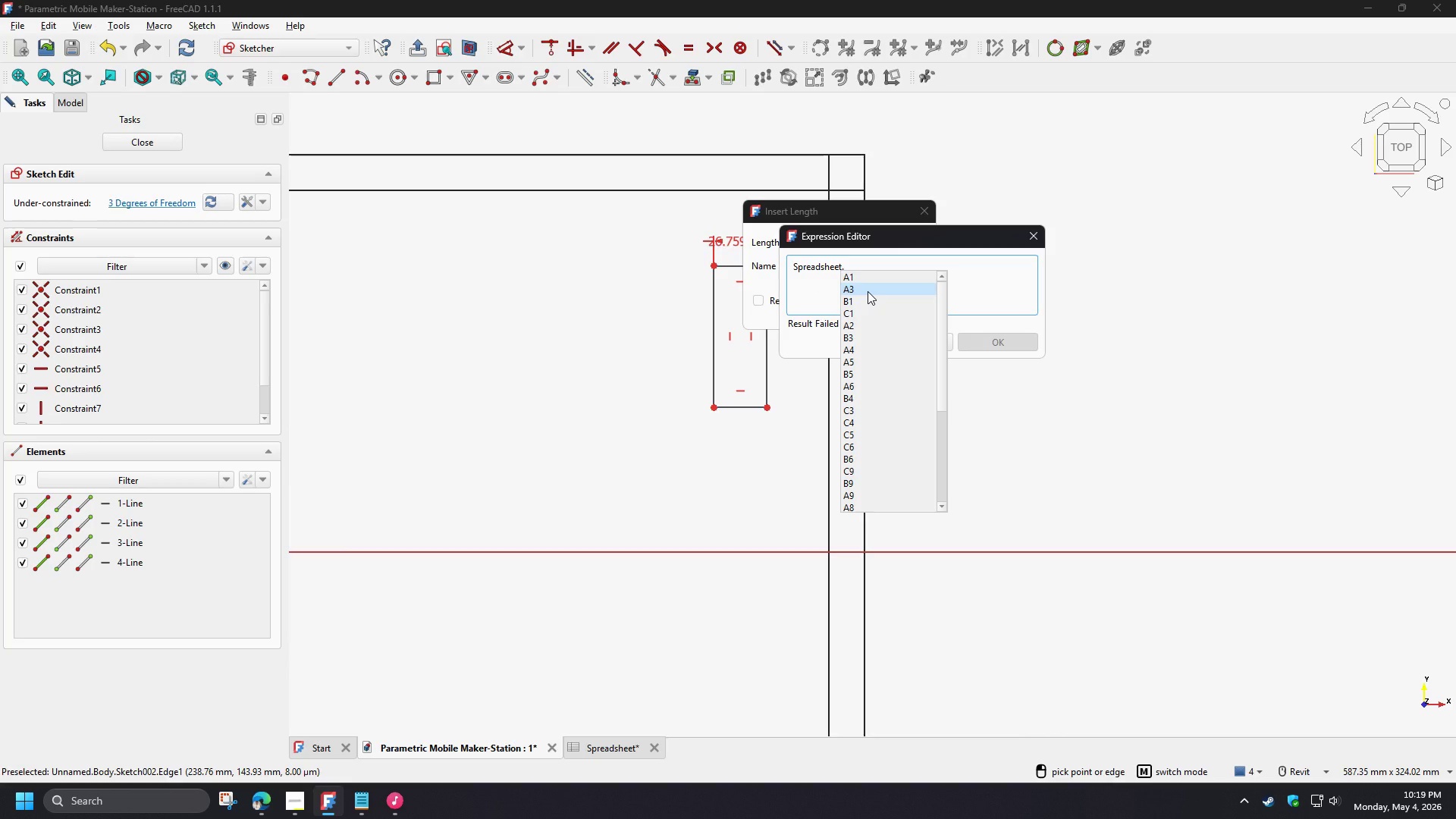 
wait(5.31)
 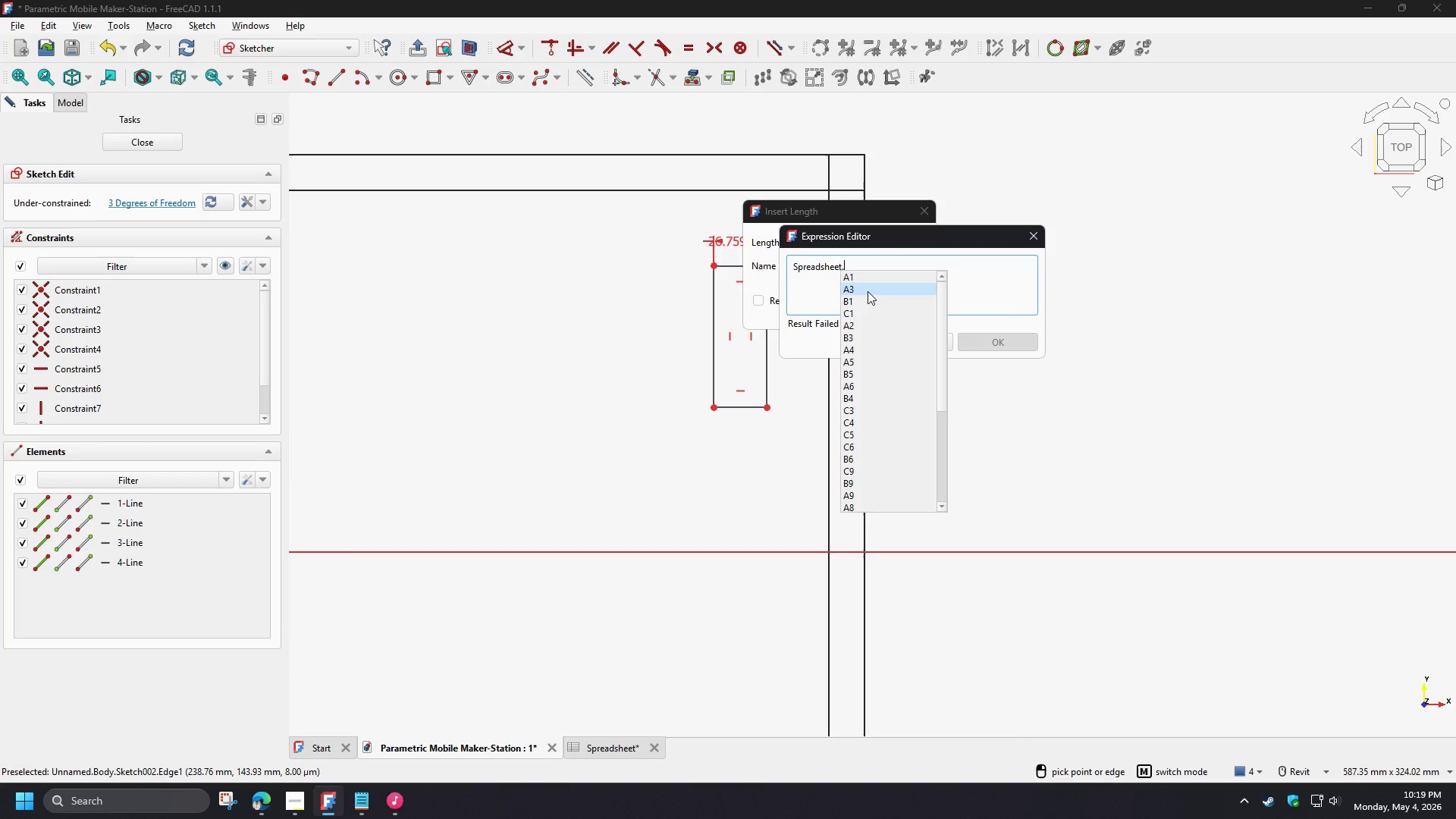 
type(th)
 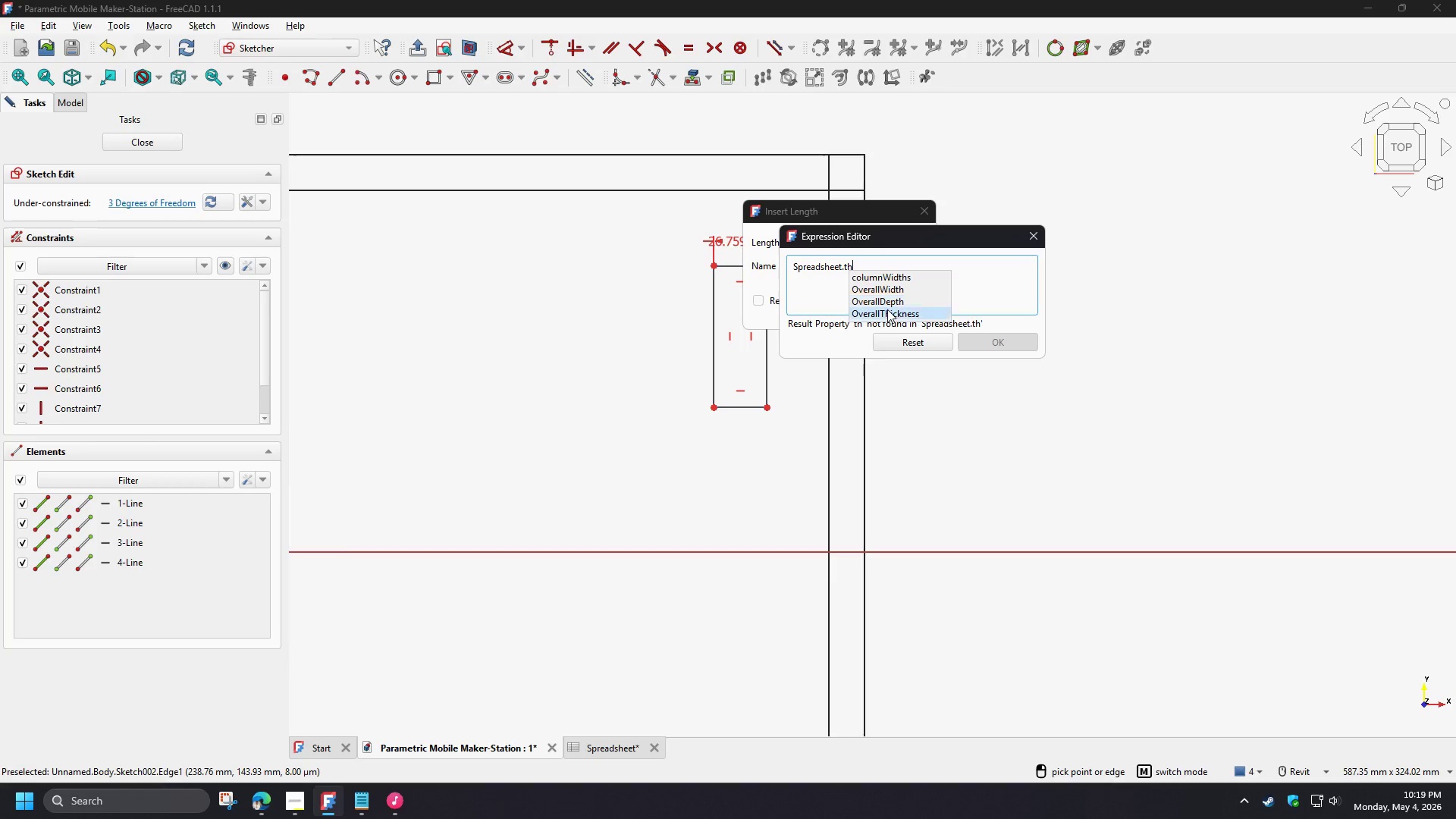 
left_click([887, 309])
 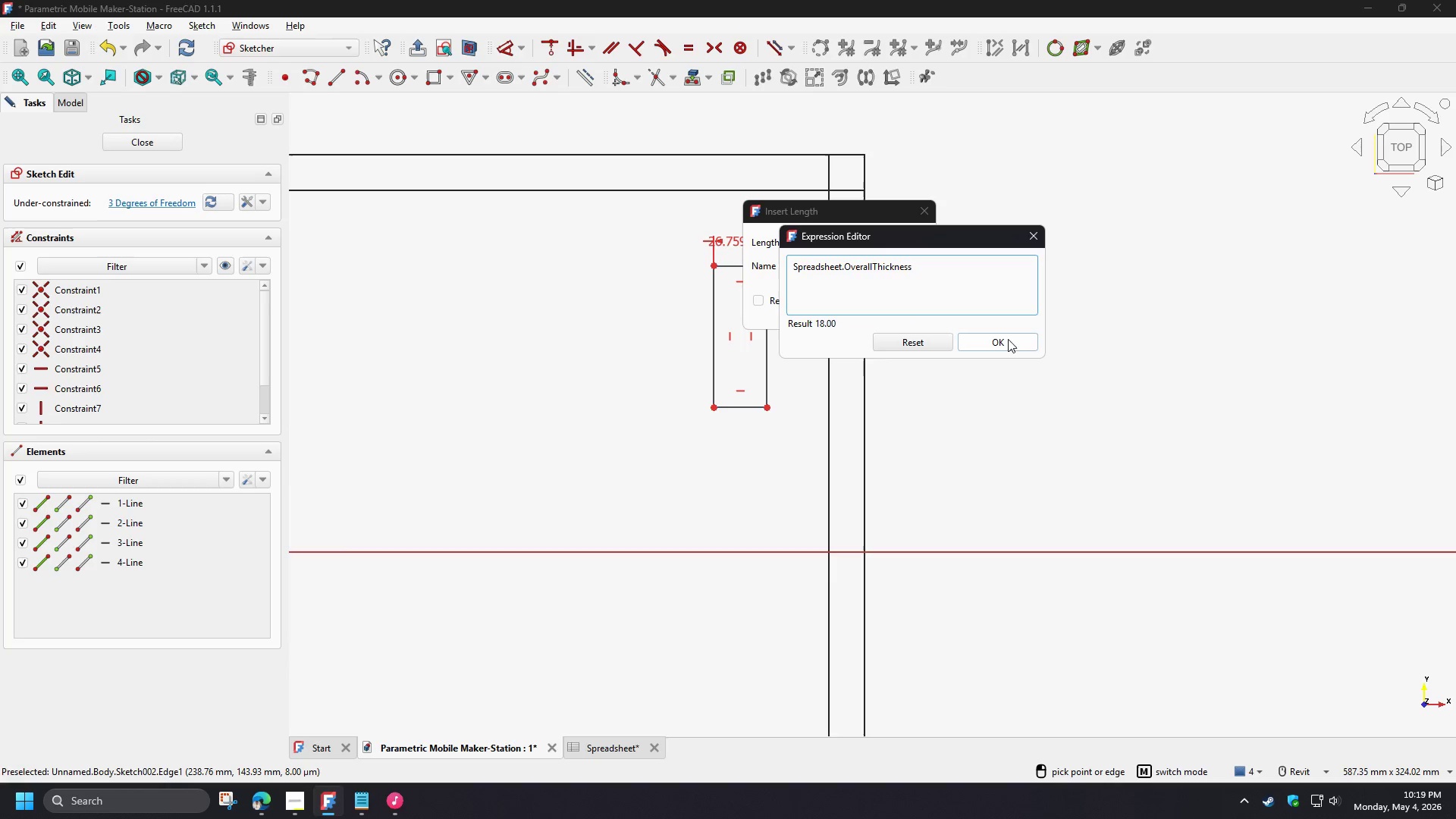 
left_click([1009, 340])
 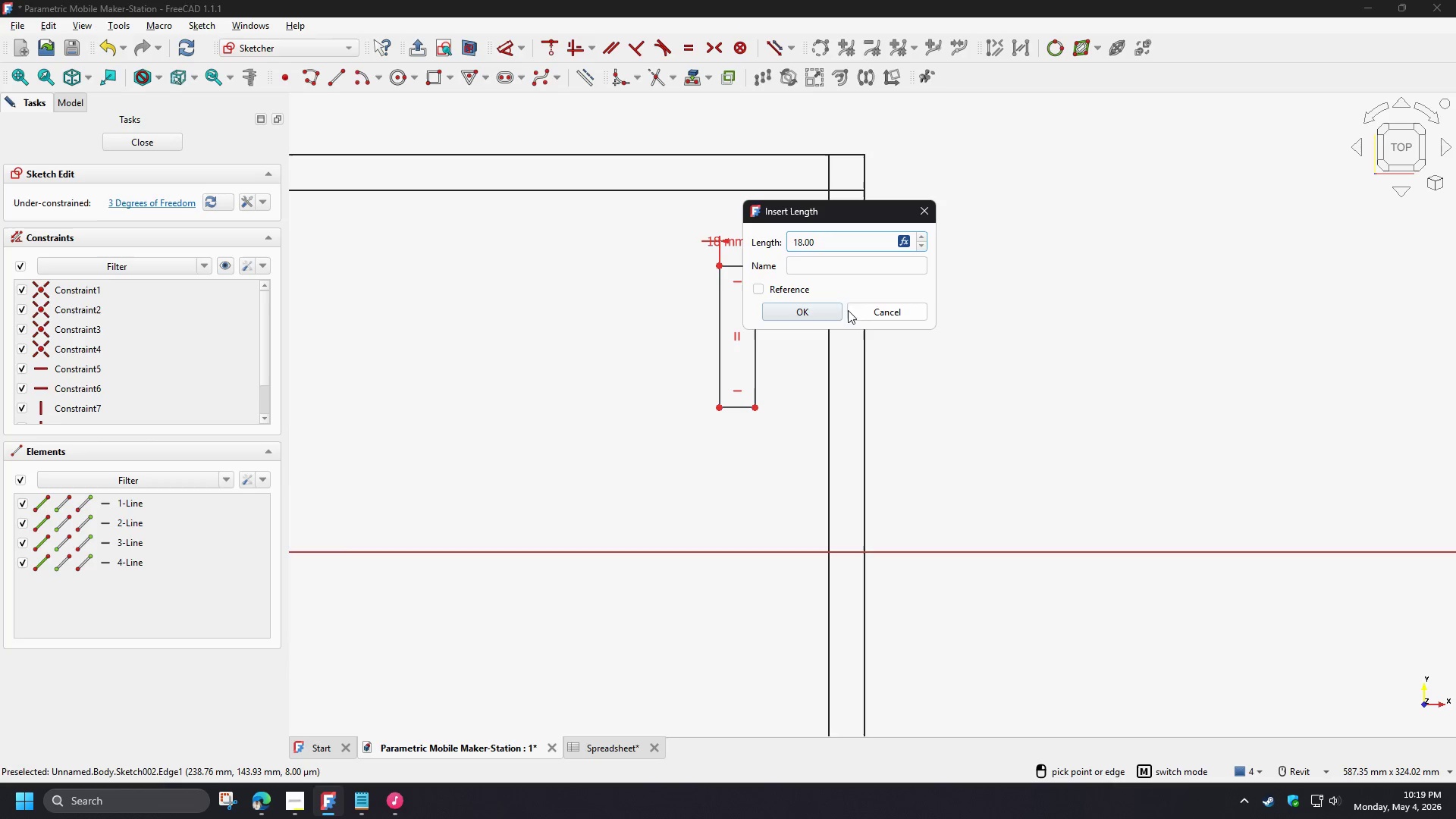 
left_click([833, 314])
 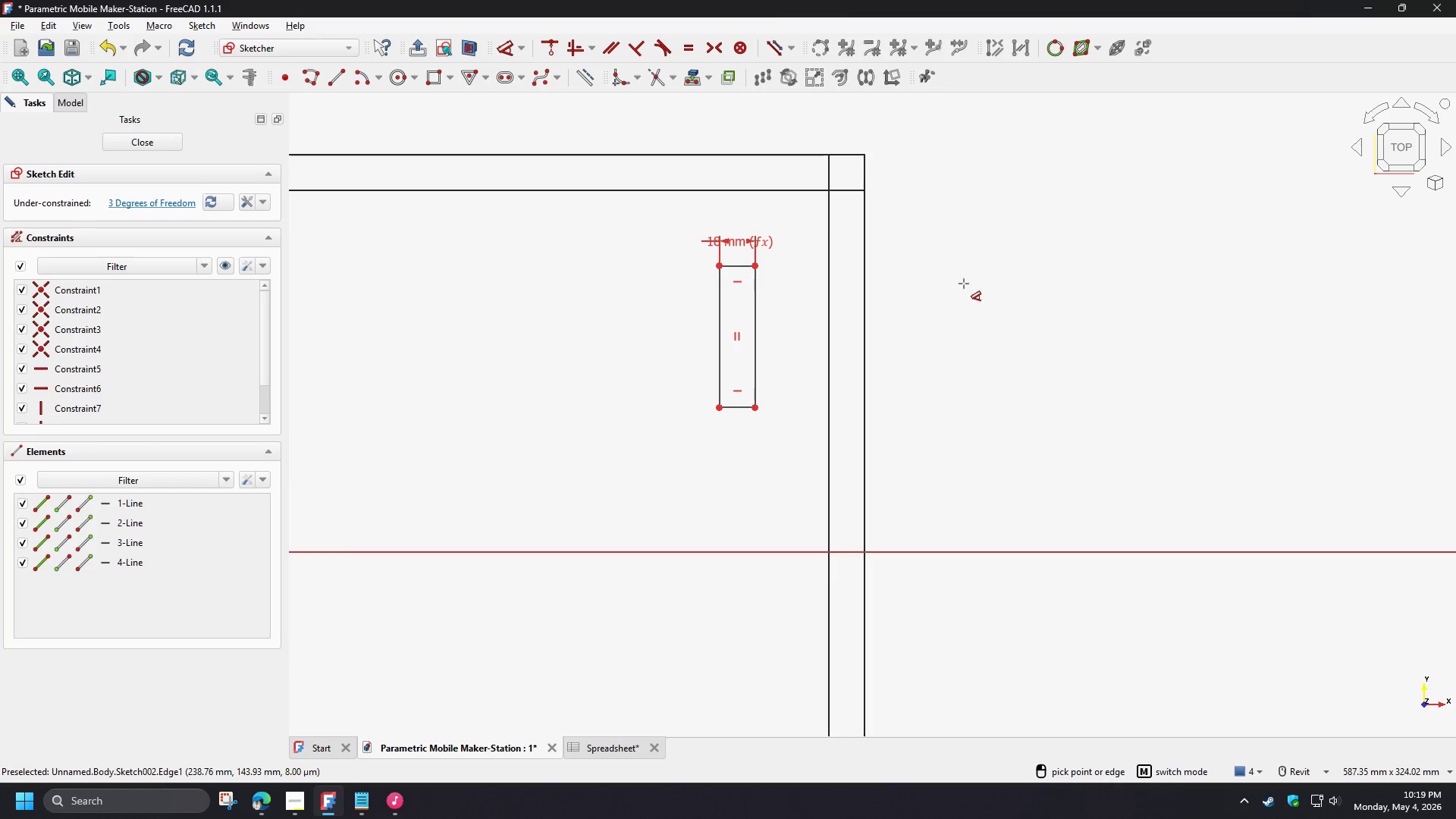 
scroll: coordinate [974, 274], scroll_direction: down, amount: 4.0
 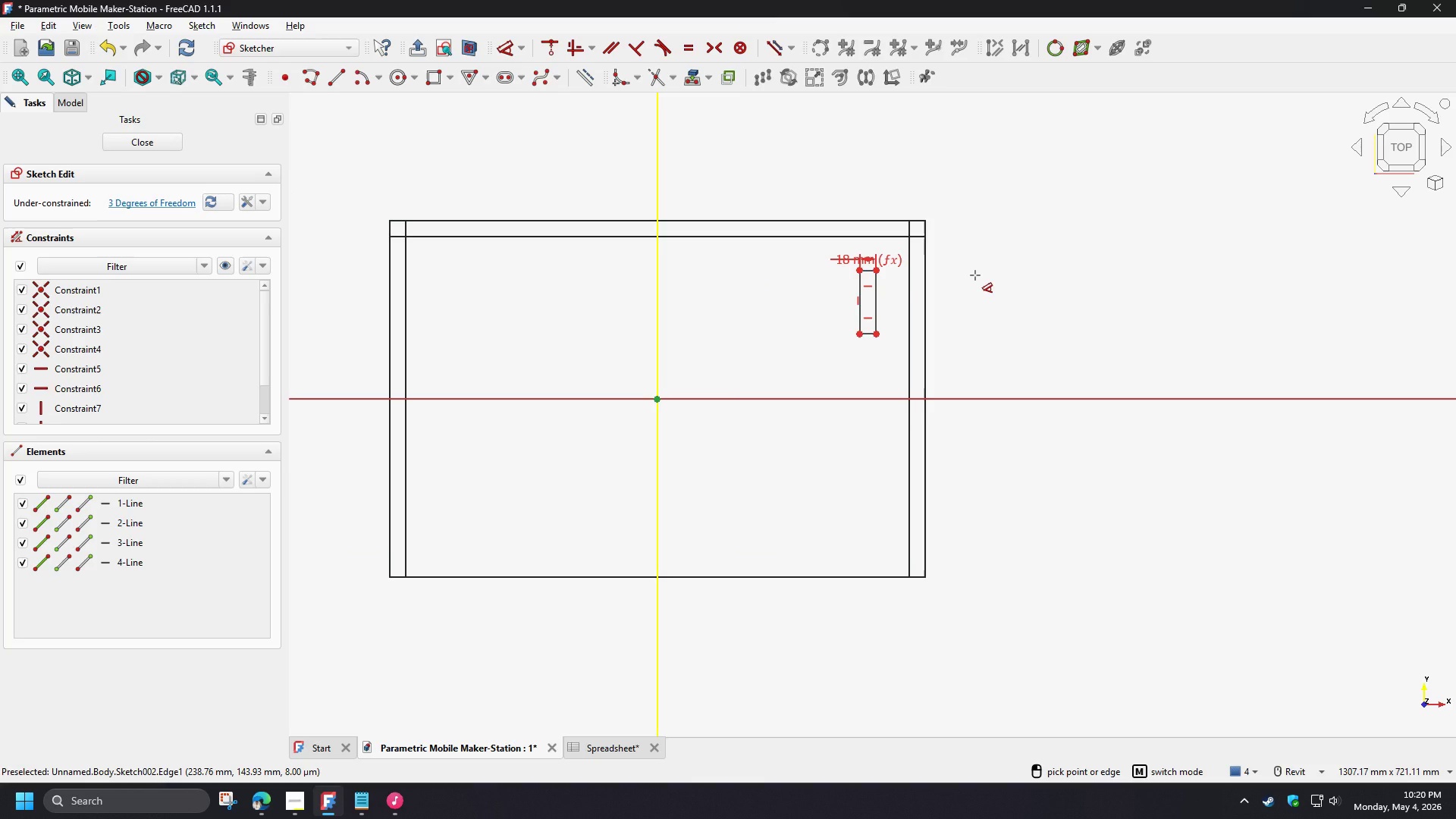 
right_click([975, 275])
 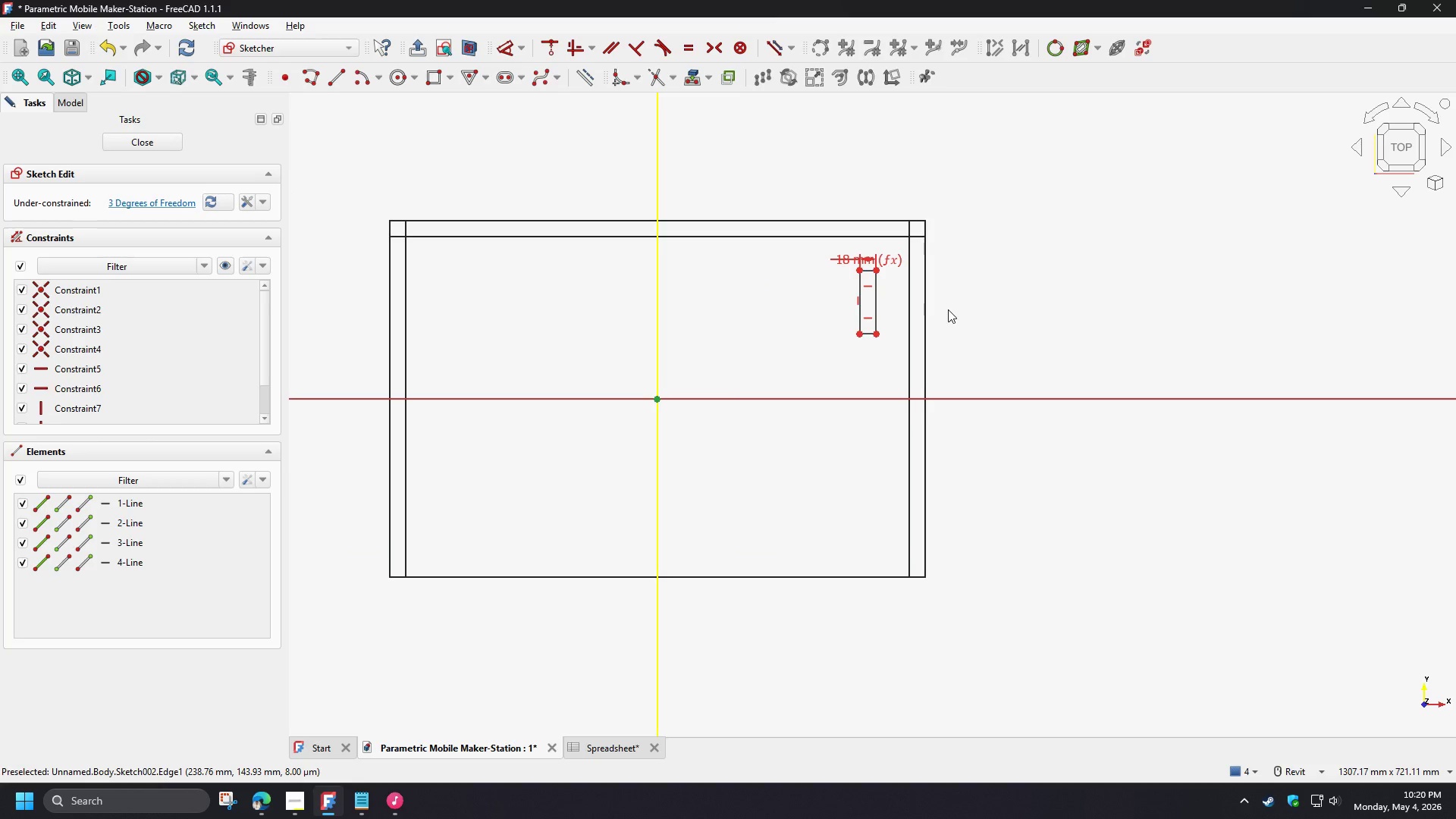 
scroll: coordinate [927, 290], scroll_direction: up, amount: 3.0
 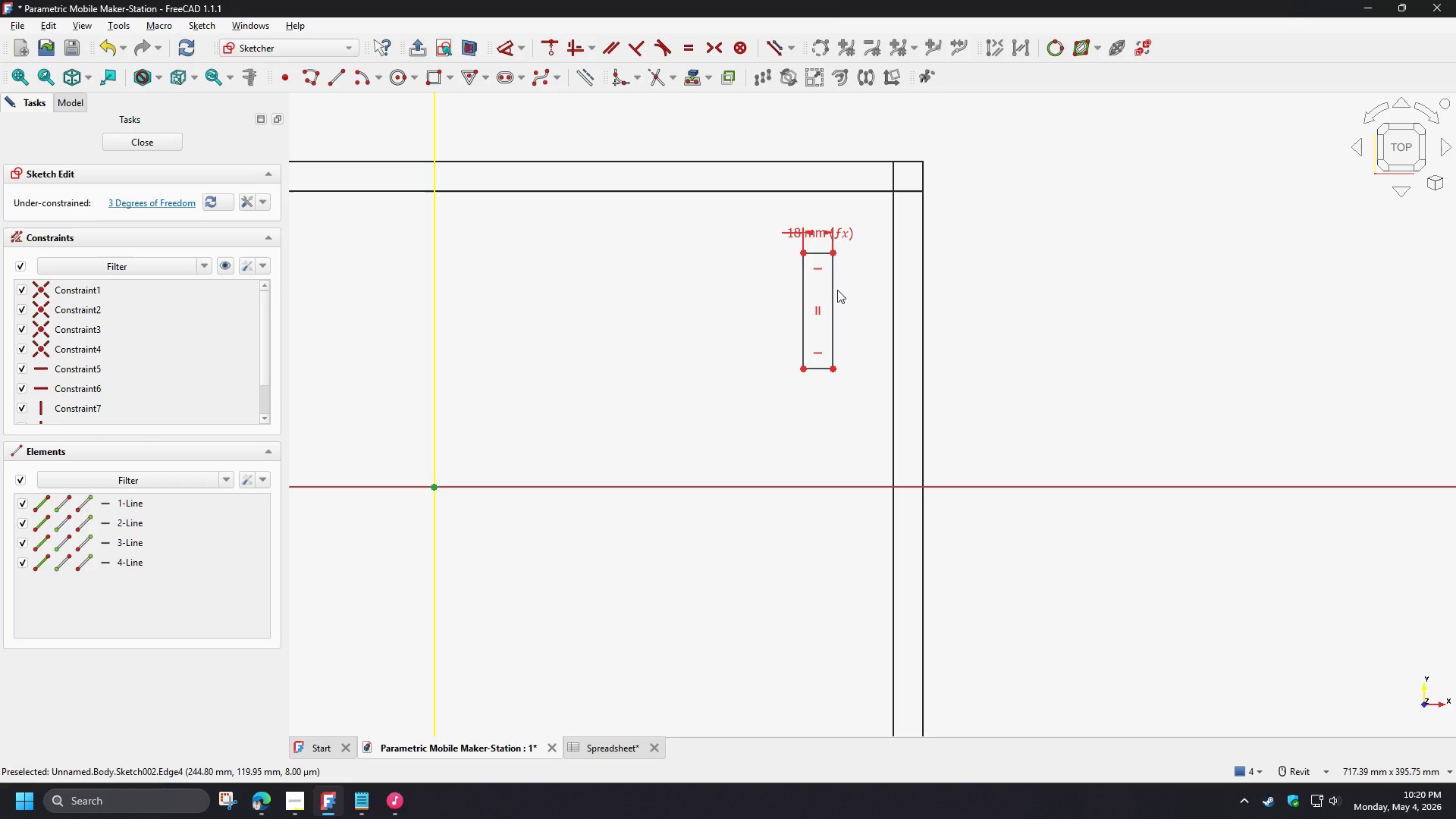 
wait(9.79)
 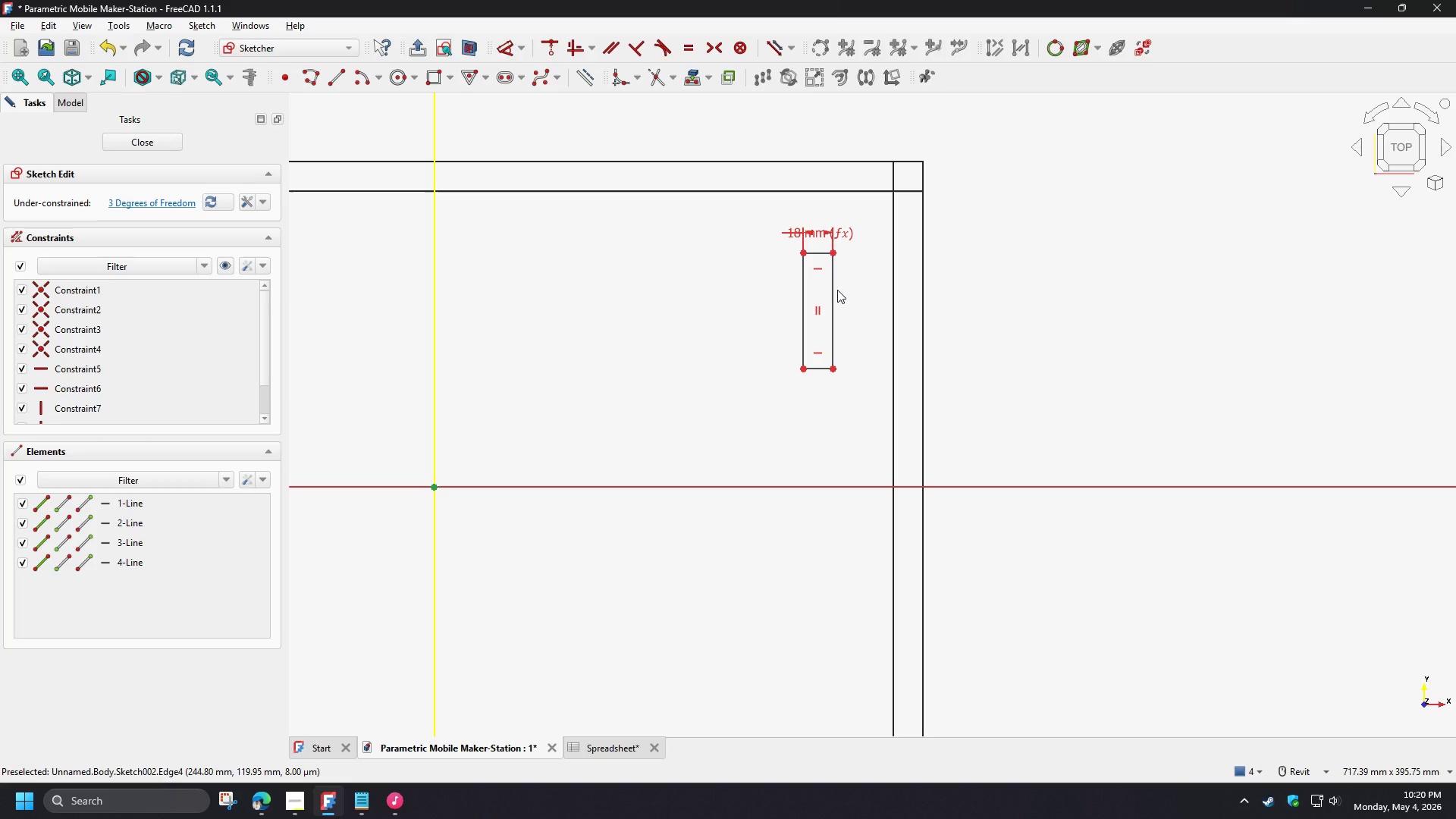 
scroll: coordinate [858, 306], scroll_direction: down, amount: 2.0
 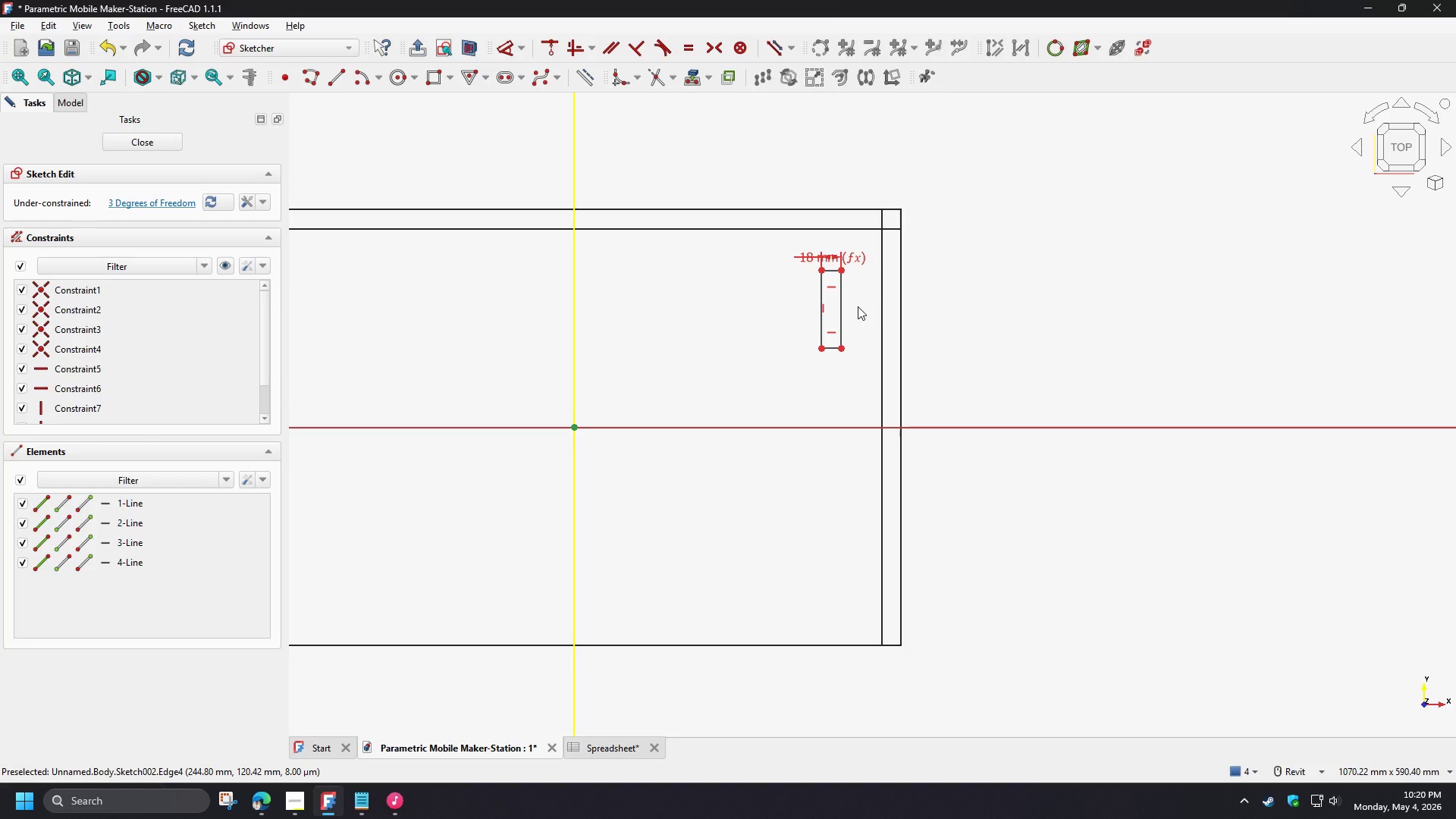 
scroll: coordinate [858, 306], scroll_direction: up, amount: 1.0
 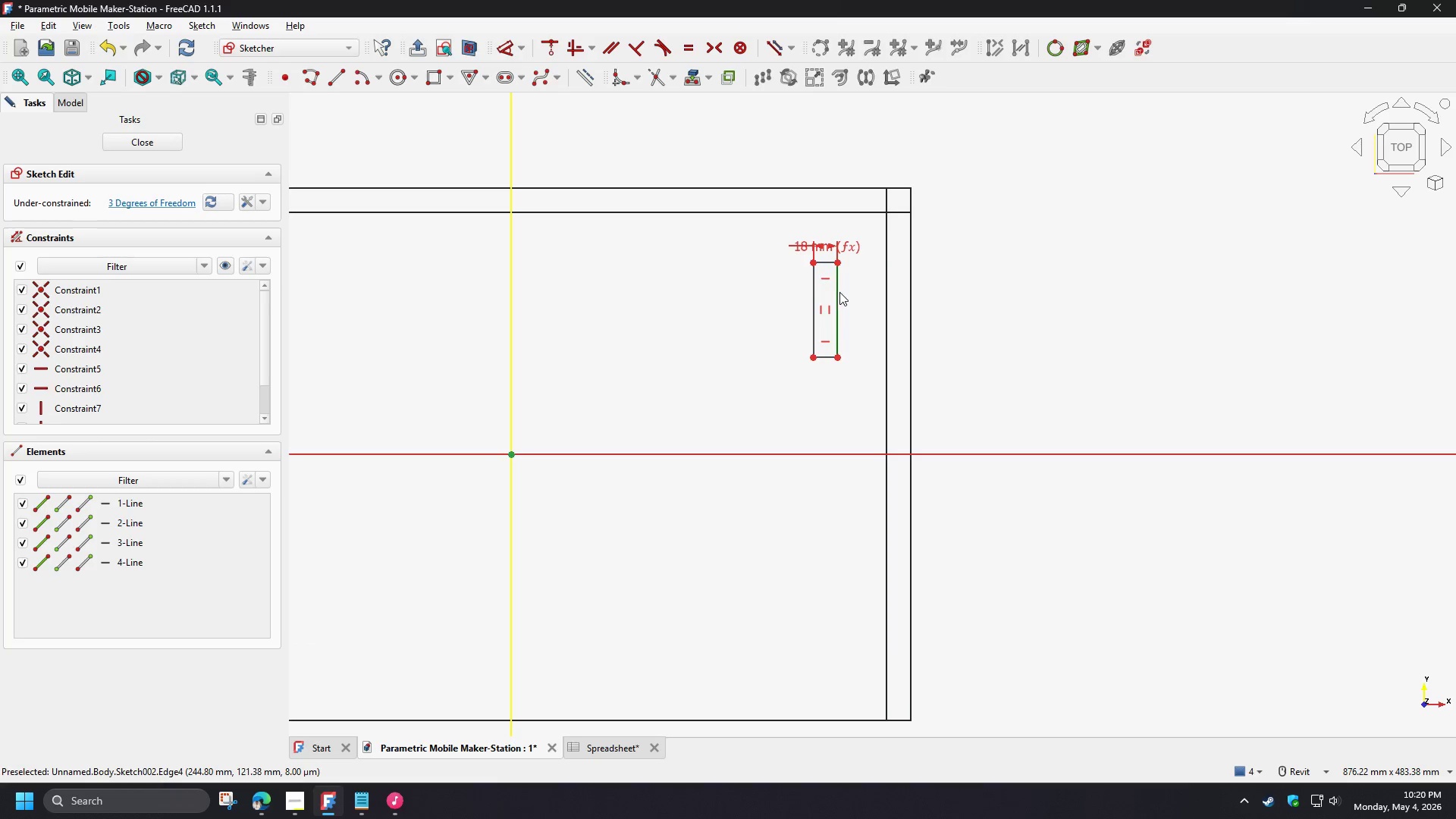 
left_click([837, 293])
 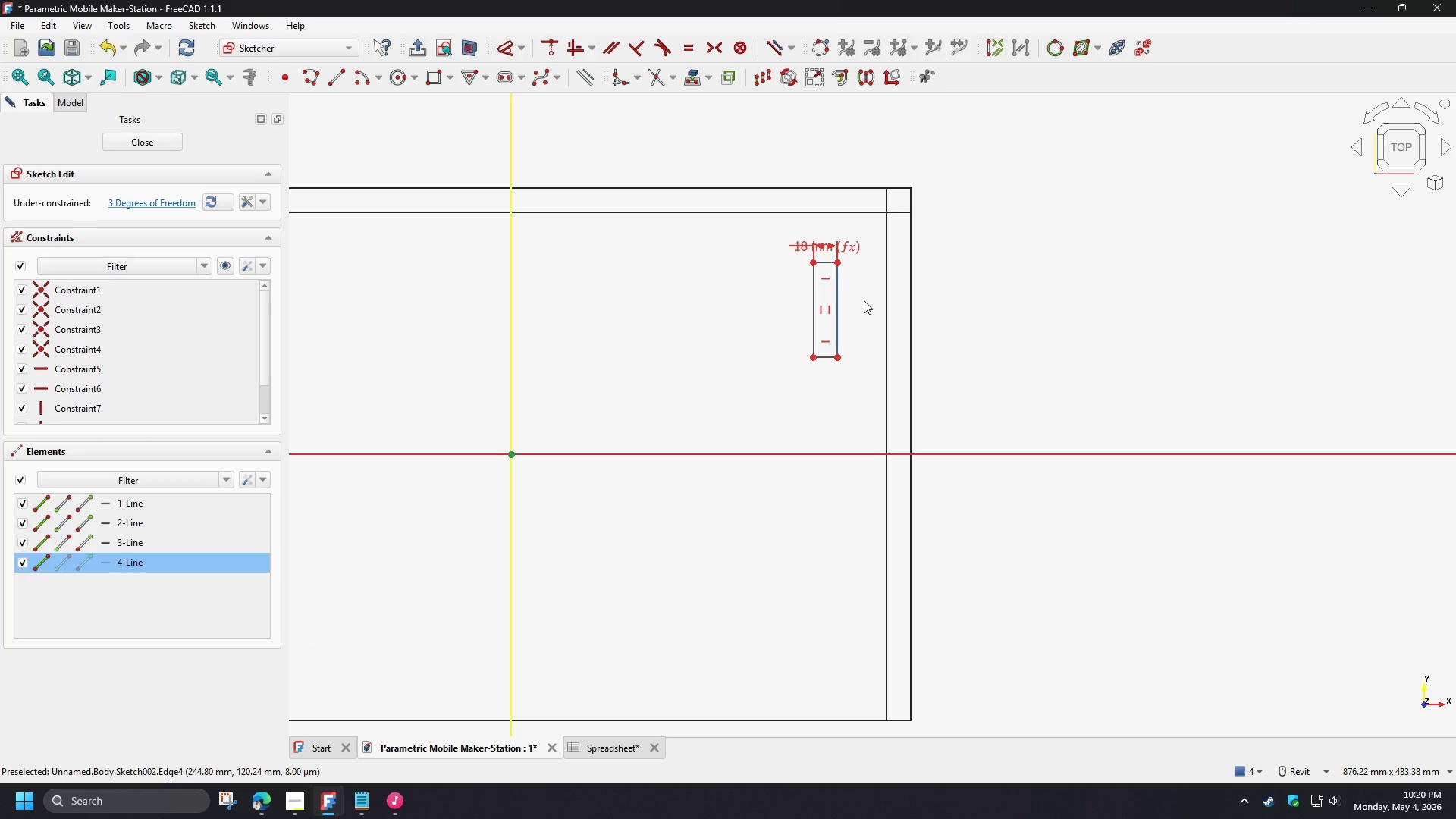 
key(D)
 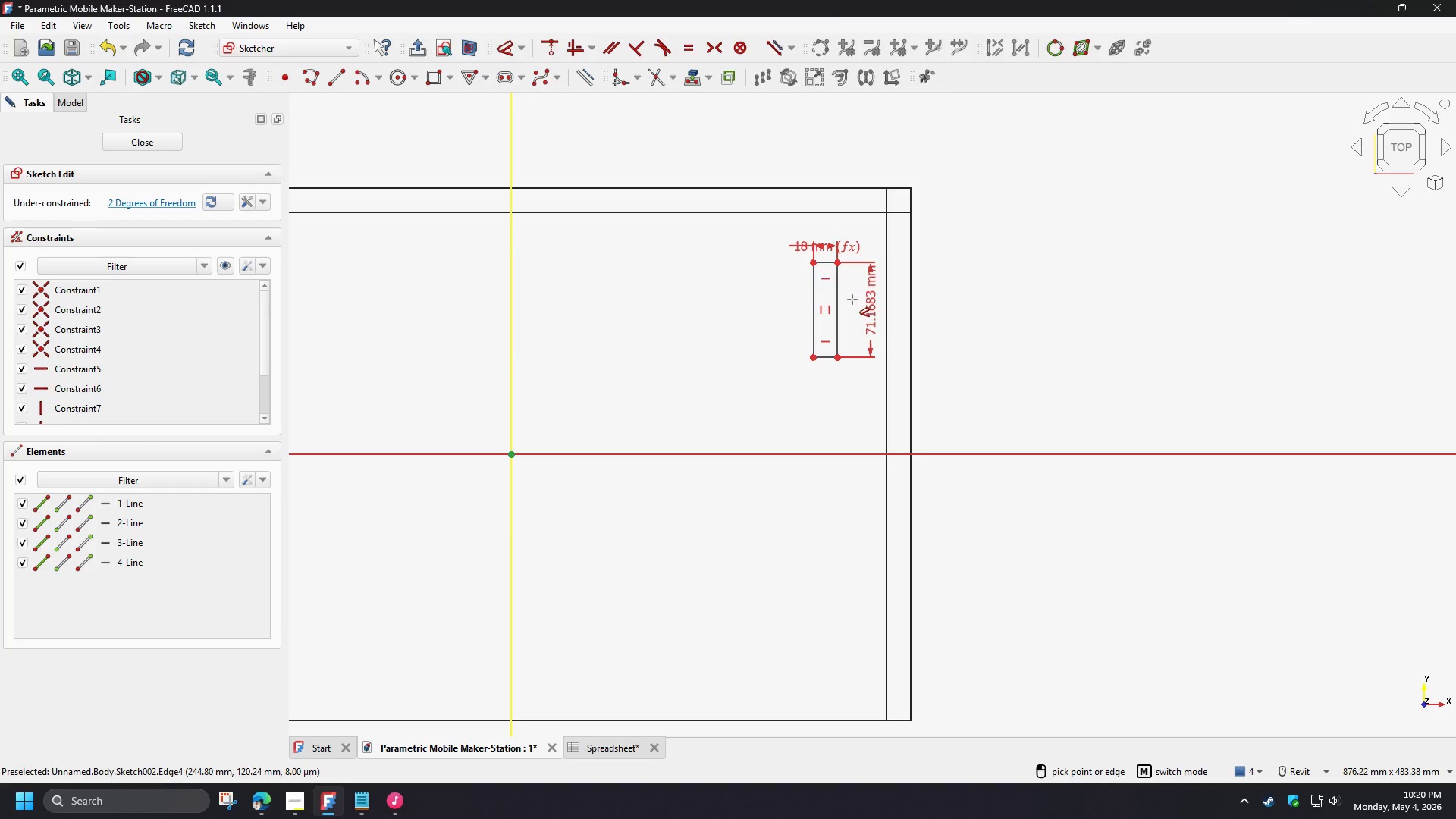 
left_click([849, 300])
 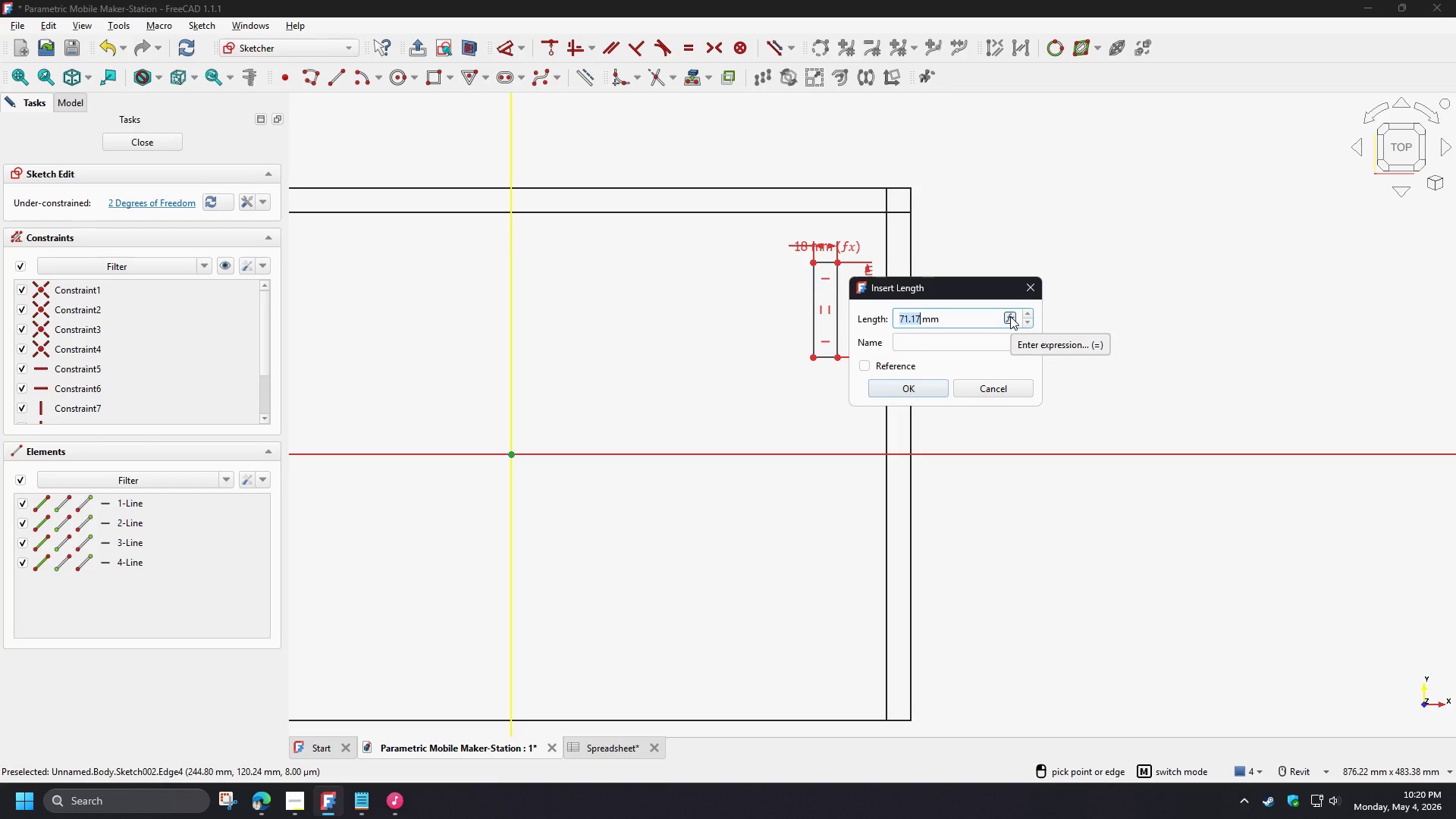 
wait(43.55)
 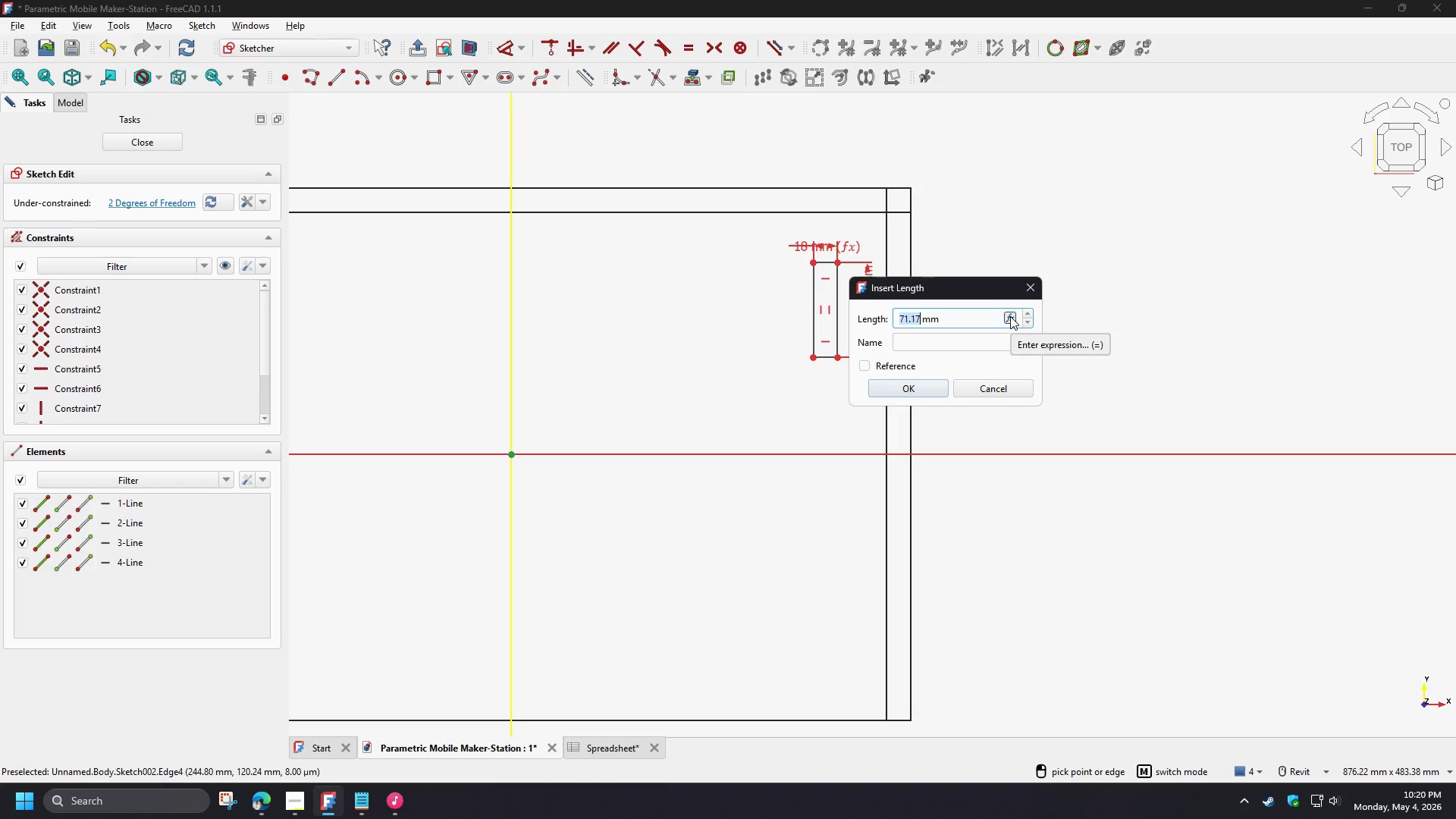 
key(Numpad5)
 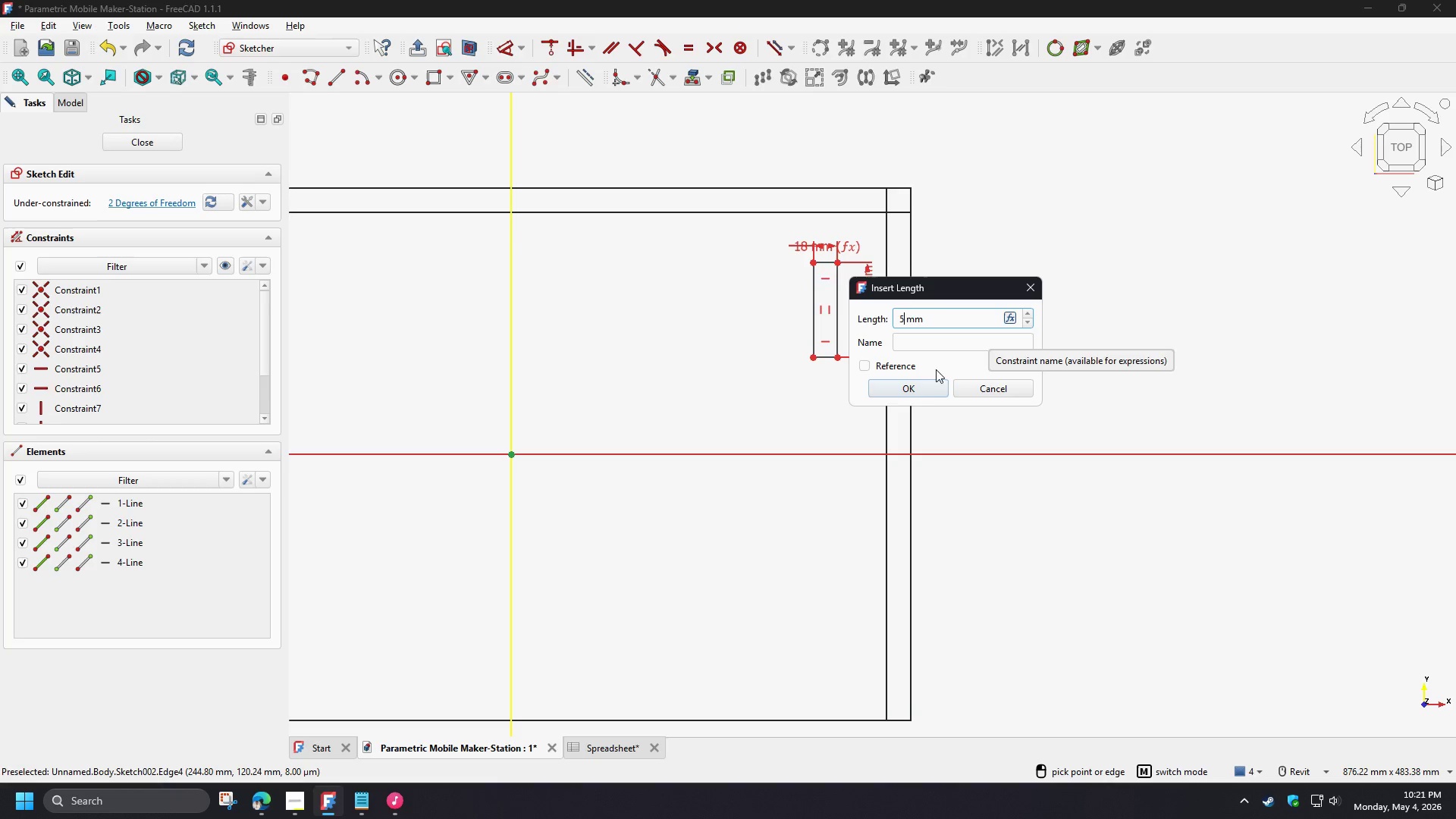 
key(Numpad0)
 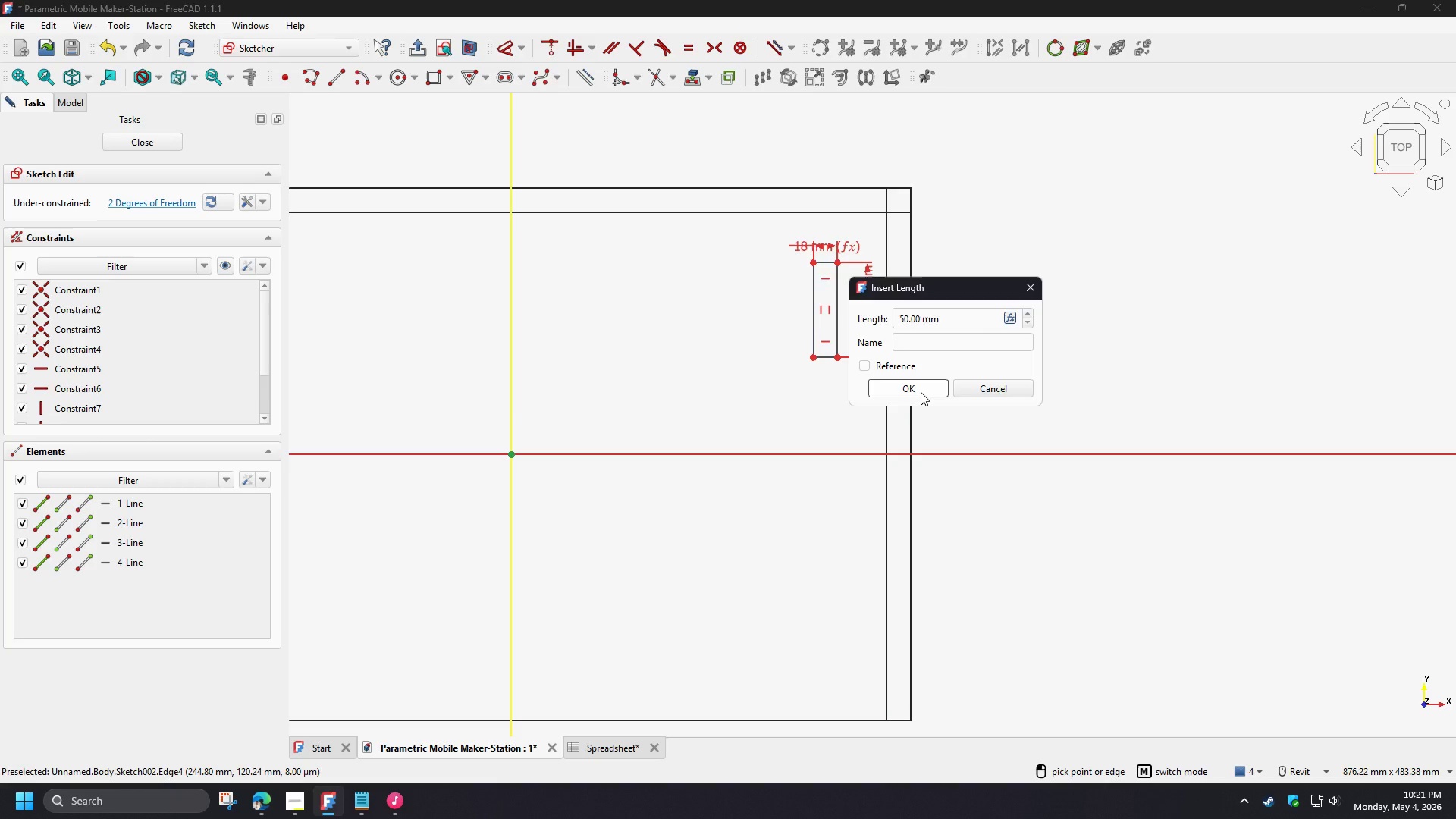 
left_click([921, 392])
 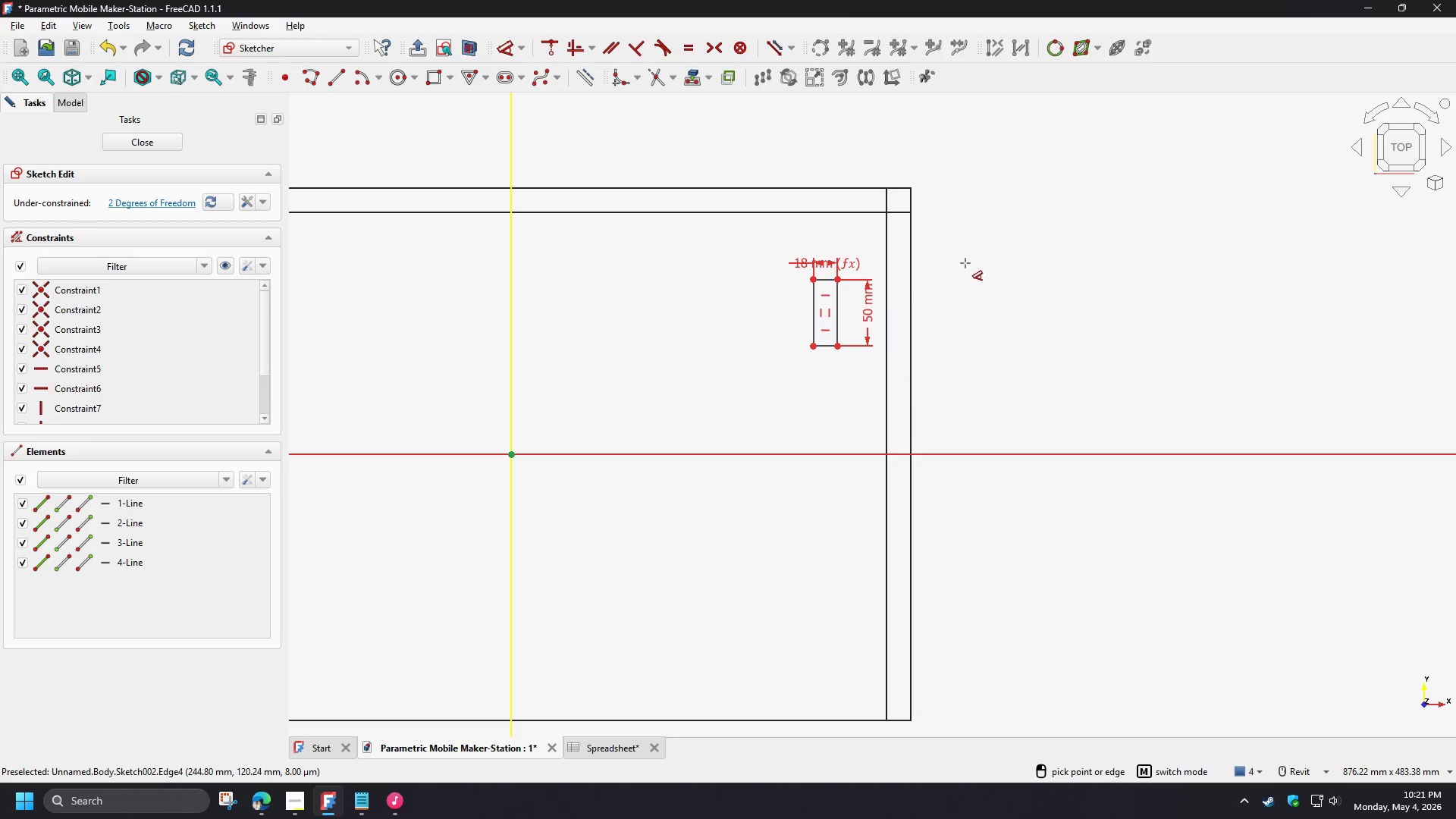 
right_click([788, 272])
 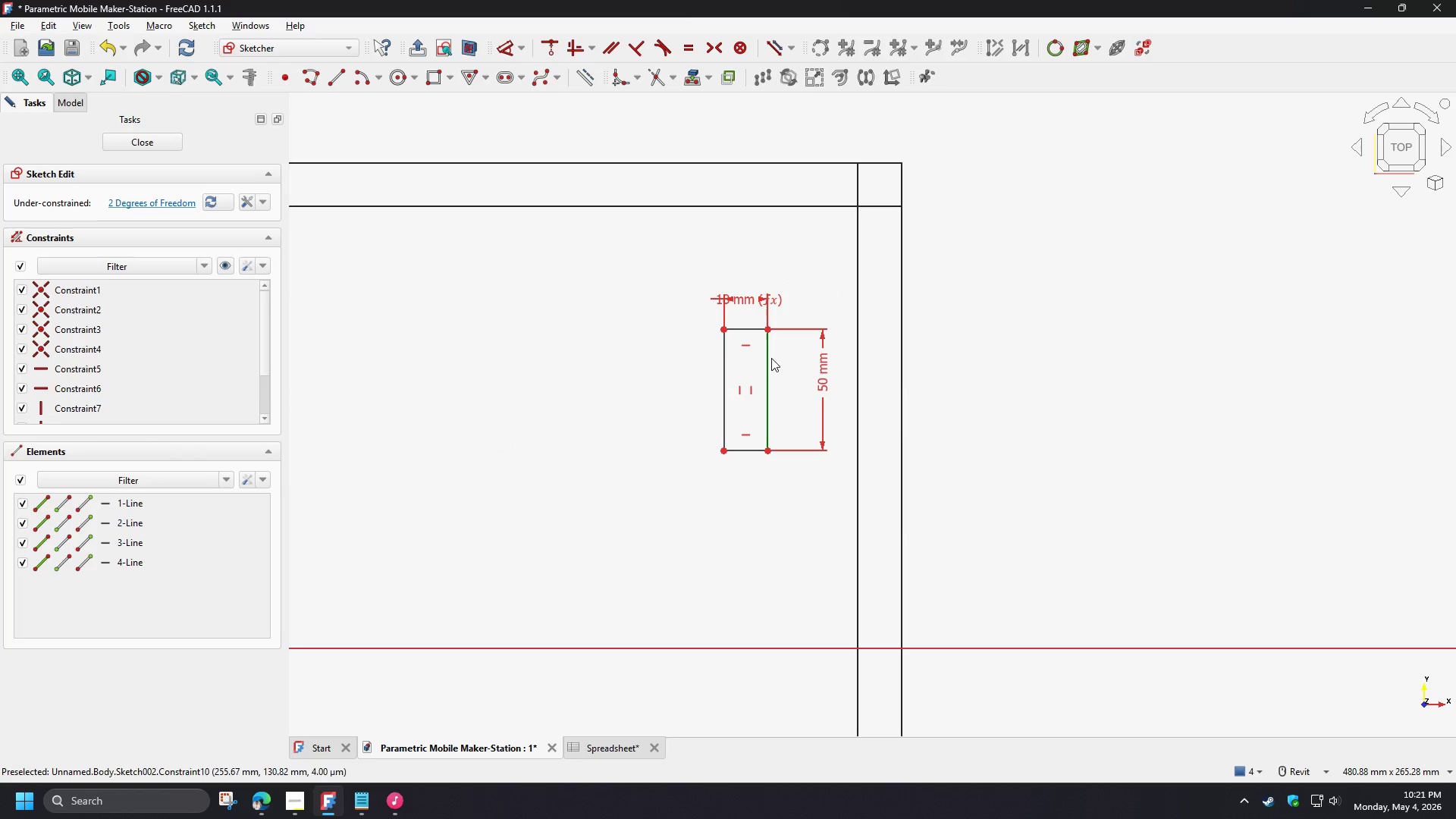 
scroll: coordinate [902, 212], scroll_direction: up, amount: 3.0
 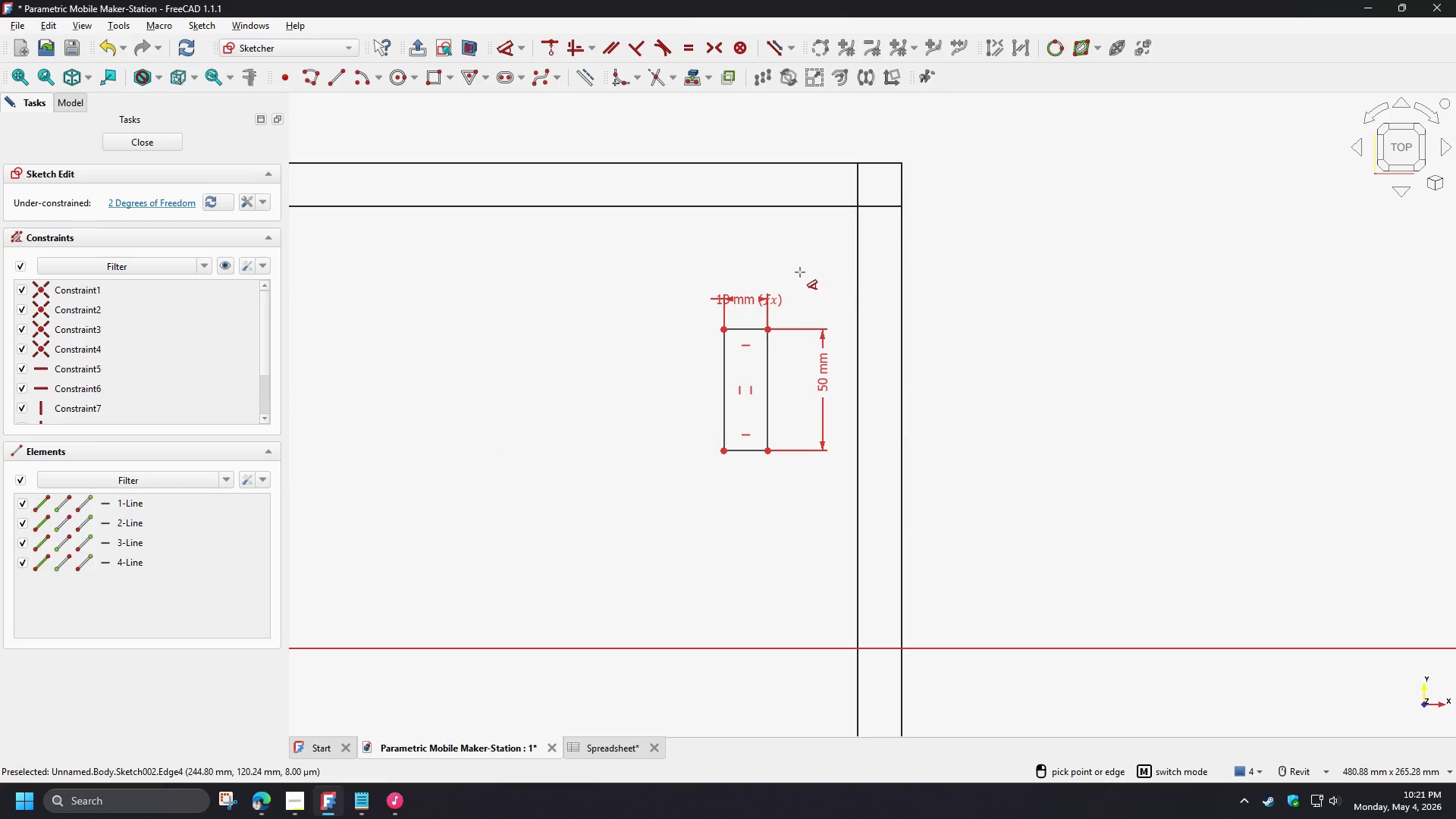 
left_click_drag(start_coordinate=[767, 358], to_coordinate=[1009, 353])
 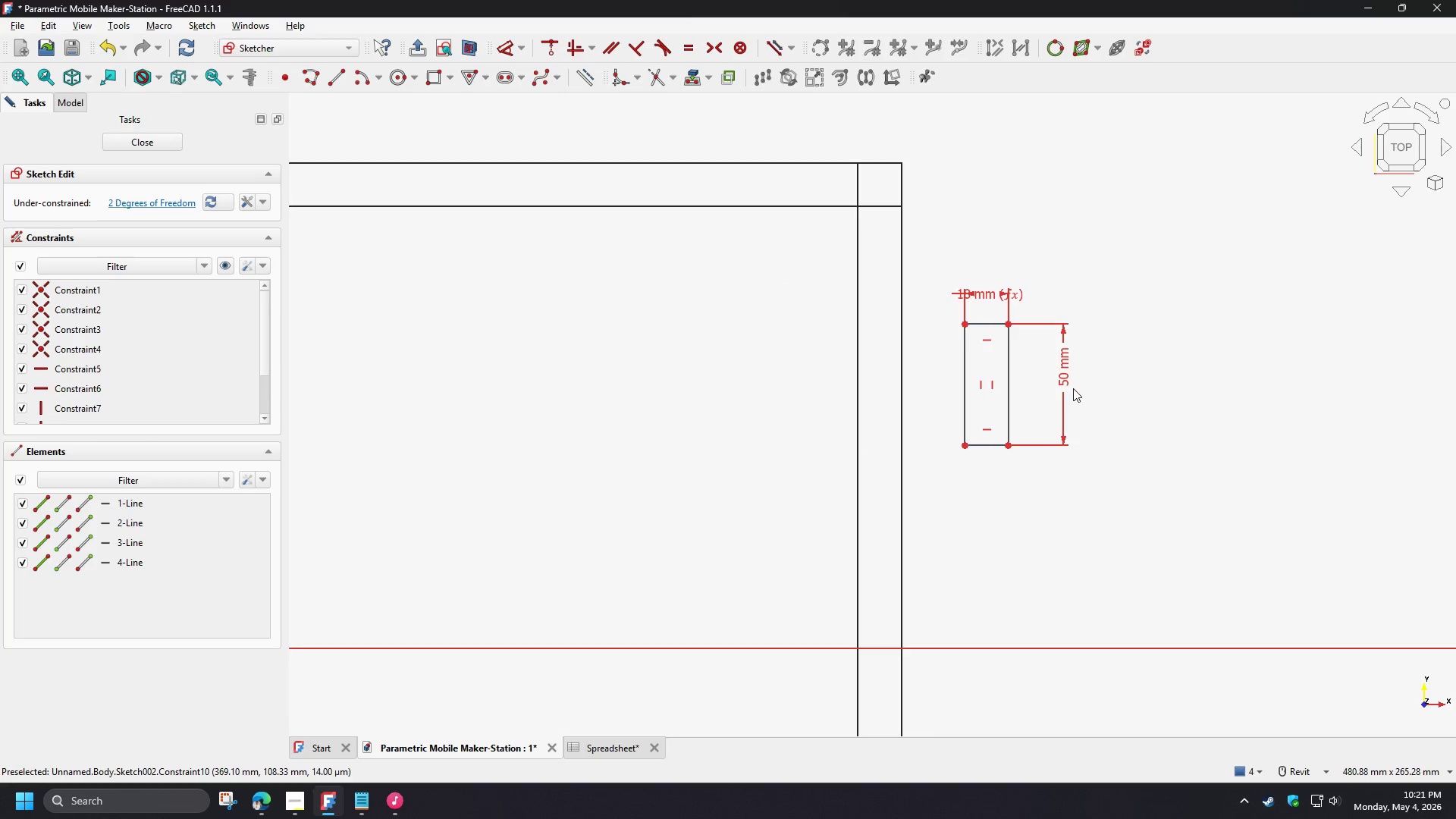 
scroll: coordinate [1073, 389], scroll_direction: down, amount: 3.0
 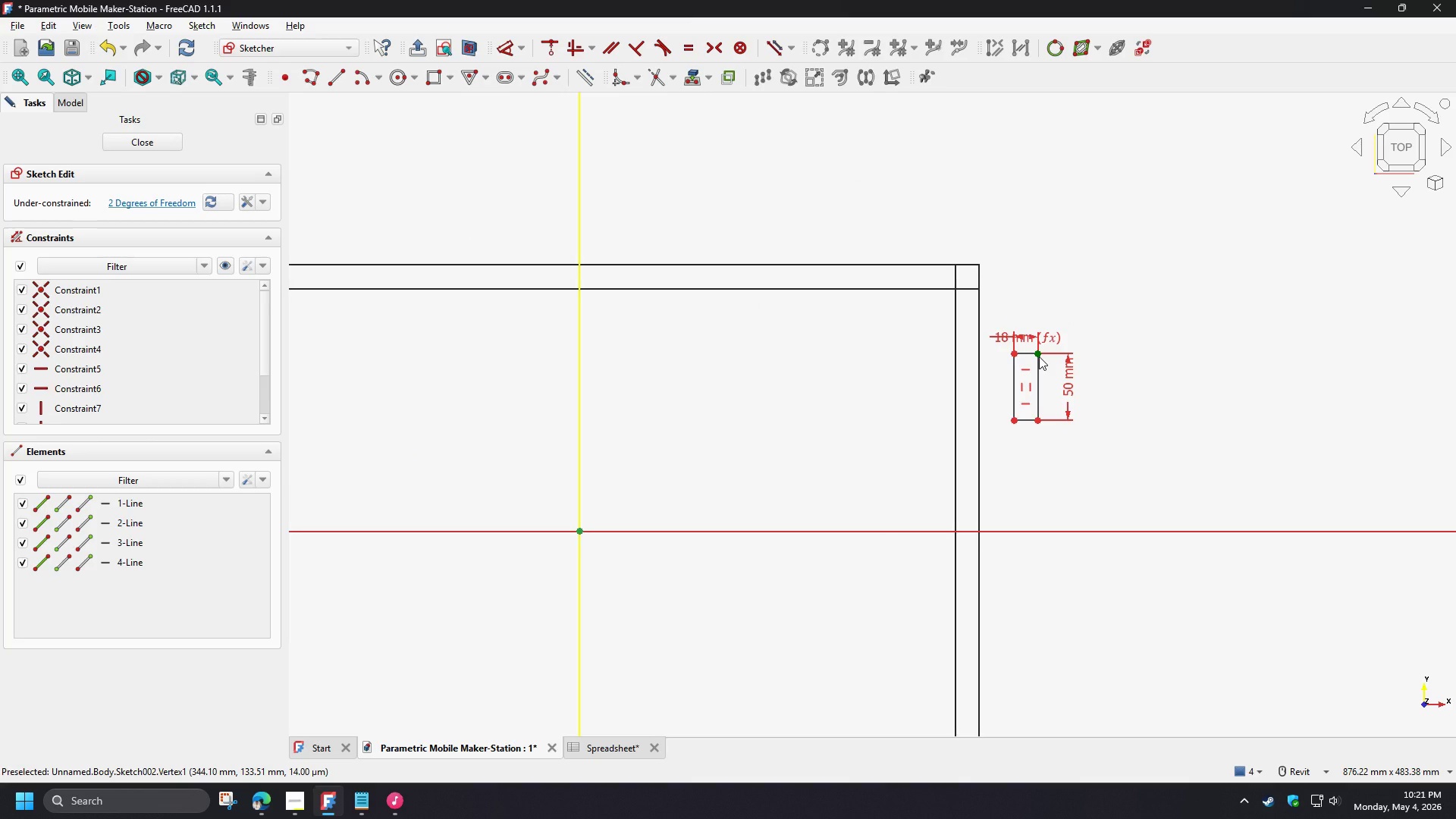 
left_click([1039, 356])
 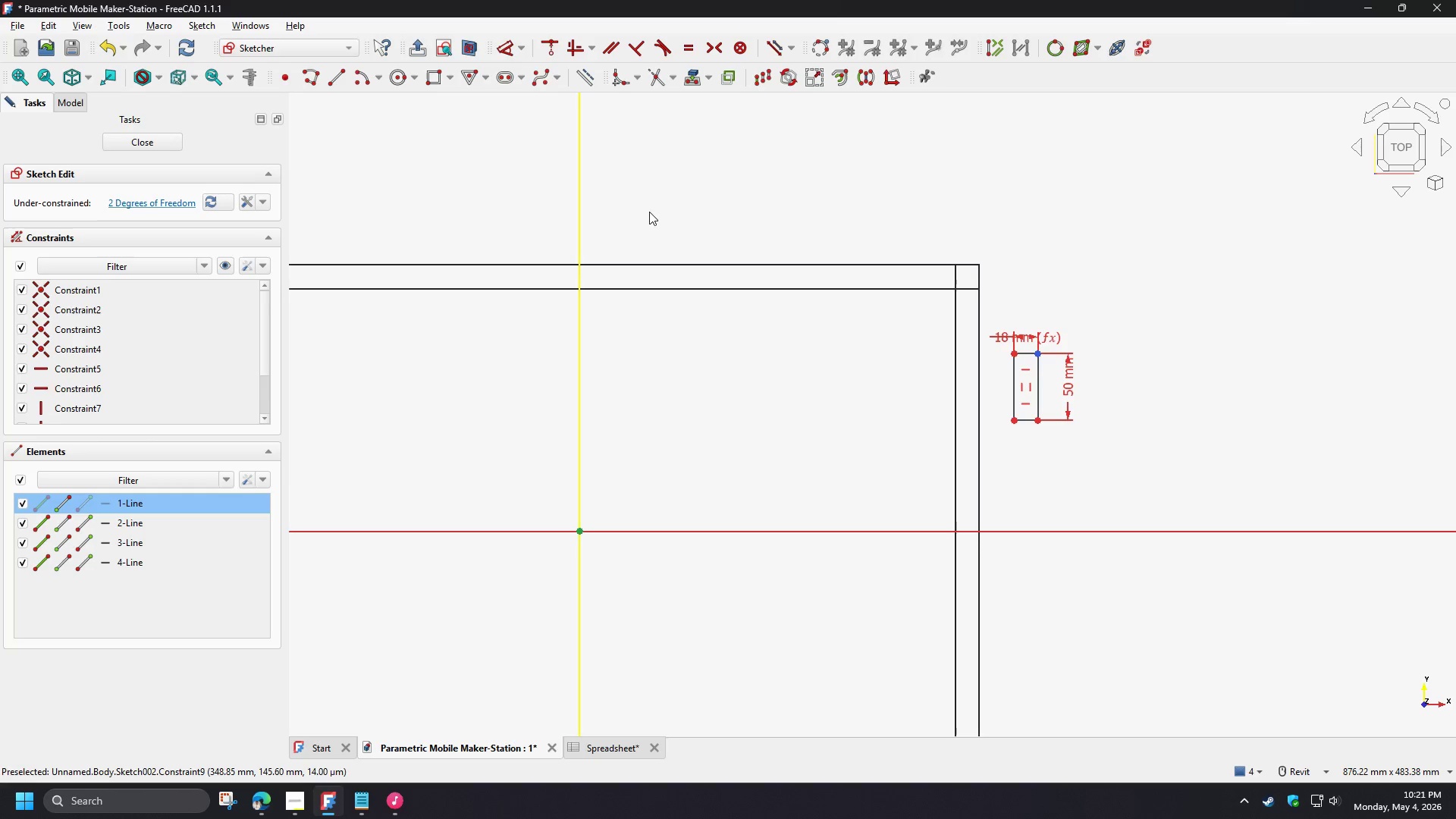 
key(D)
 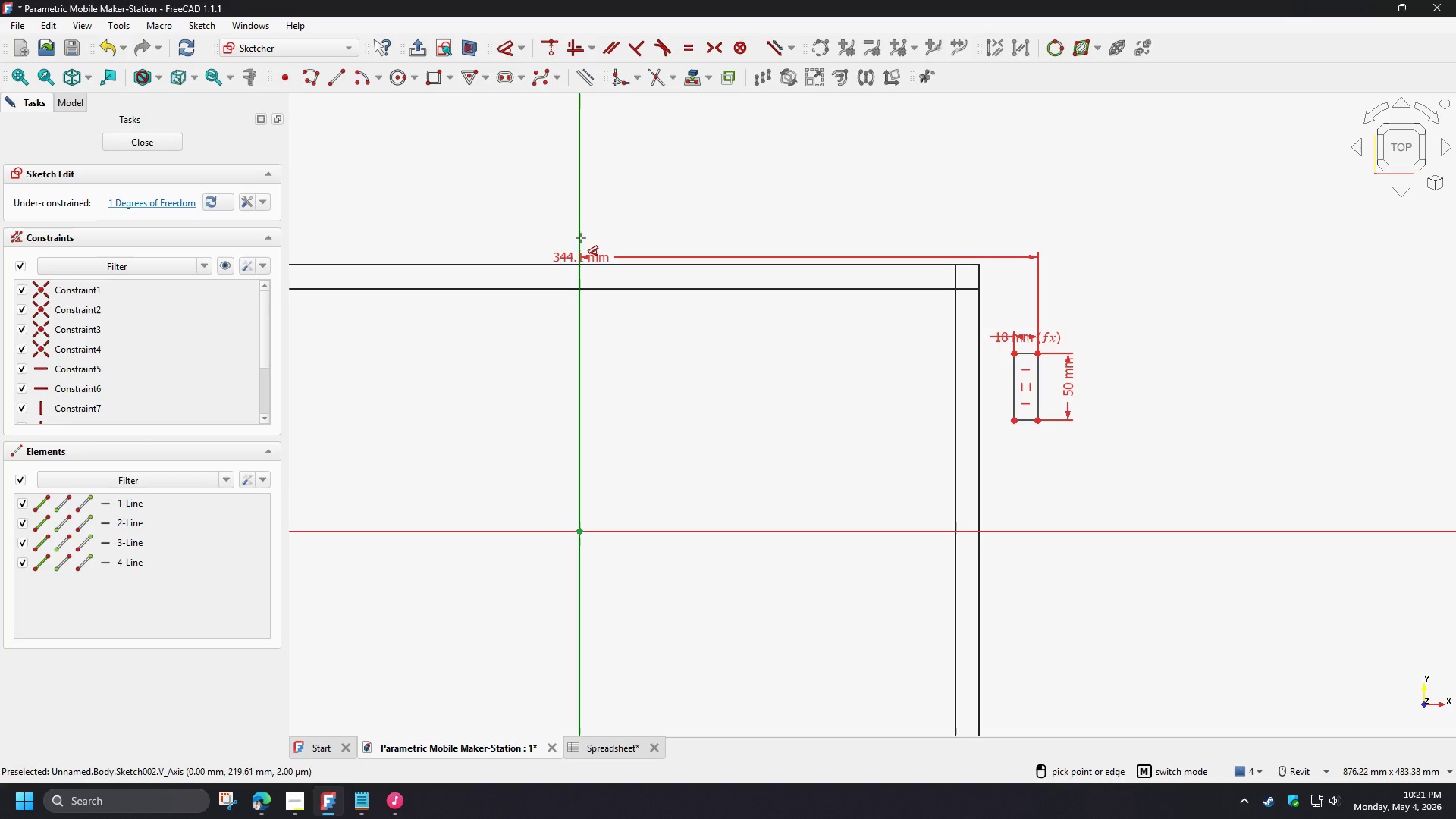 
left_click([581, 238])
 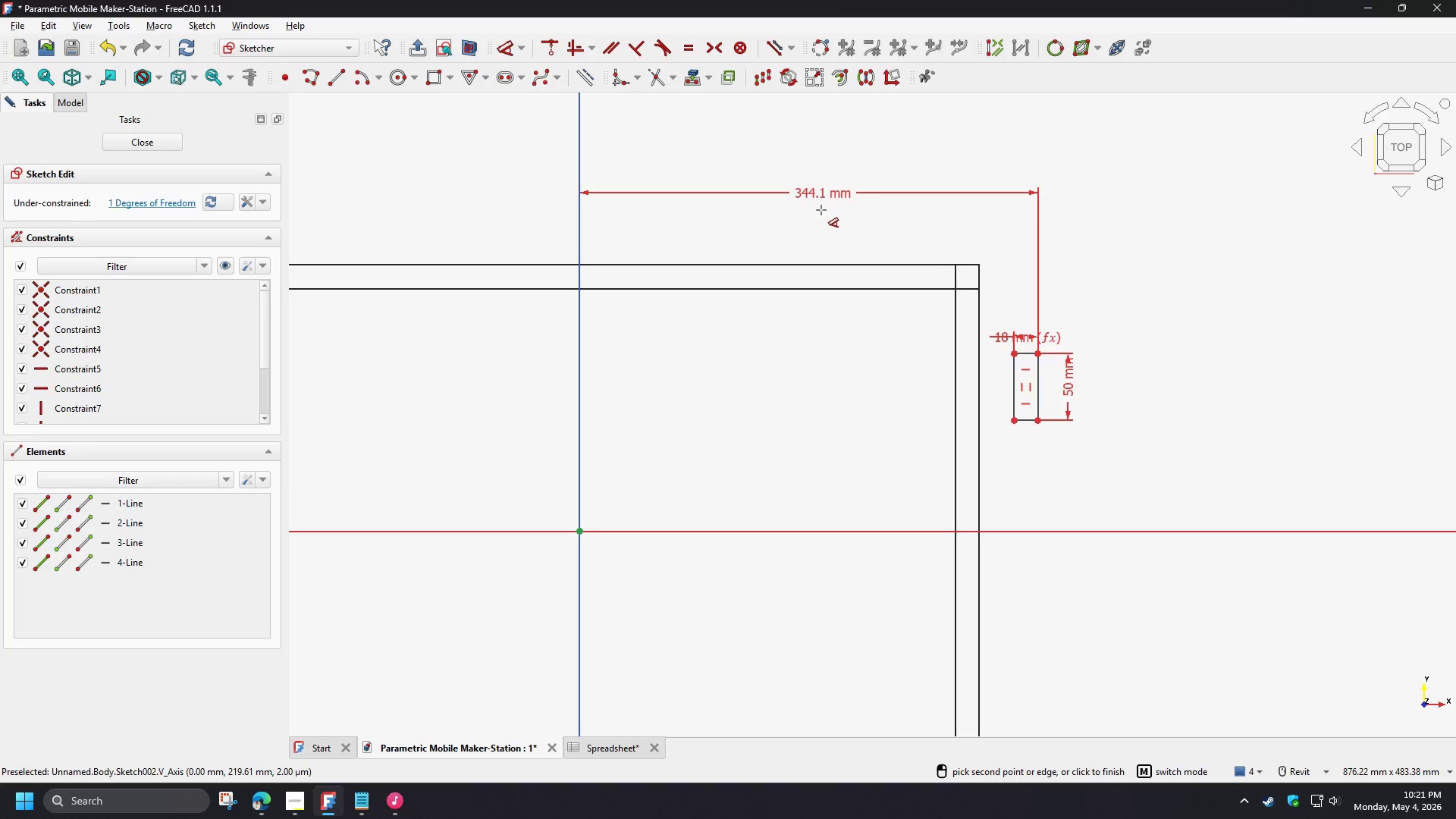 
left_click([812, 210])
 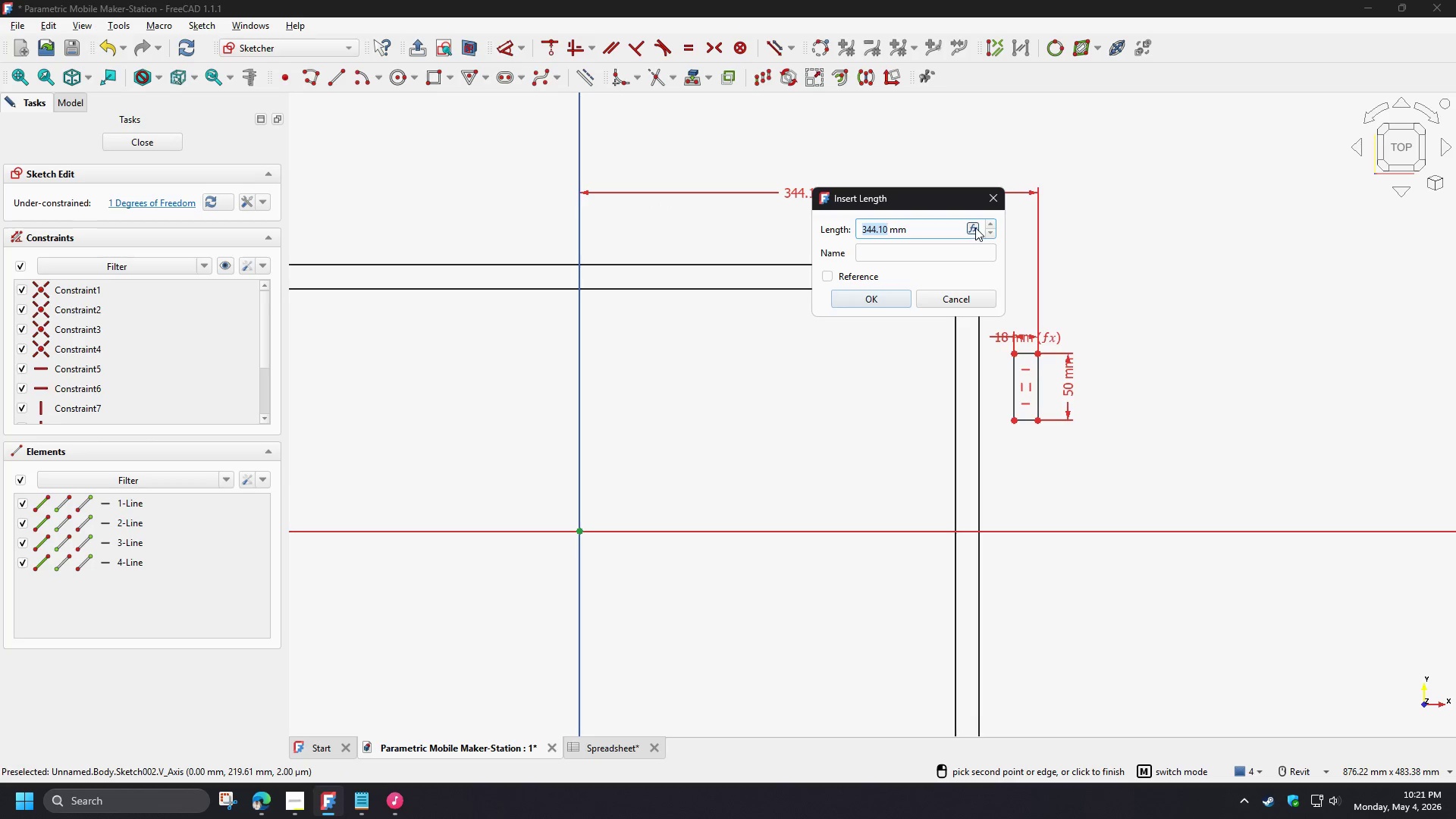 
left_click([975, 228])
 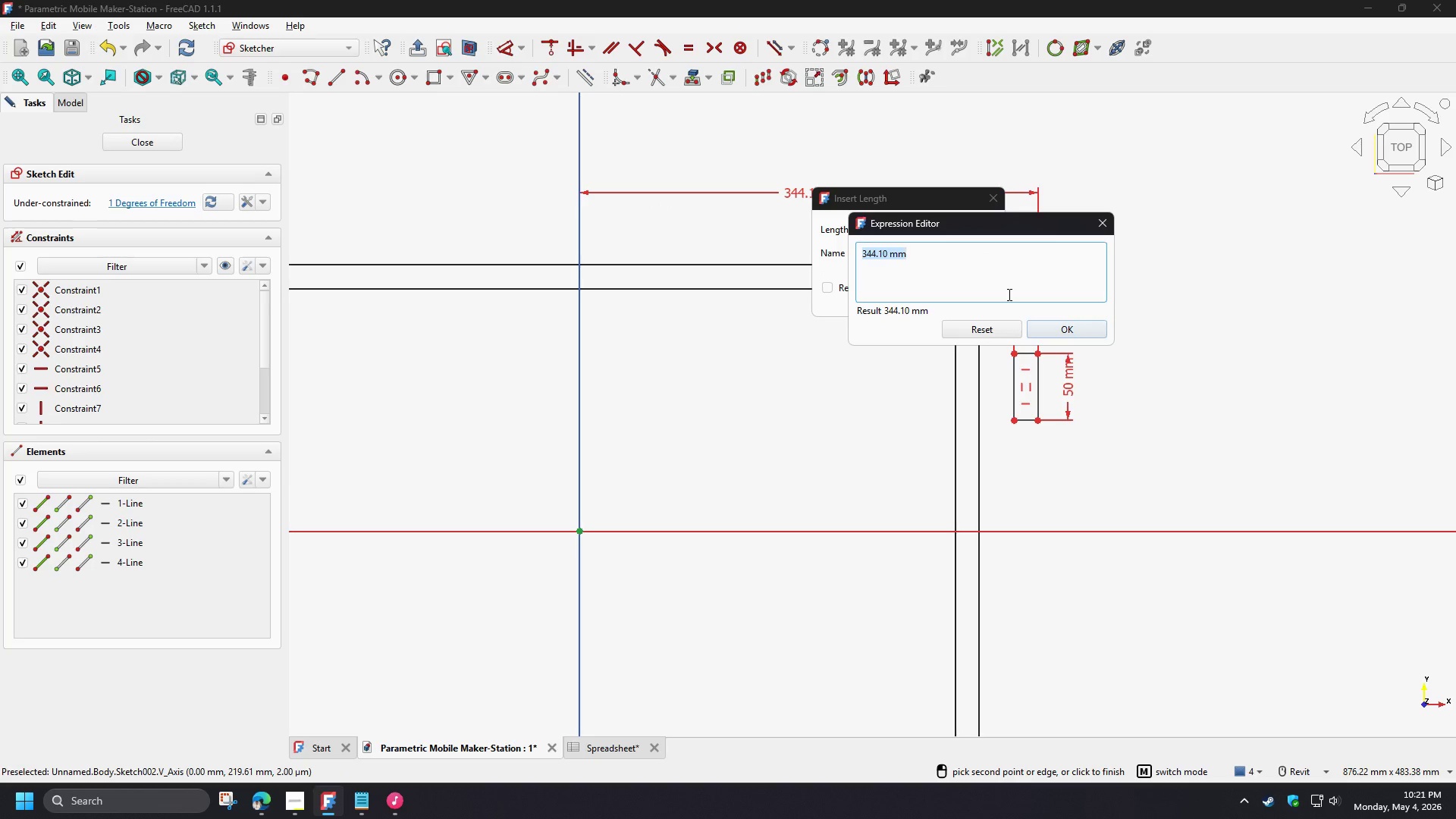 
type(sp)
 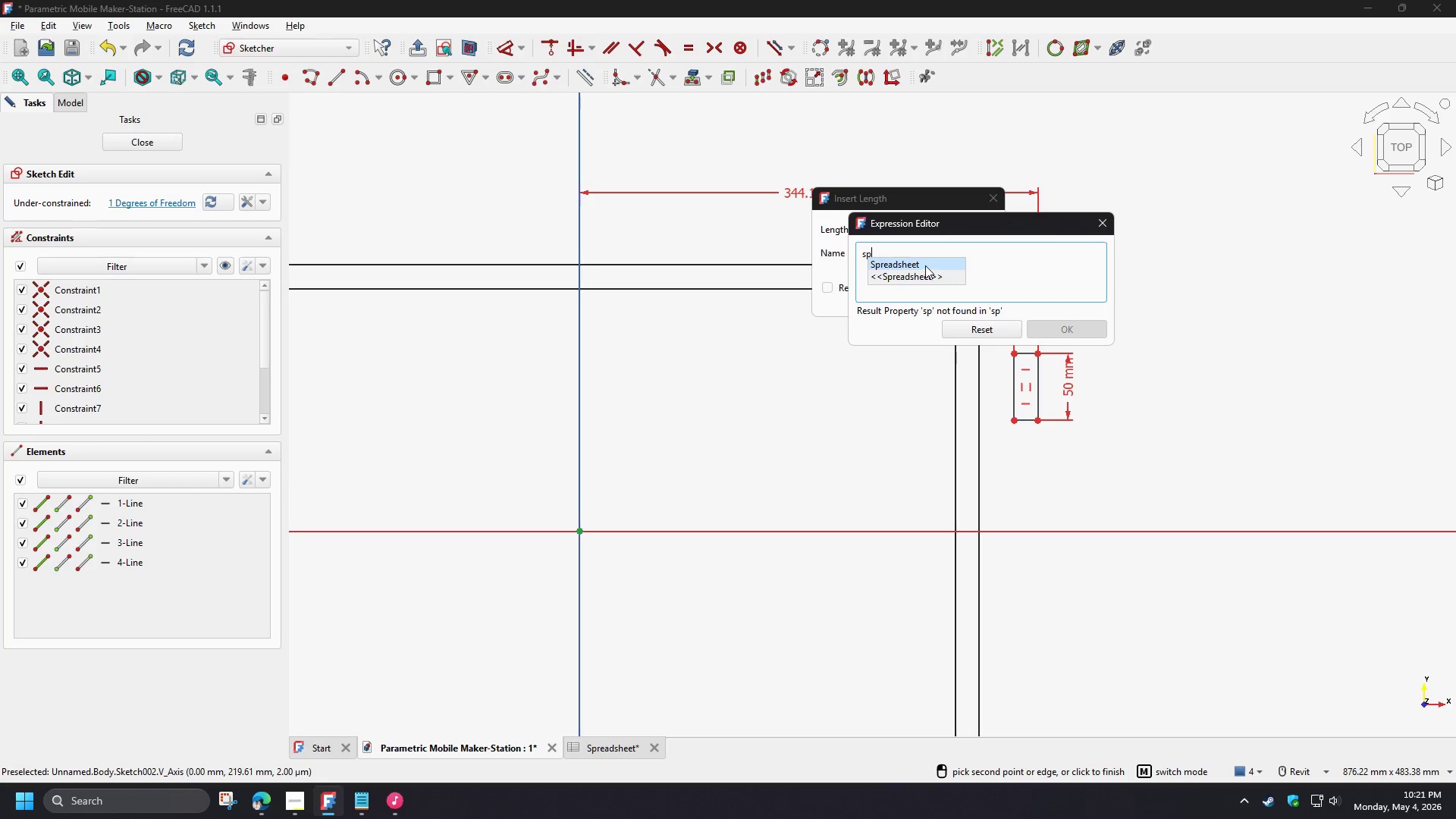 
left_click([925, 265])
 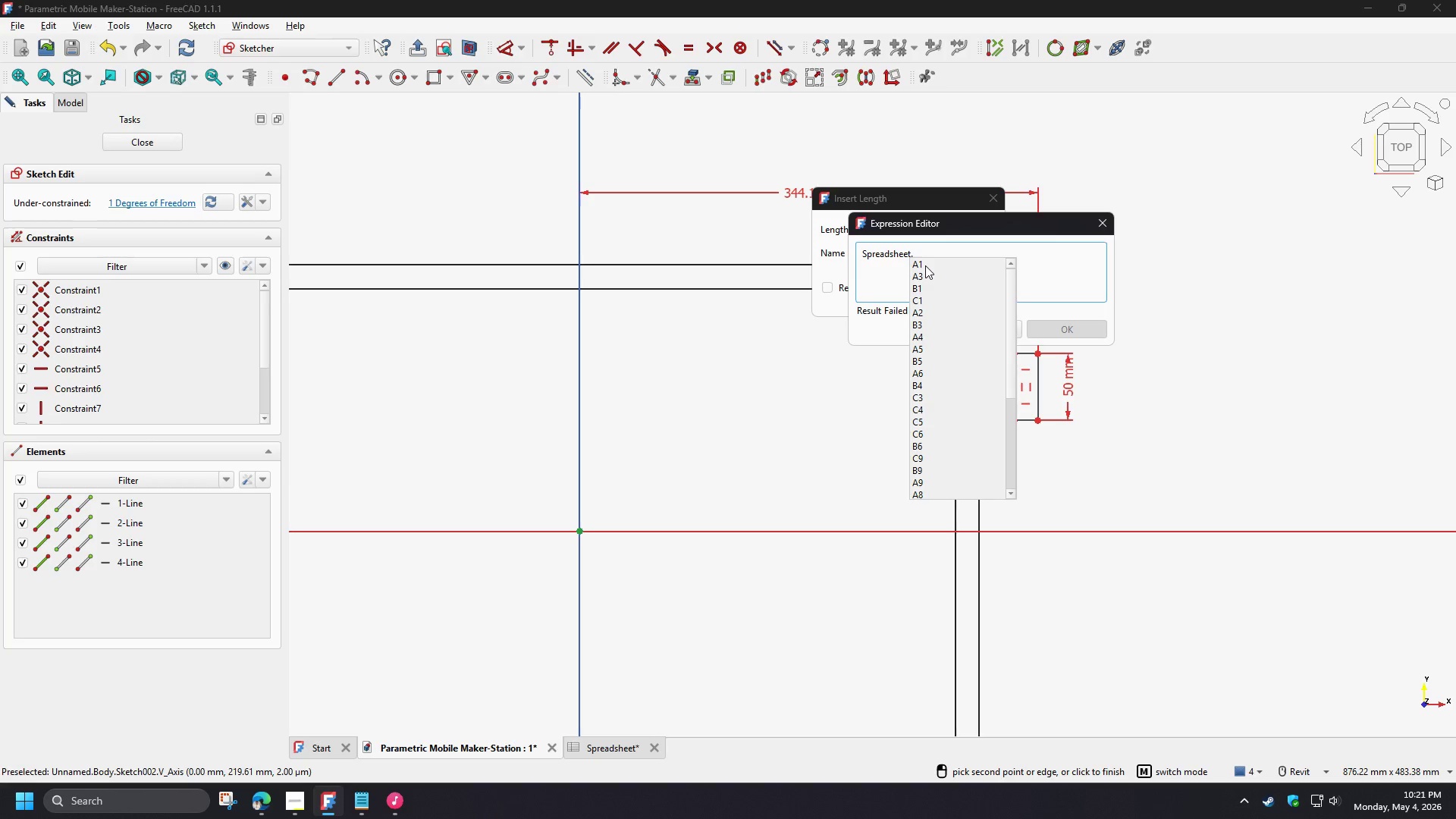 
type(wi)
 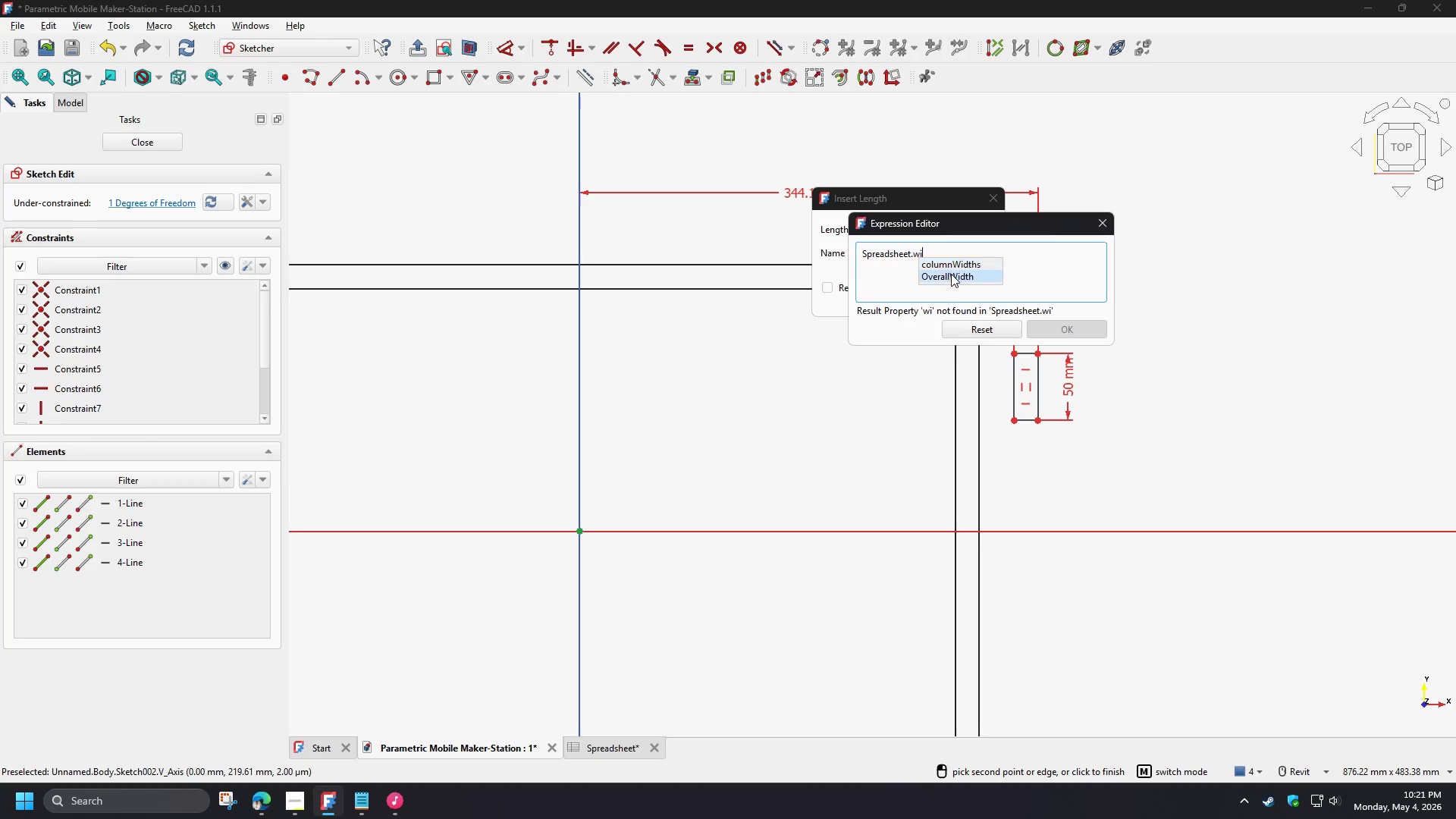 
left_click([951, 274])
 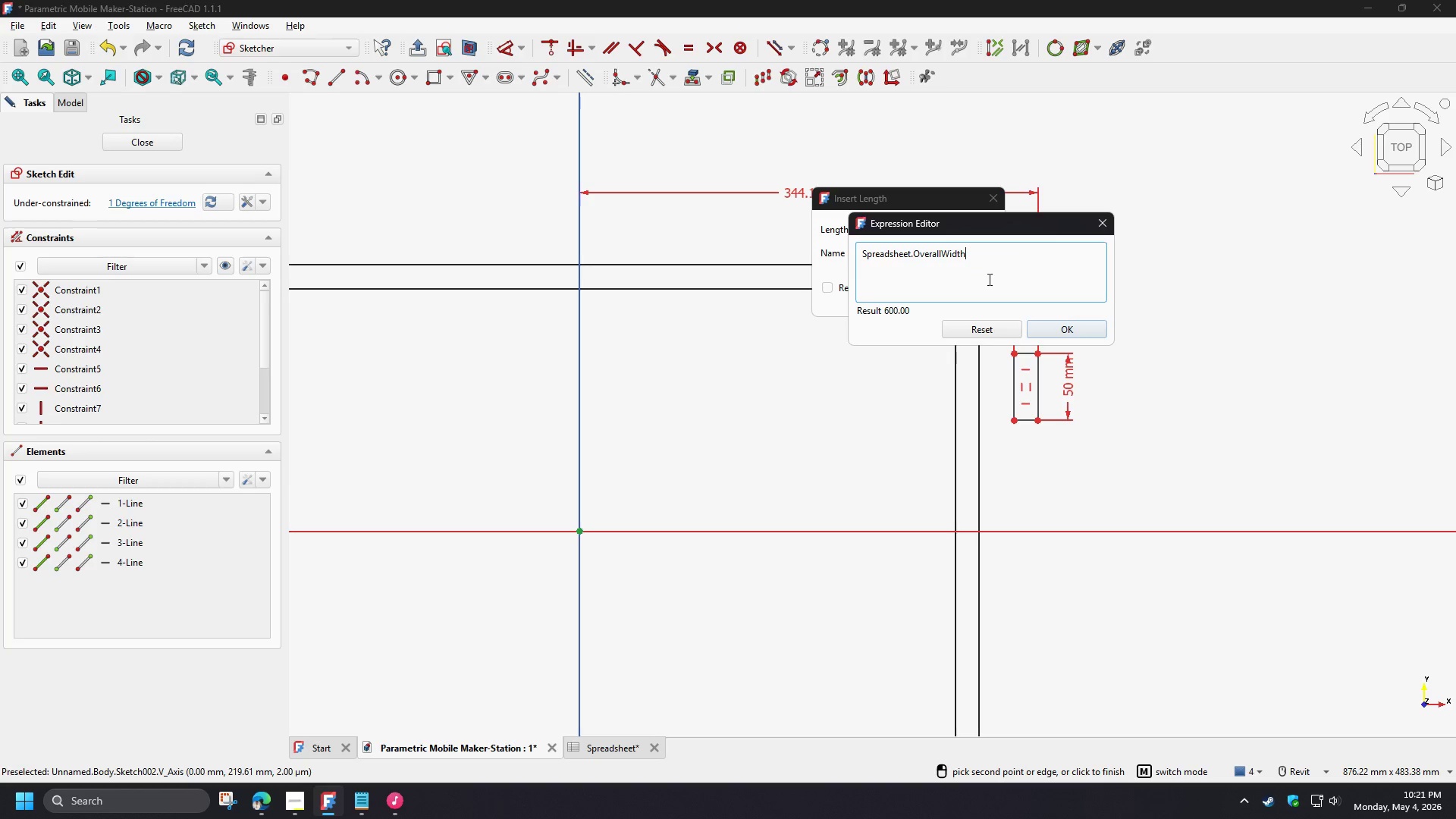 
key(NumpadDivide)
 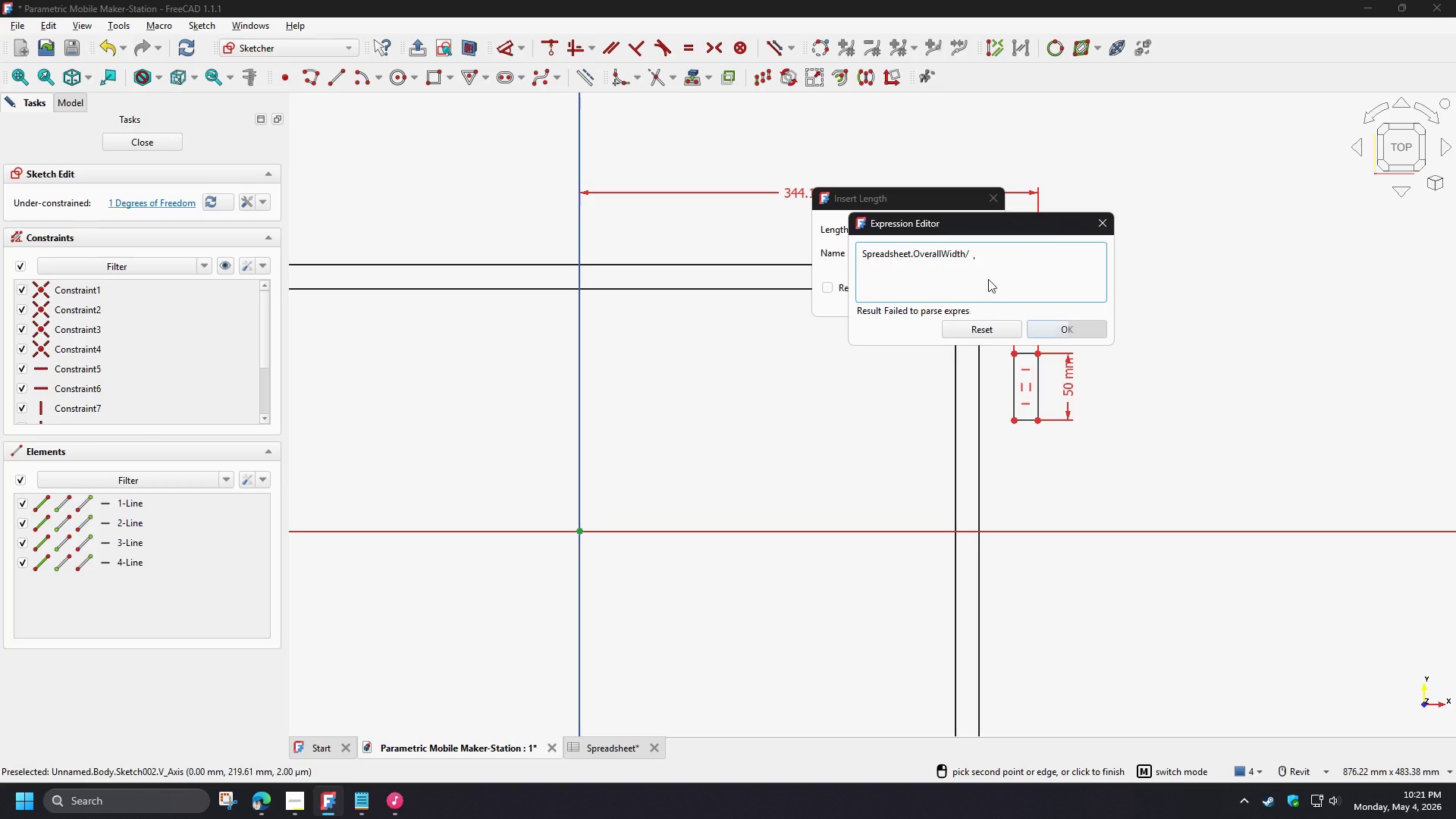 
key(Numpad2)
 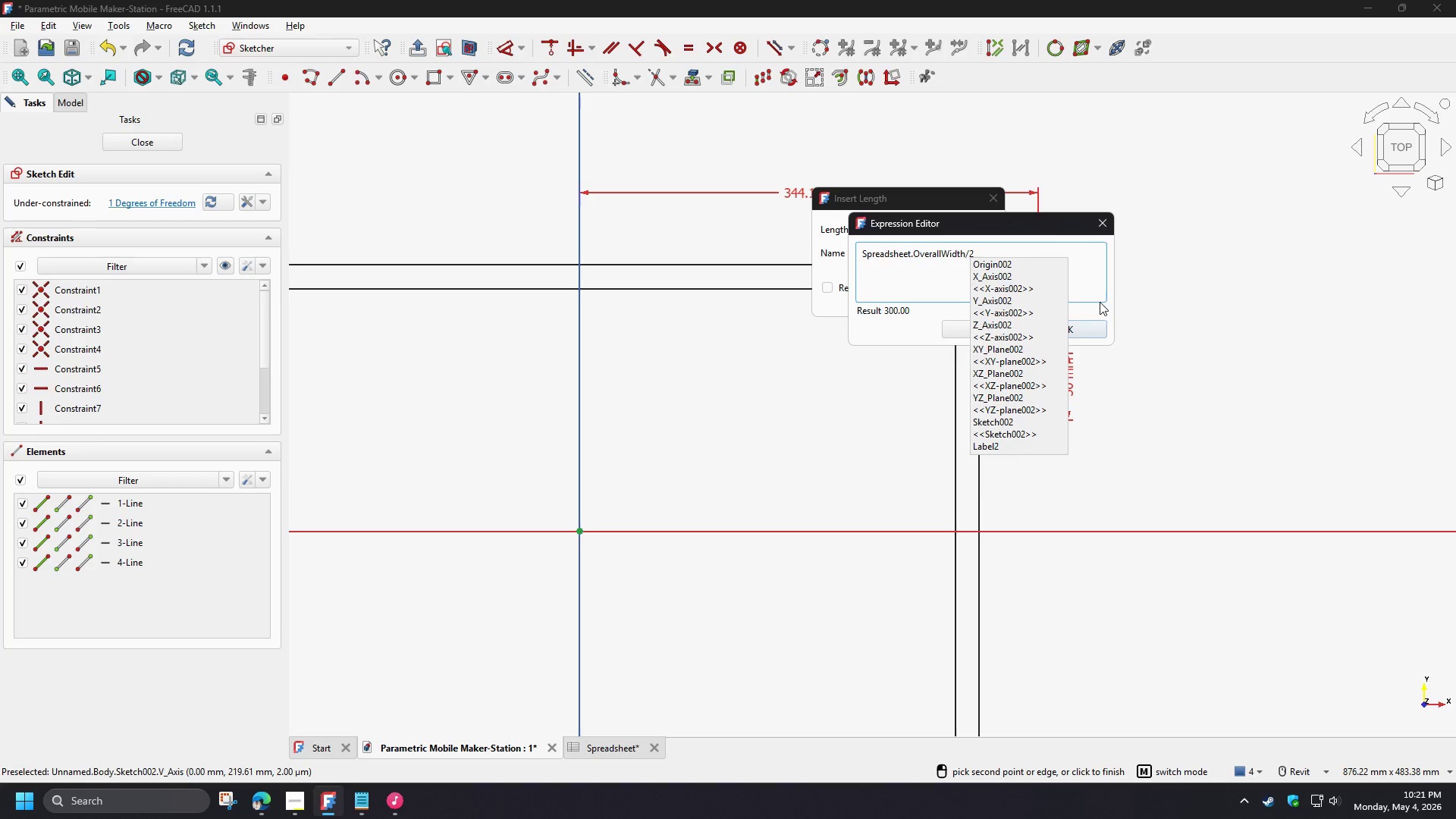 
left_click([1100, 301])
 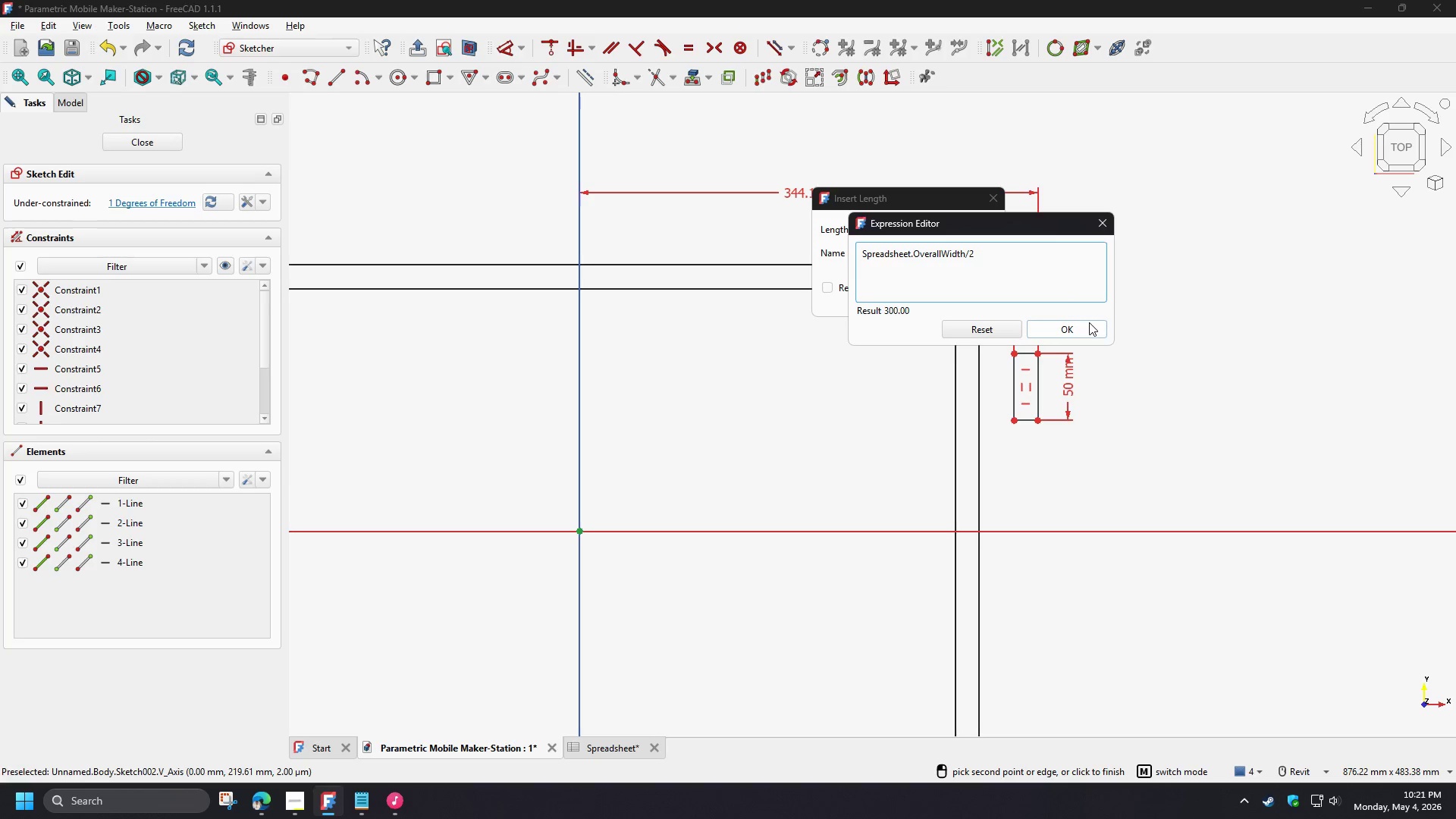 
left_click([1089, 323])
 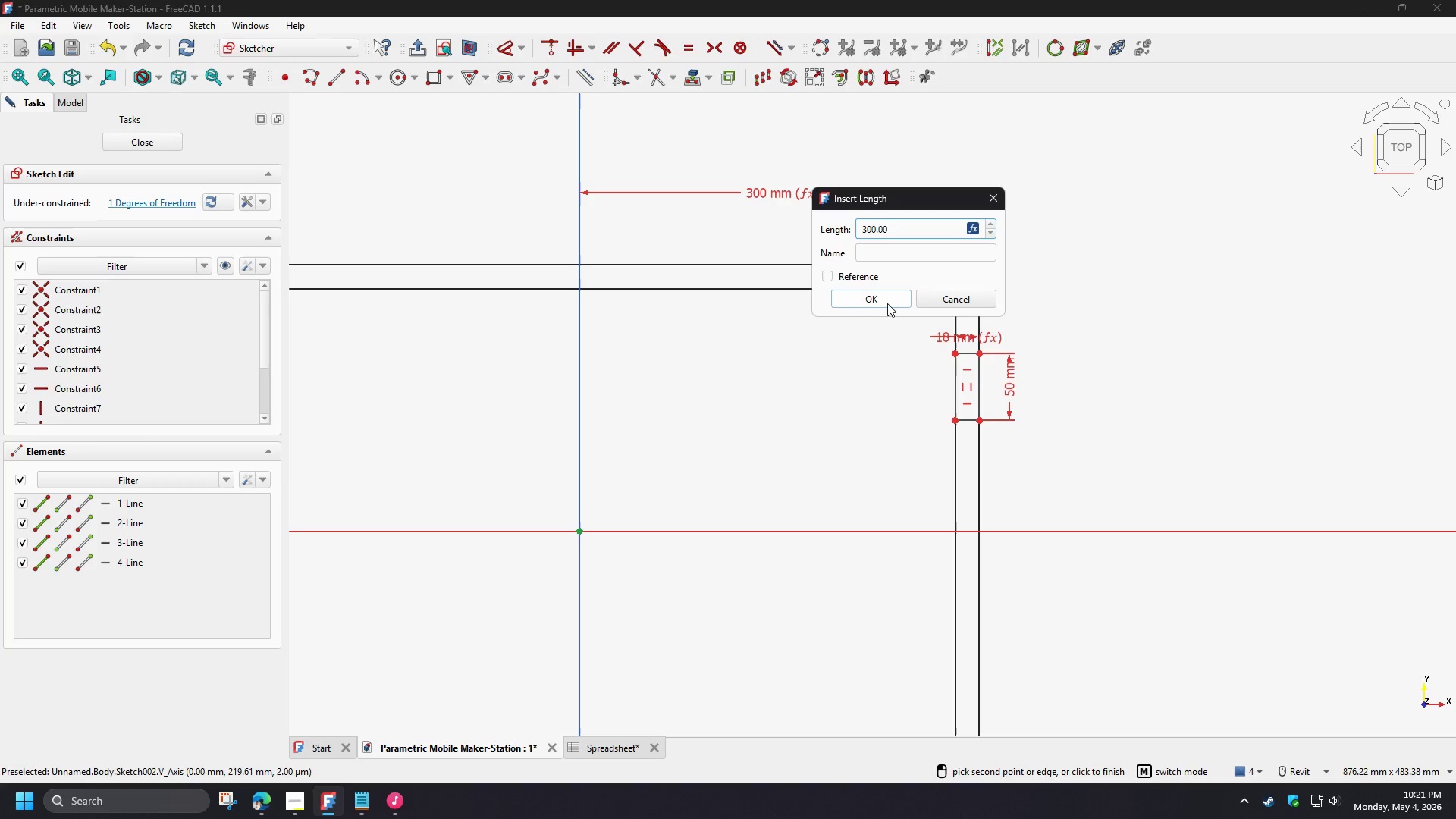 
left_click([868, 295])
 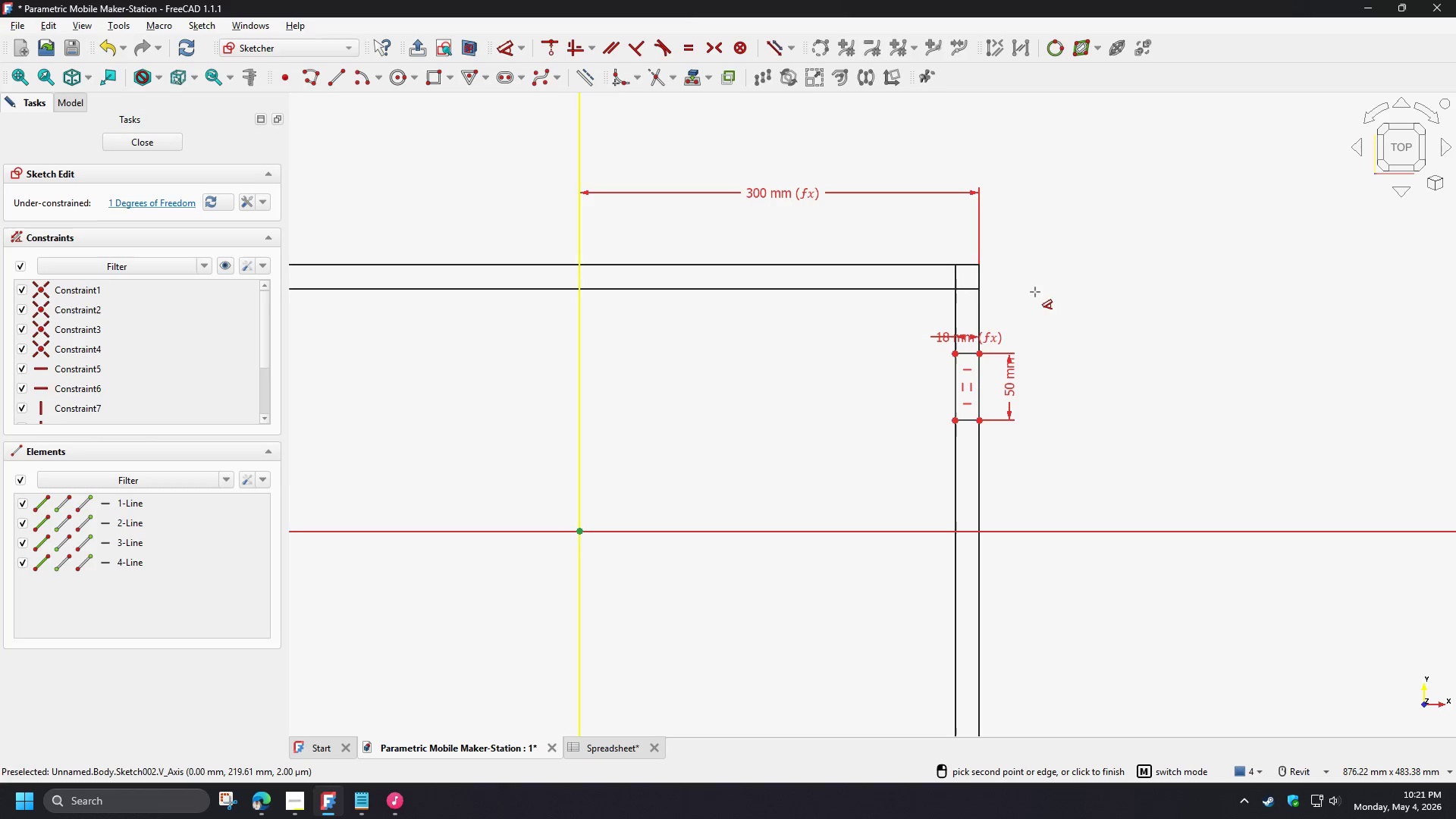 
right_click([1046, 306])
 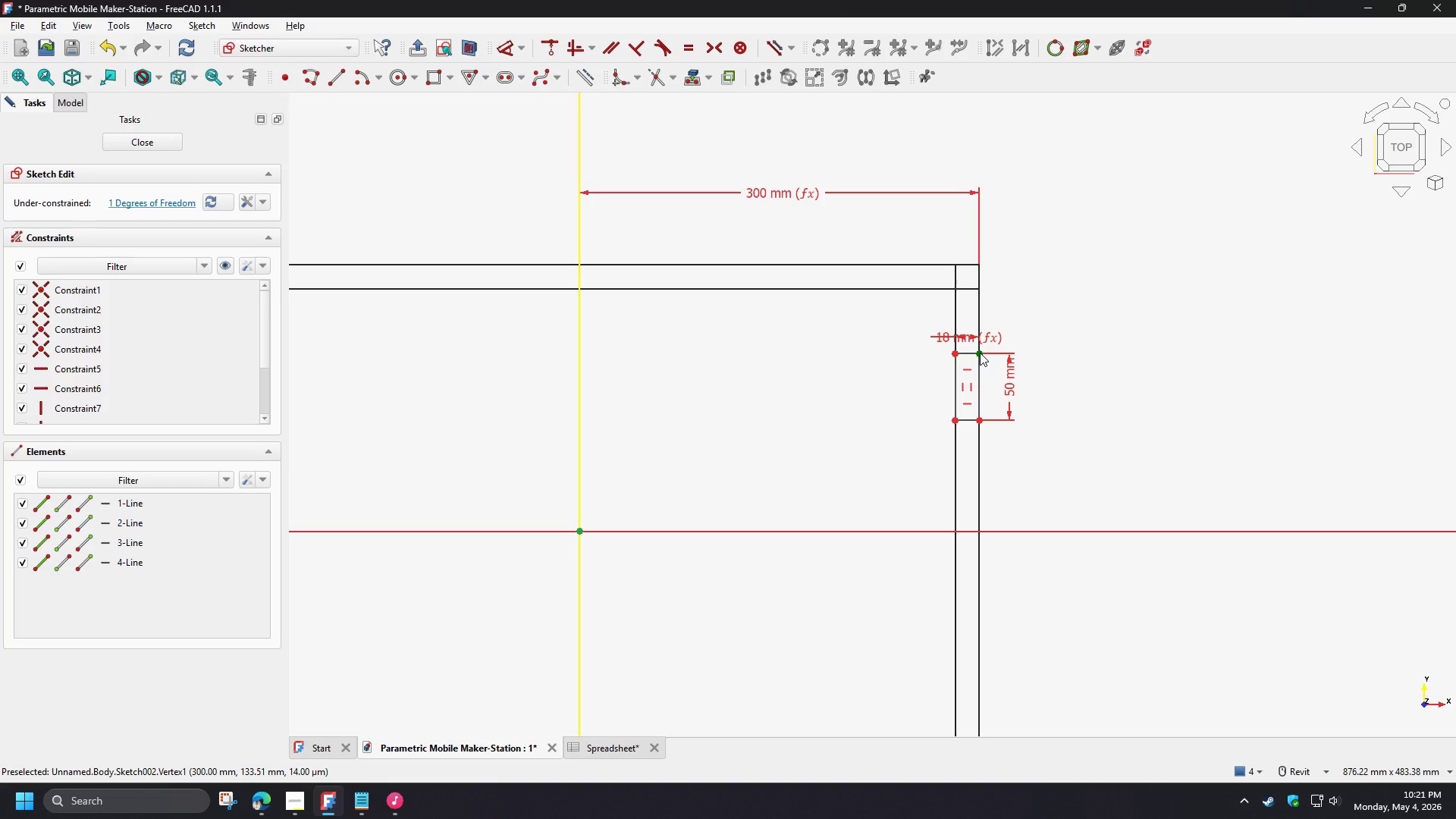 
wait(9.14)
 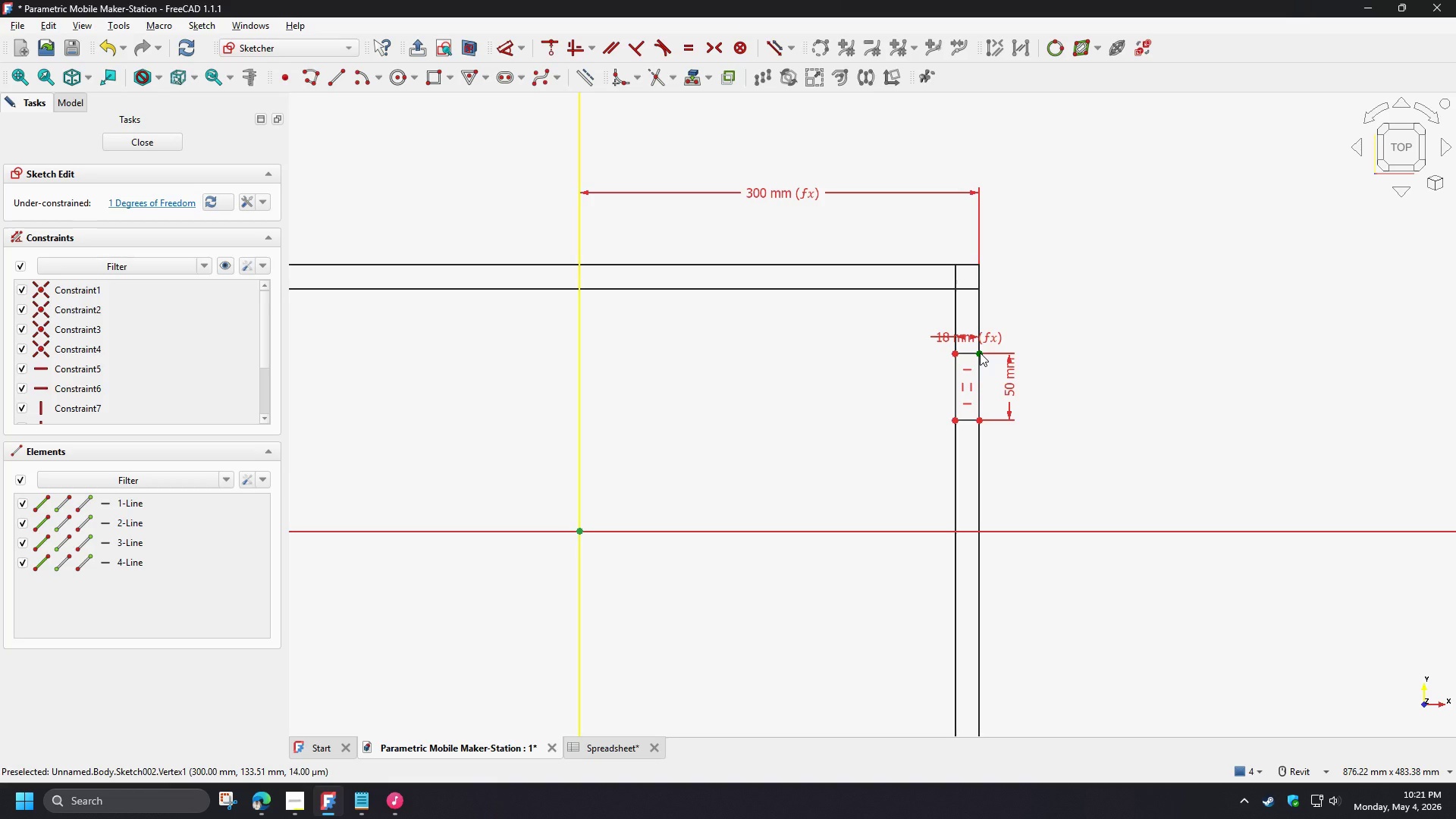 
left_click([980, 353])
 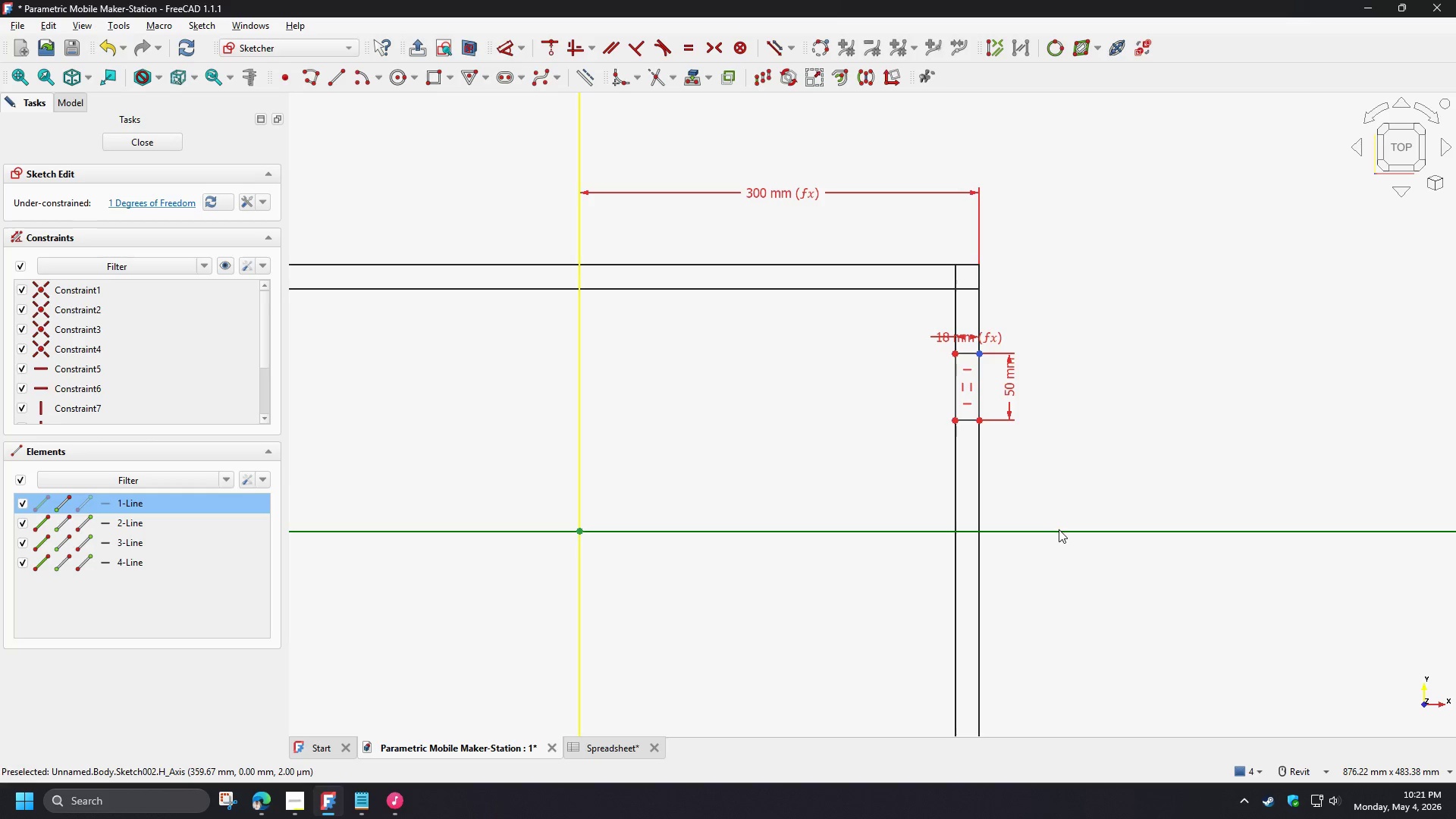 
left_click([1059, 529])
 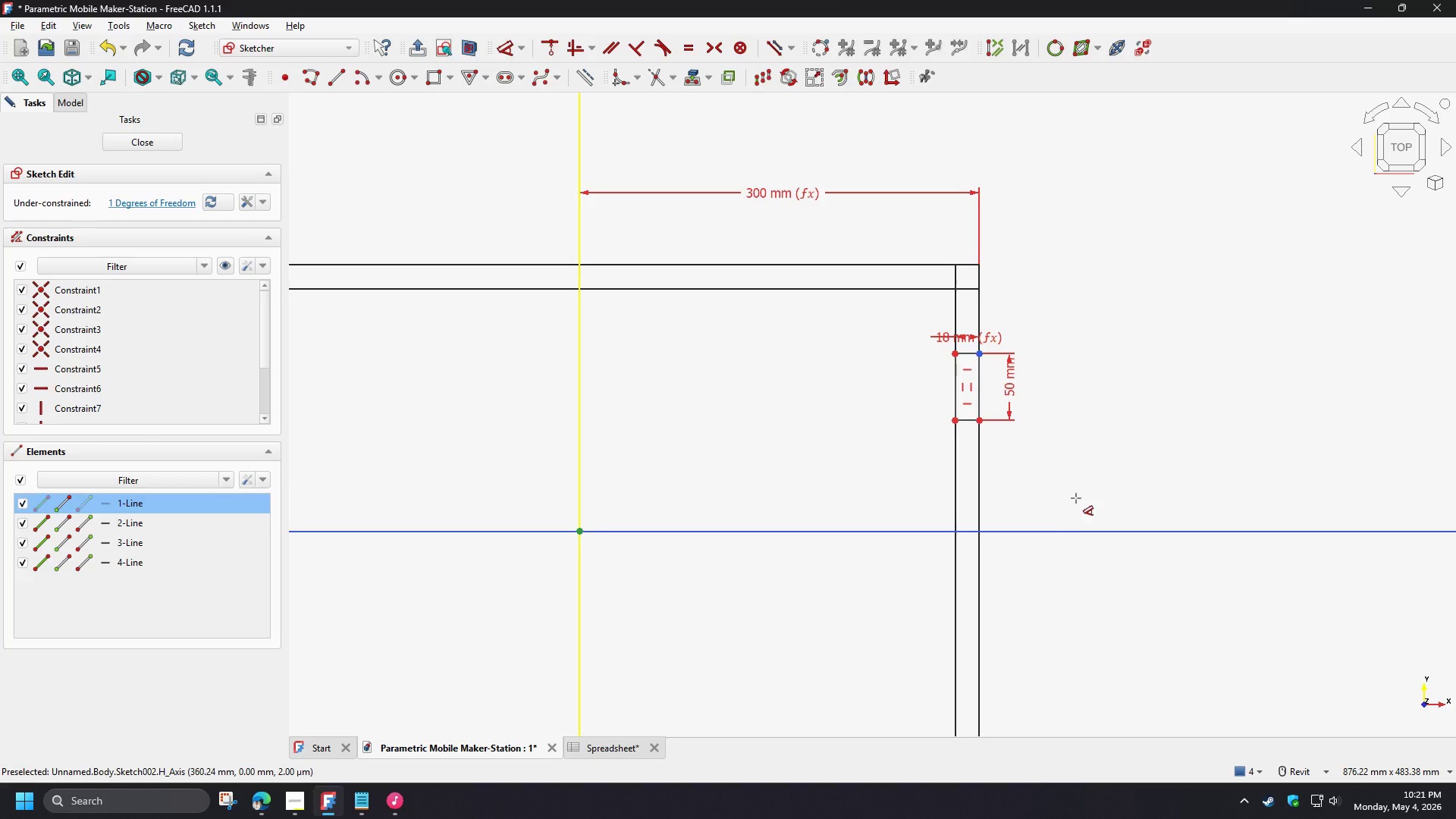 
key(D)
 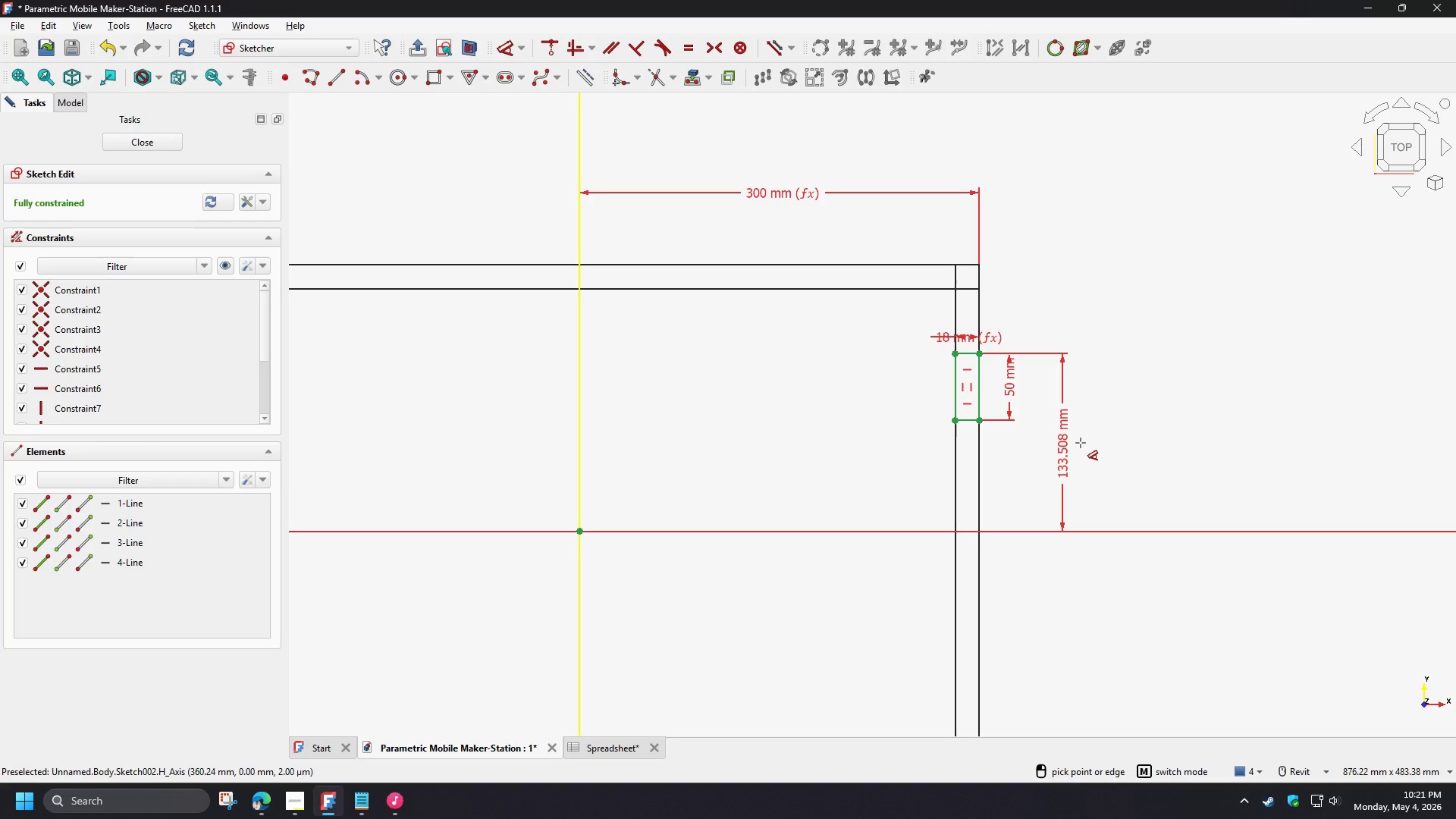 
left_click([1078, 443])
 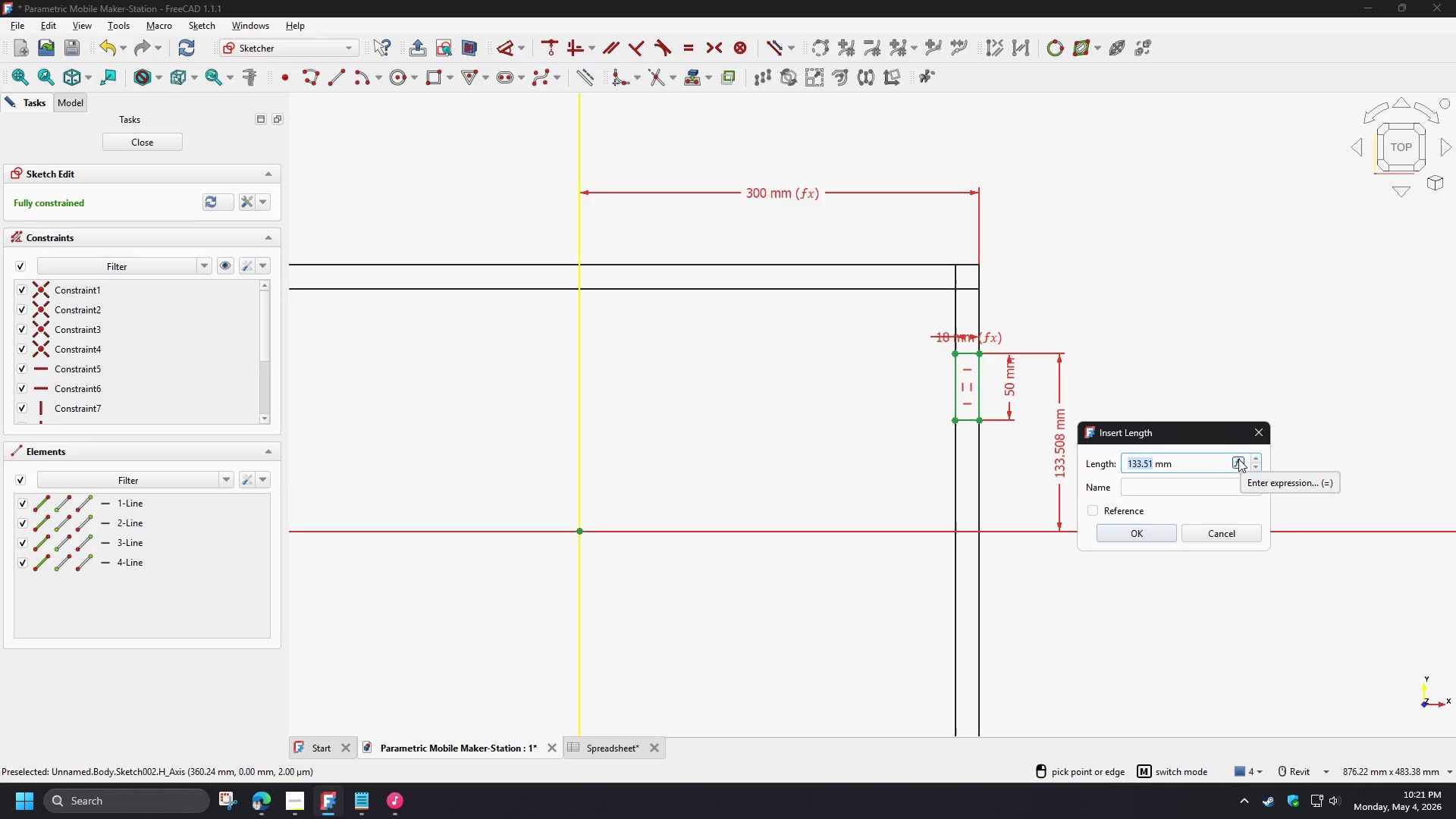 
wait(7.11)
 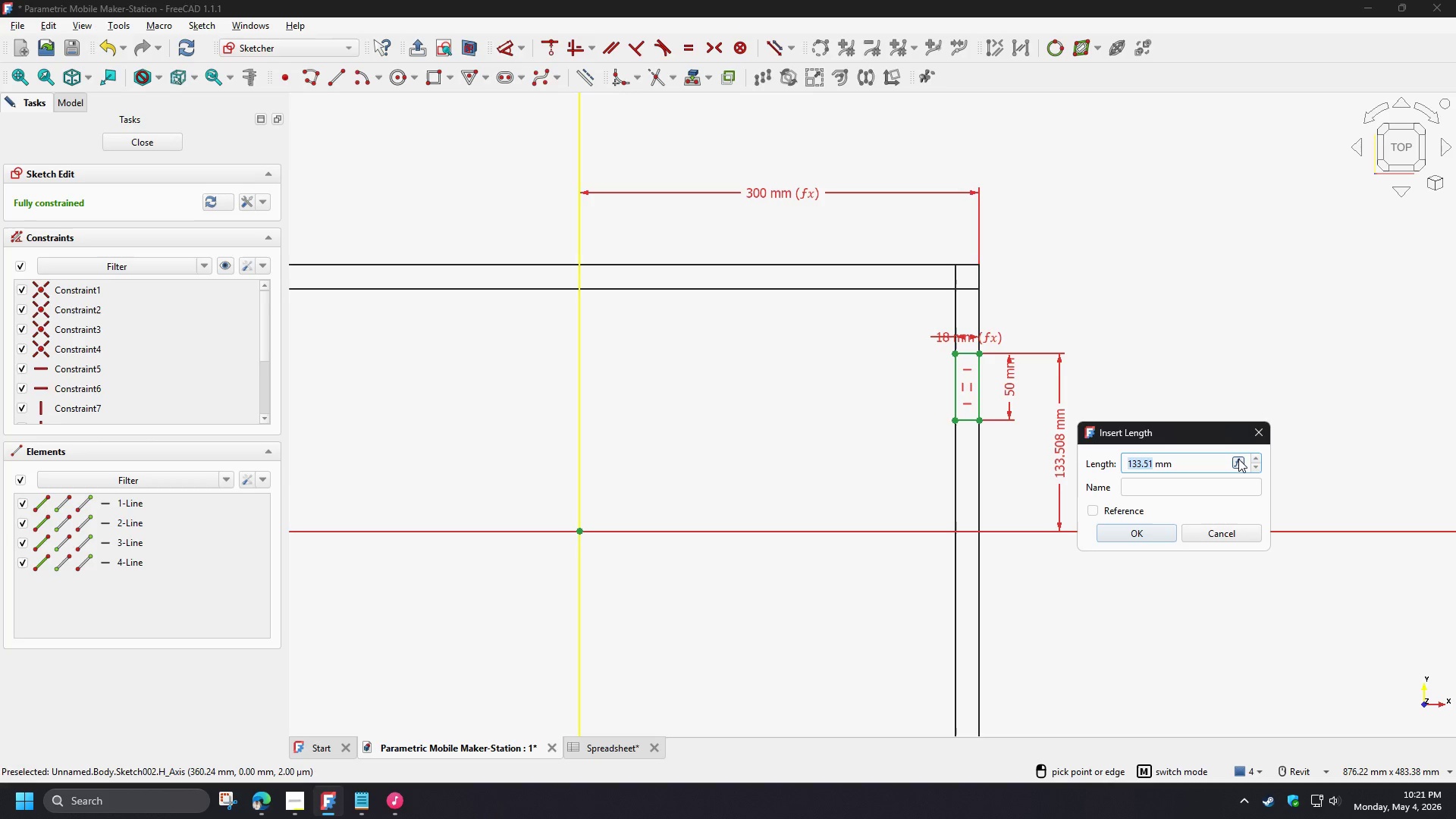 
left_click([1238, 459])
 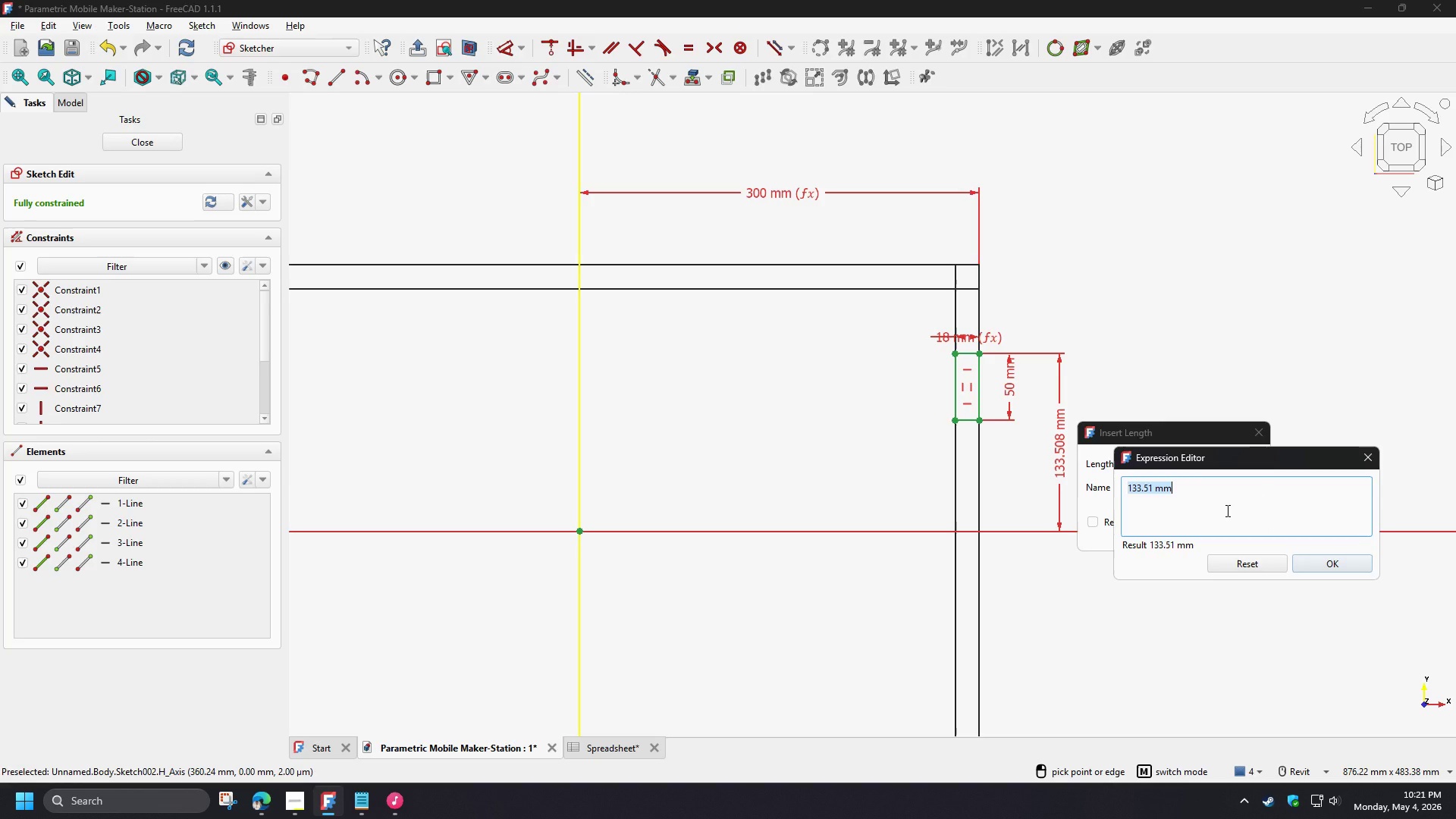 
type(sp)
 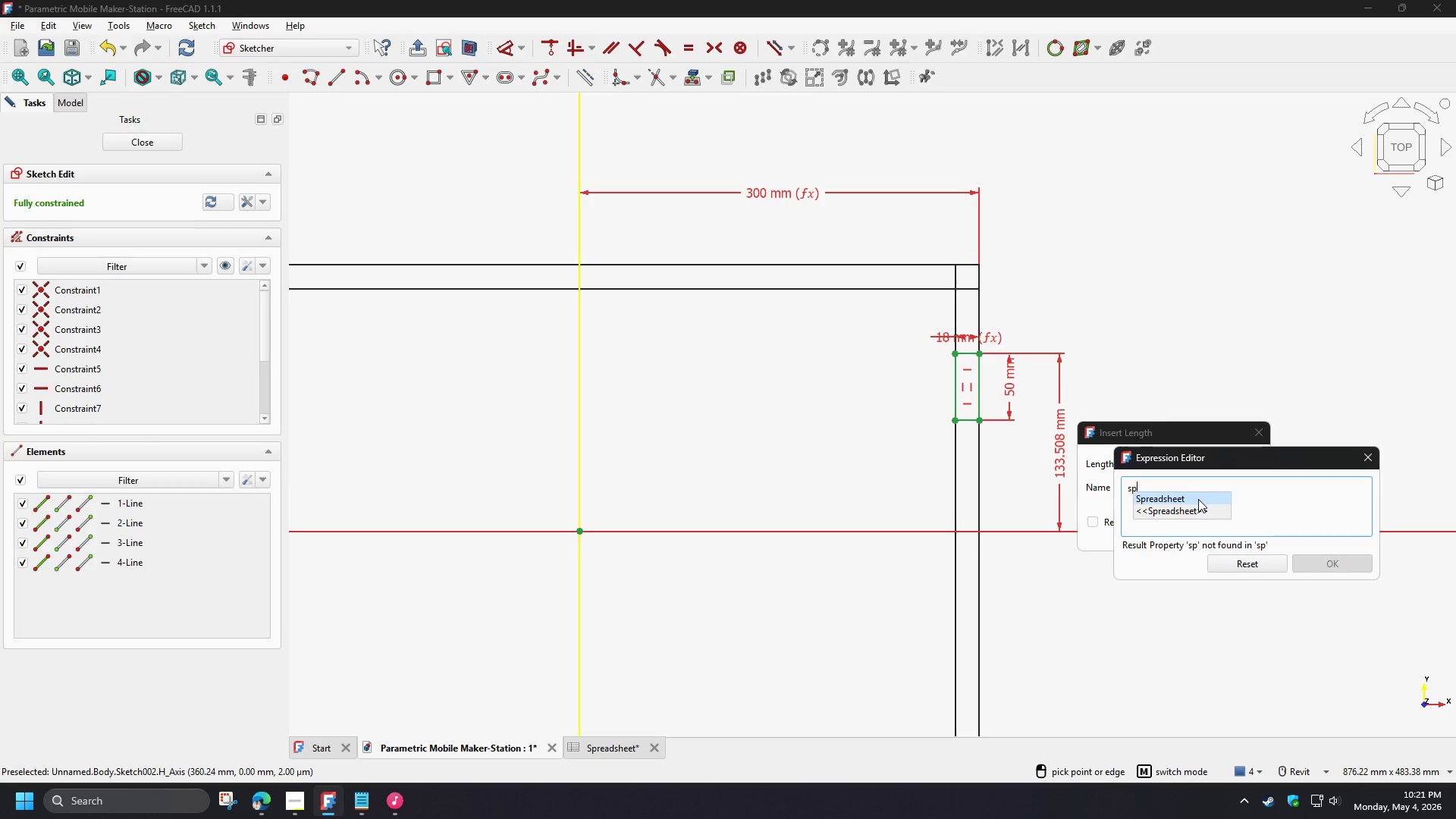 
left_click([1198, 499])
 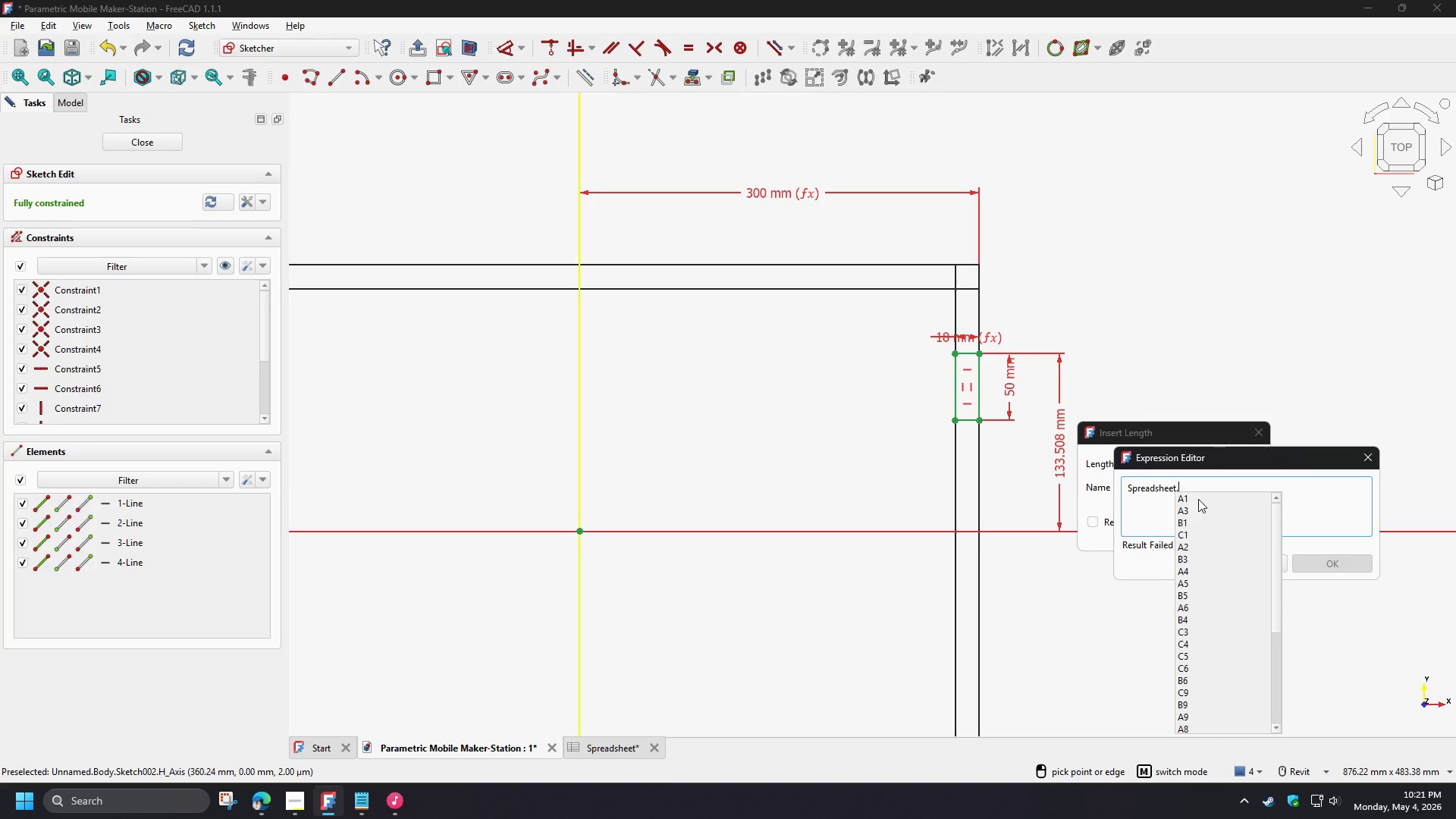 
type(de)
 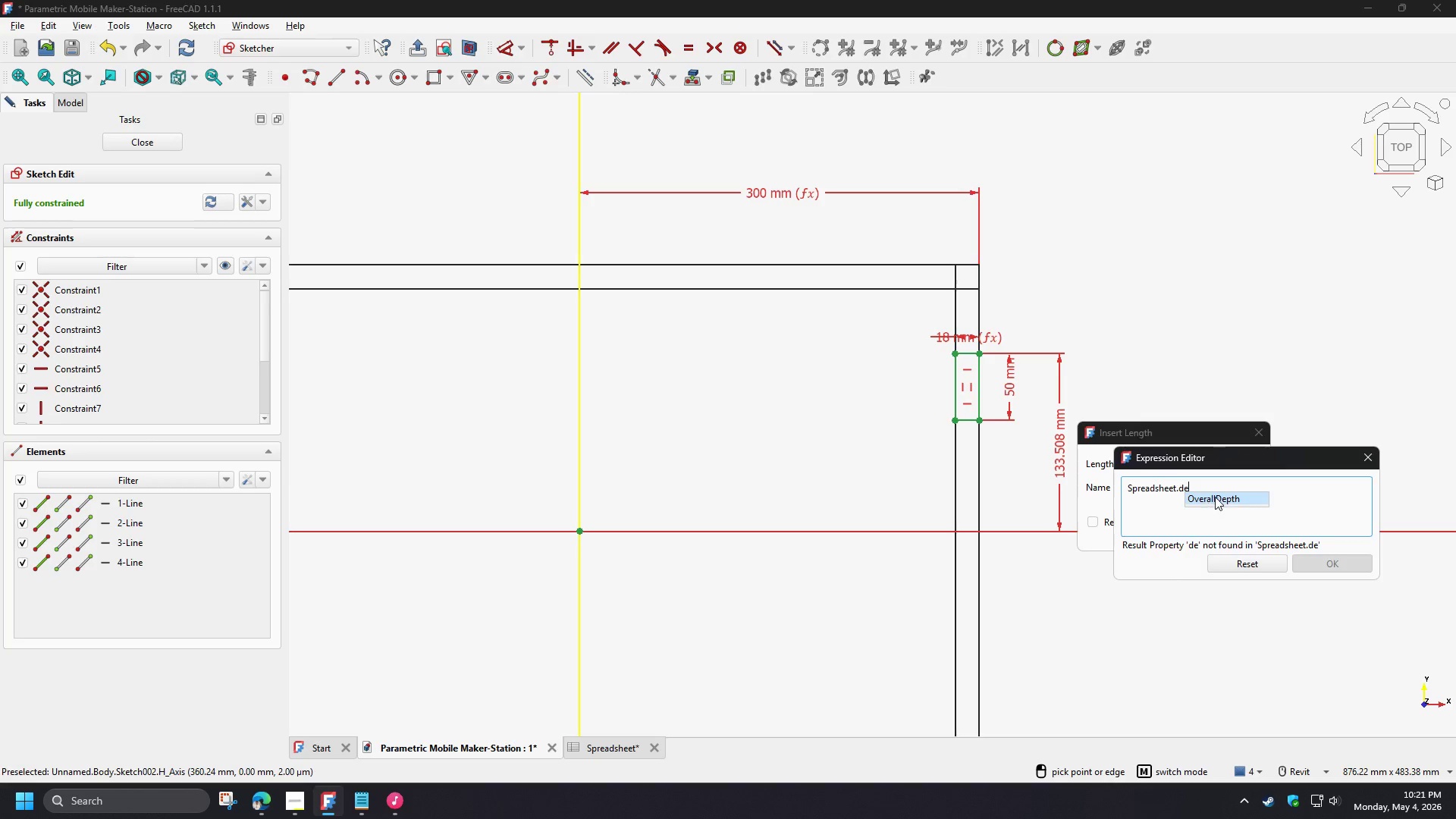 
left_click([1215, 497])
 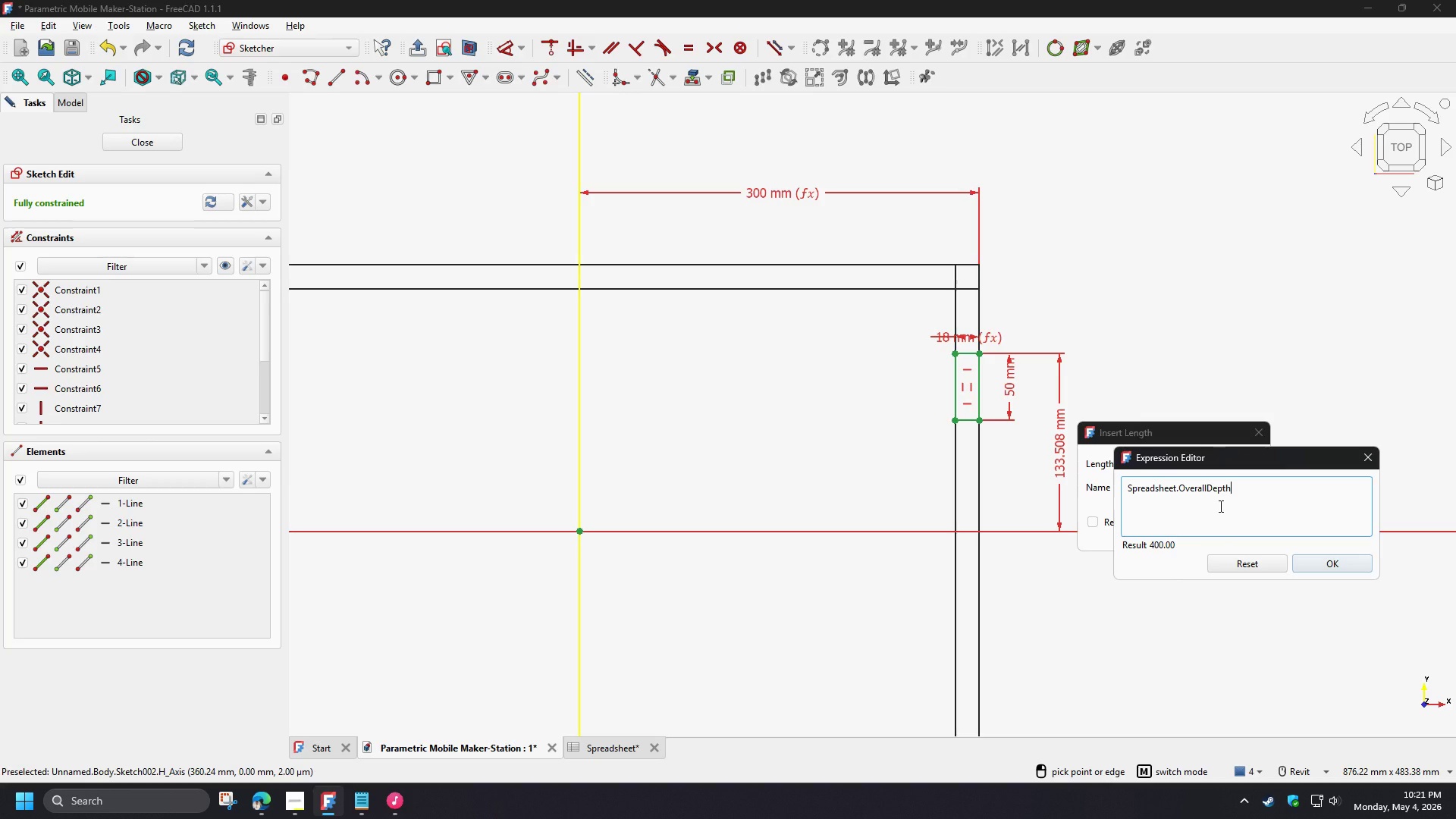 
key(NumpadDivide)
 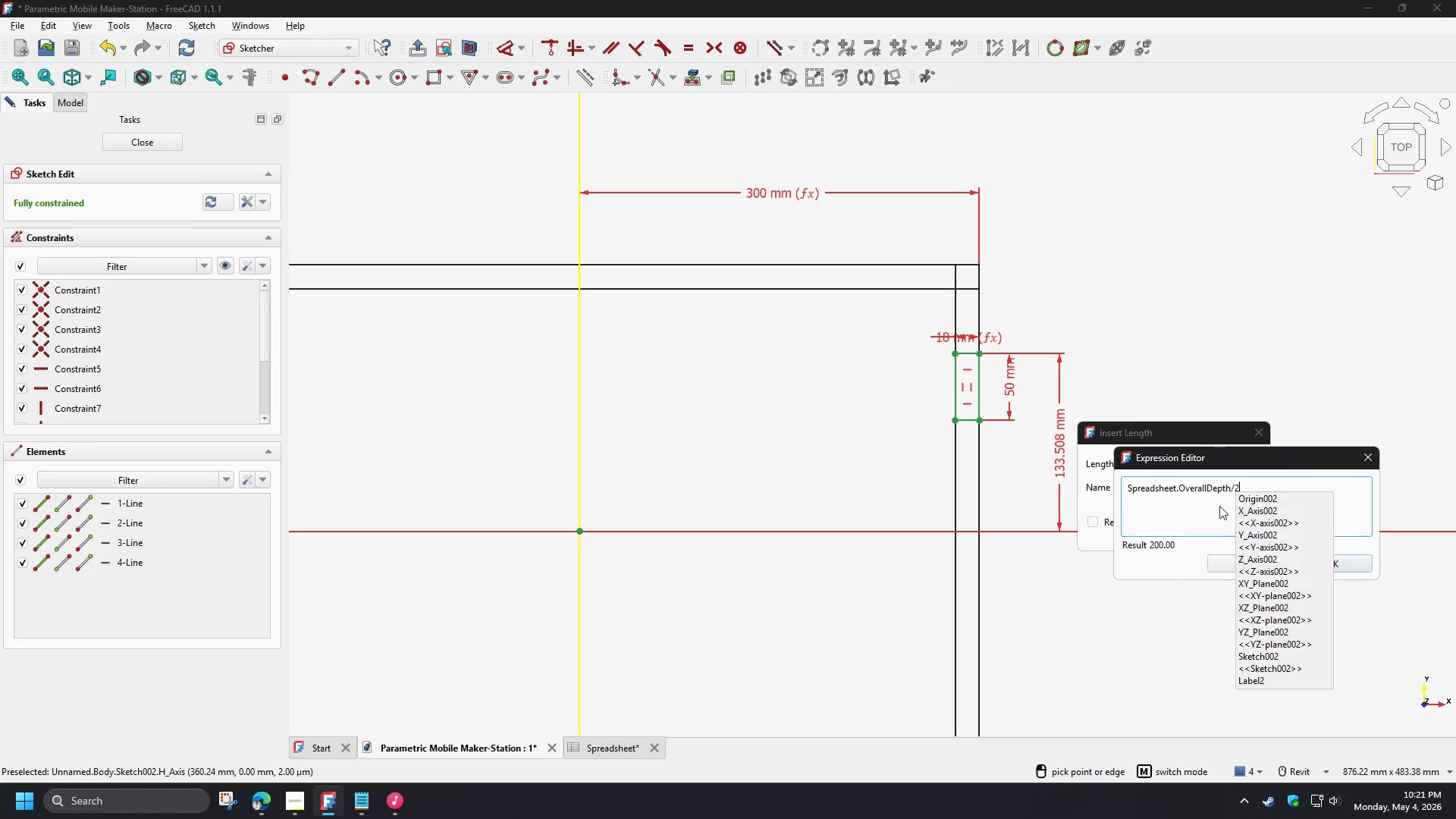 
key(Numpad2)
 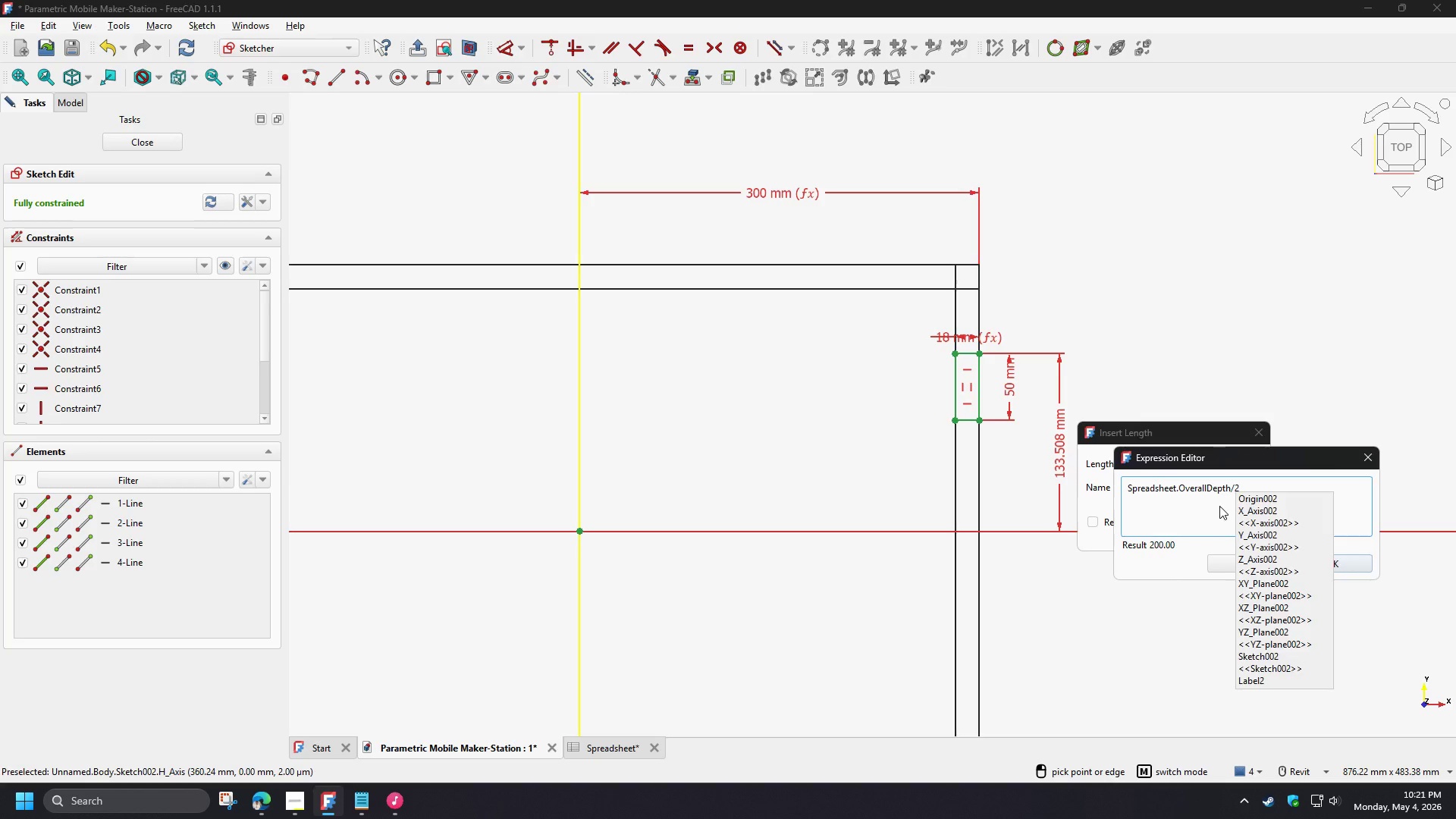 
key(NumpadSubtract)
 